 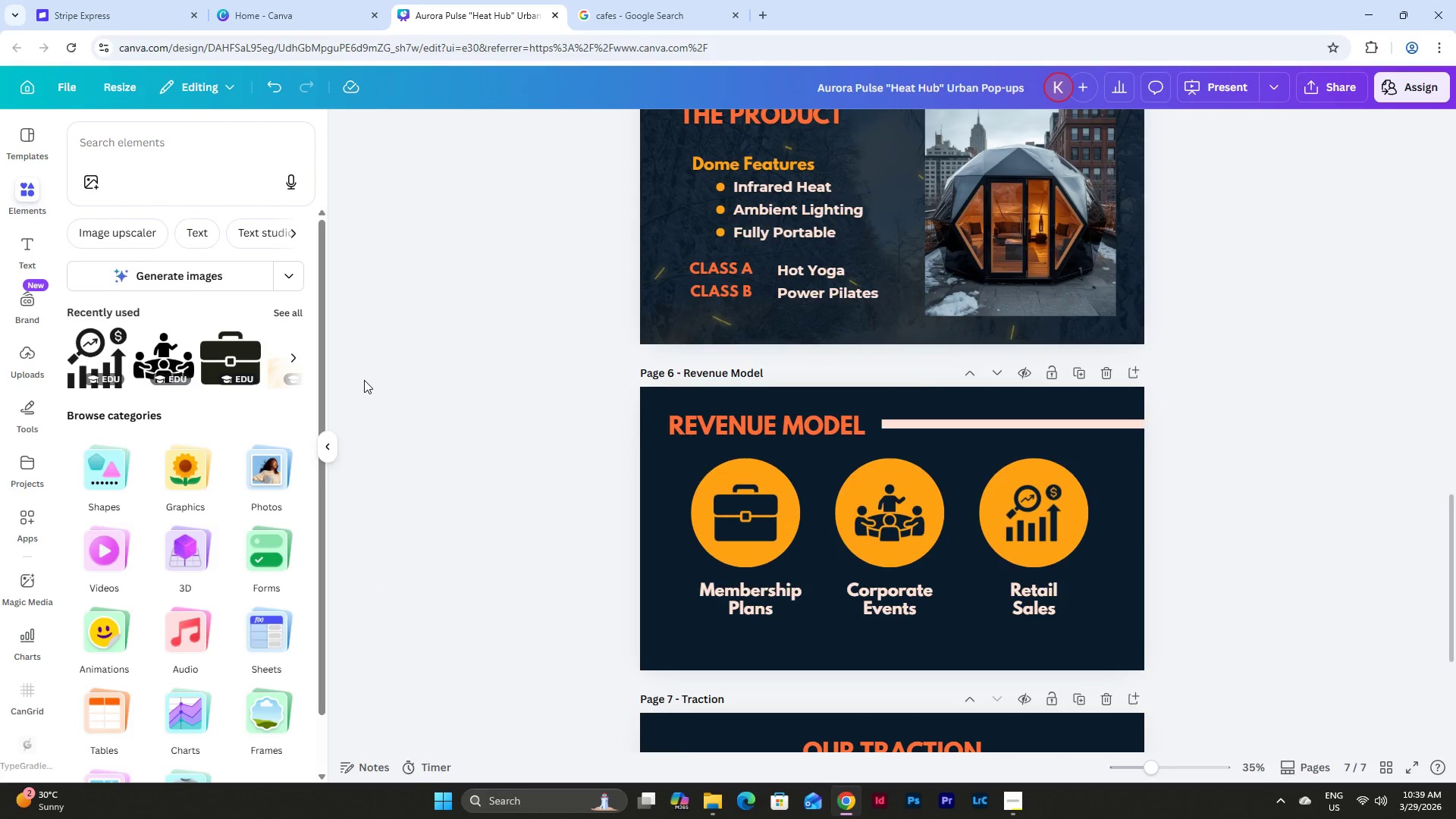 
scroll: coordinate [364, 380], scroll_direction: up, amount: 2.0
 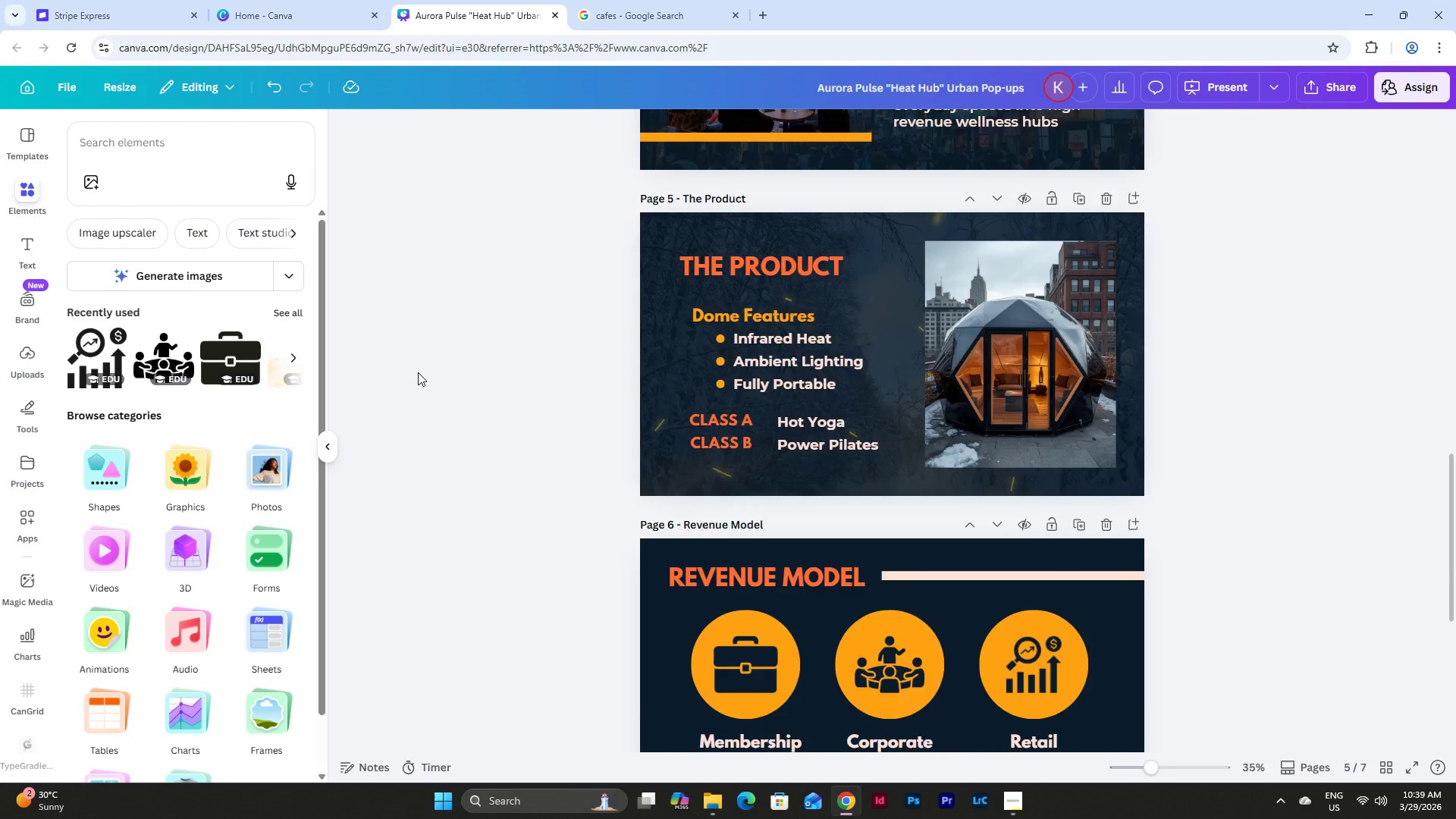 
scroll: coordinate [1207, 479], scroll_direction: down, amount: 15.0
 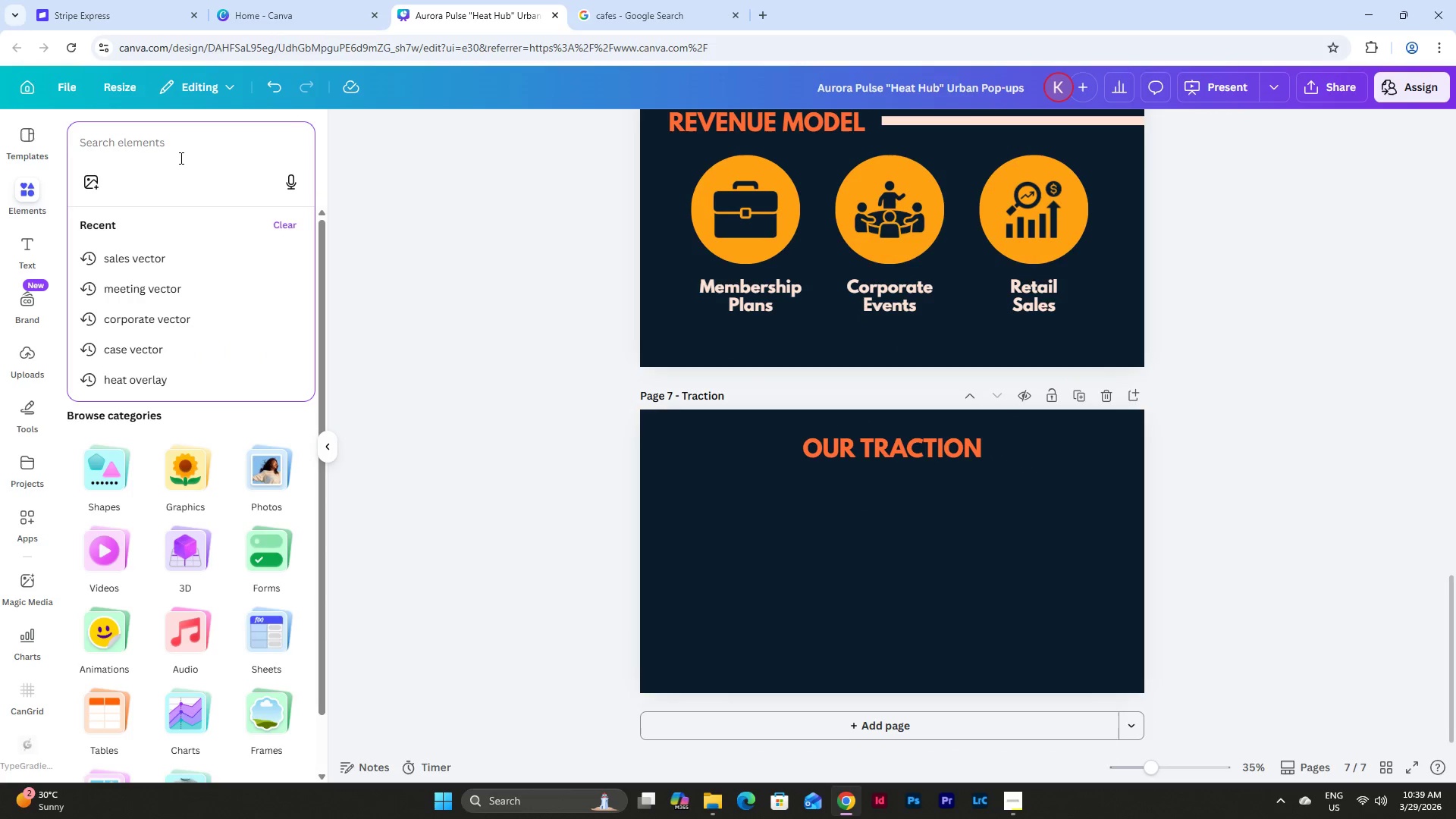 
type(growth chart ver)
key(Backspace)
type(ctor)
 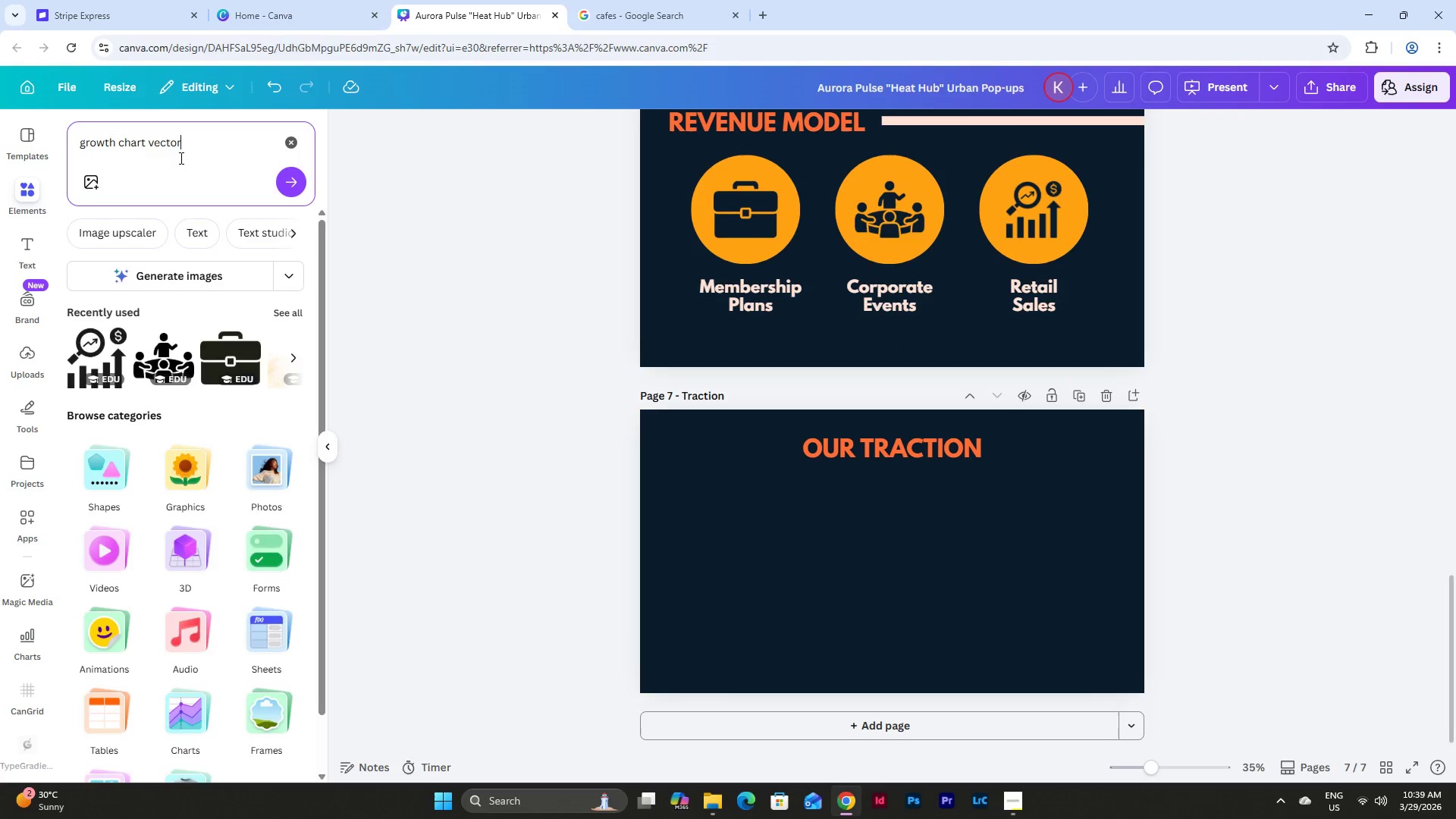 
key(Enter)
 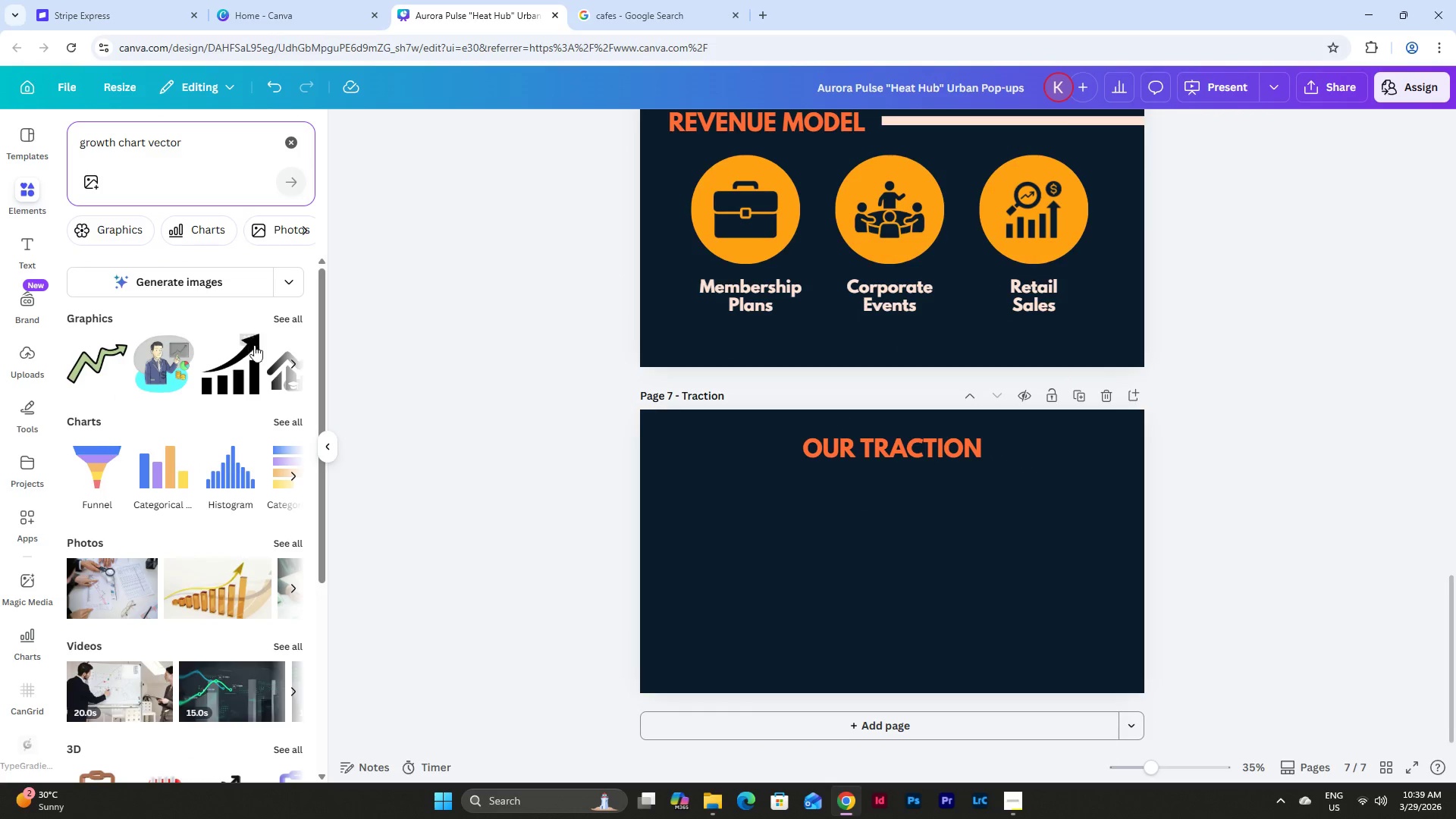 
left_click([288, 317])
 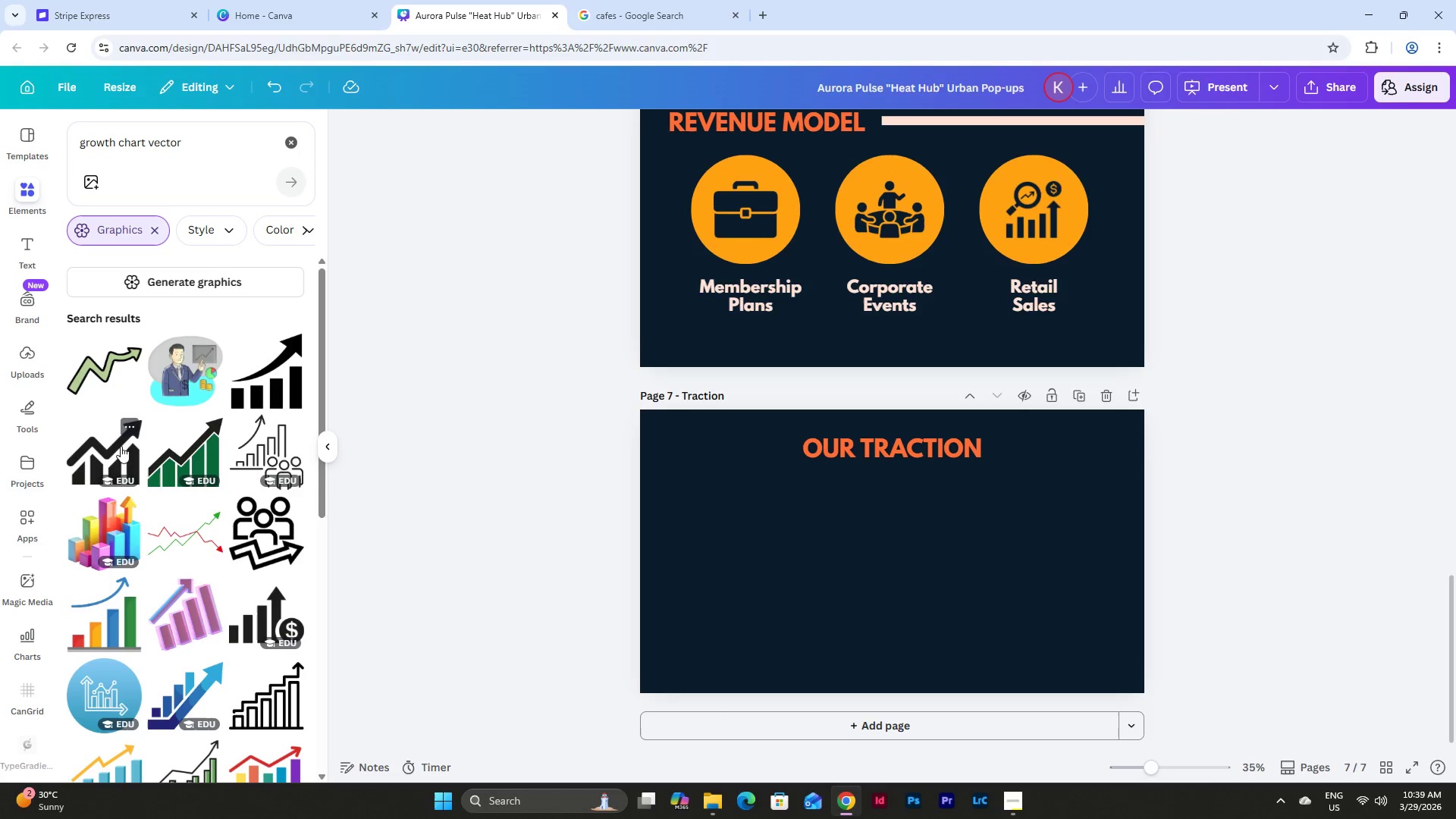 
left_click([120, 446])
 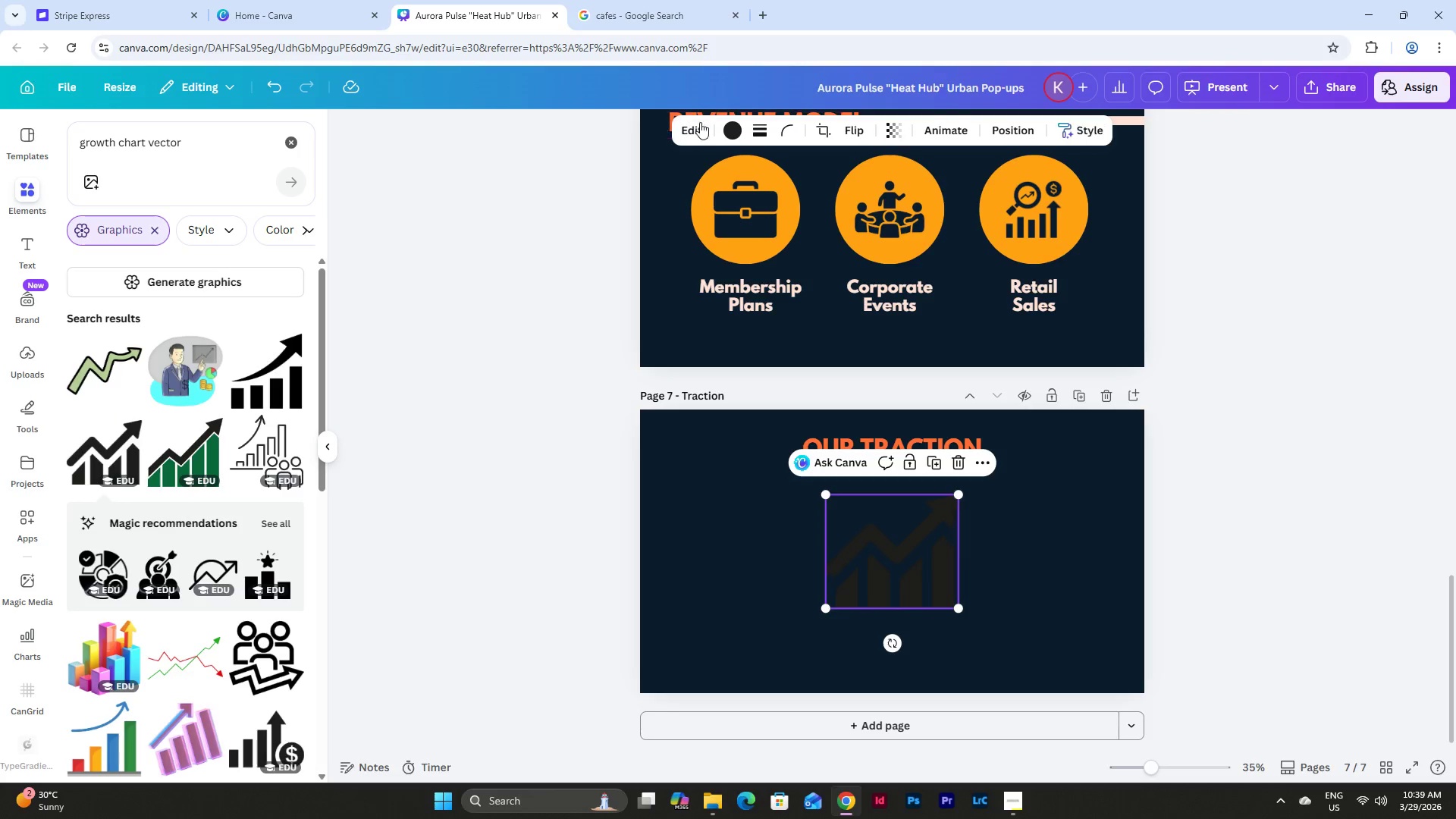 
left_click([732, 129])
 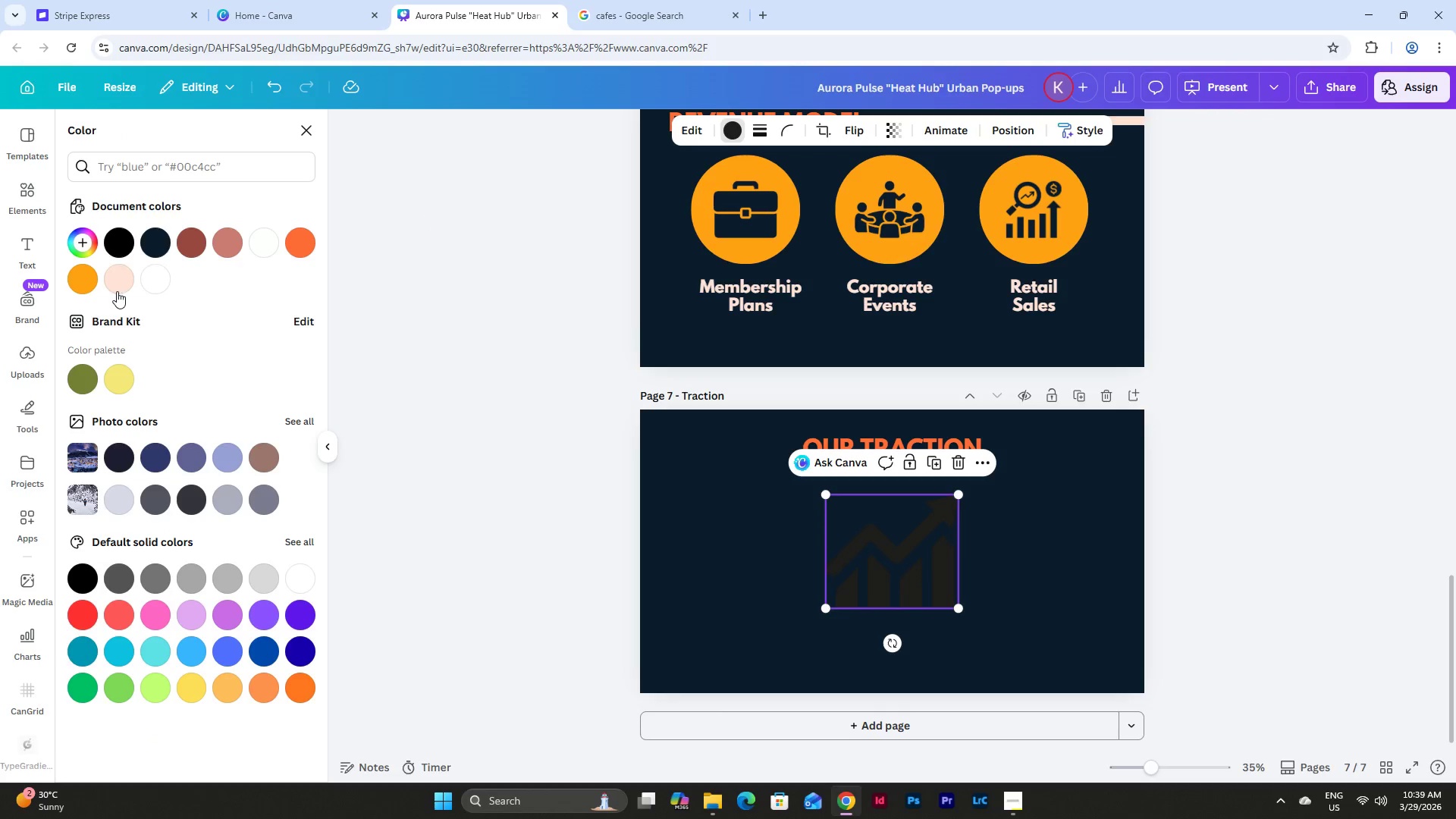 
left_click([91, 281])
 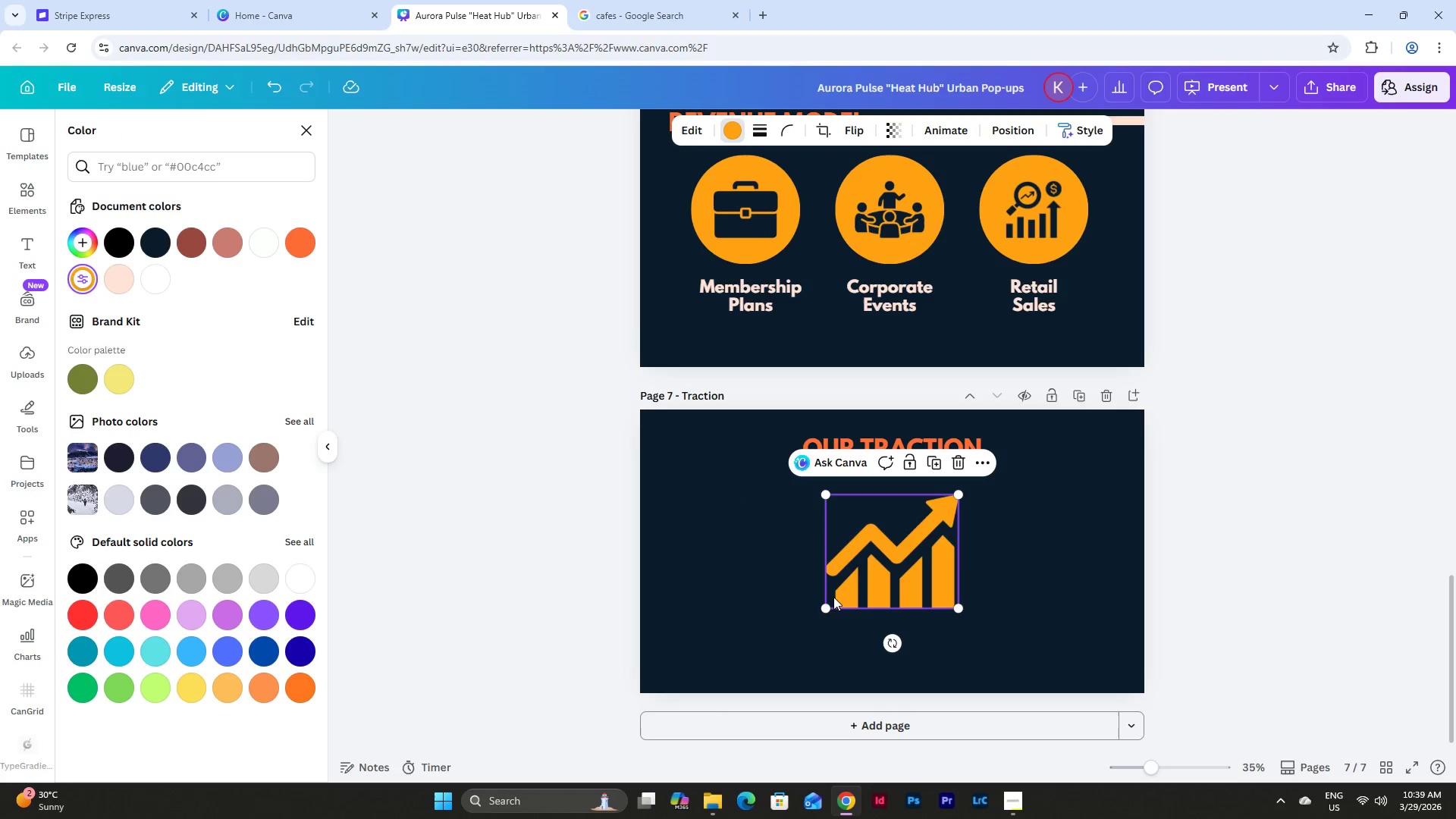 
left_click_drag(start_coordinate=[827, 603], to_coordinate=[798, 606])
 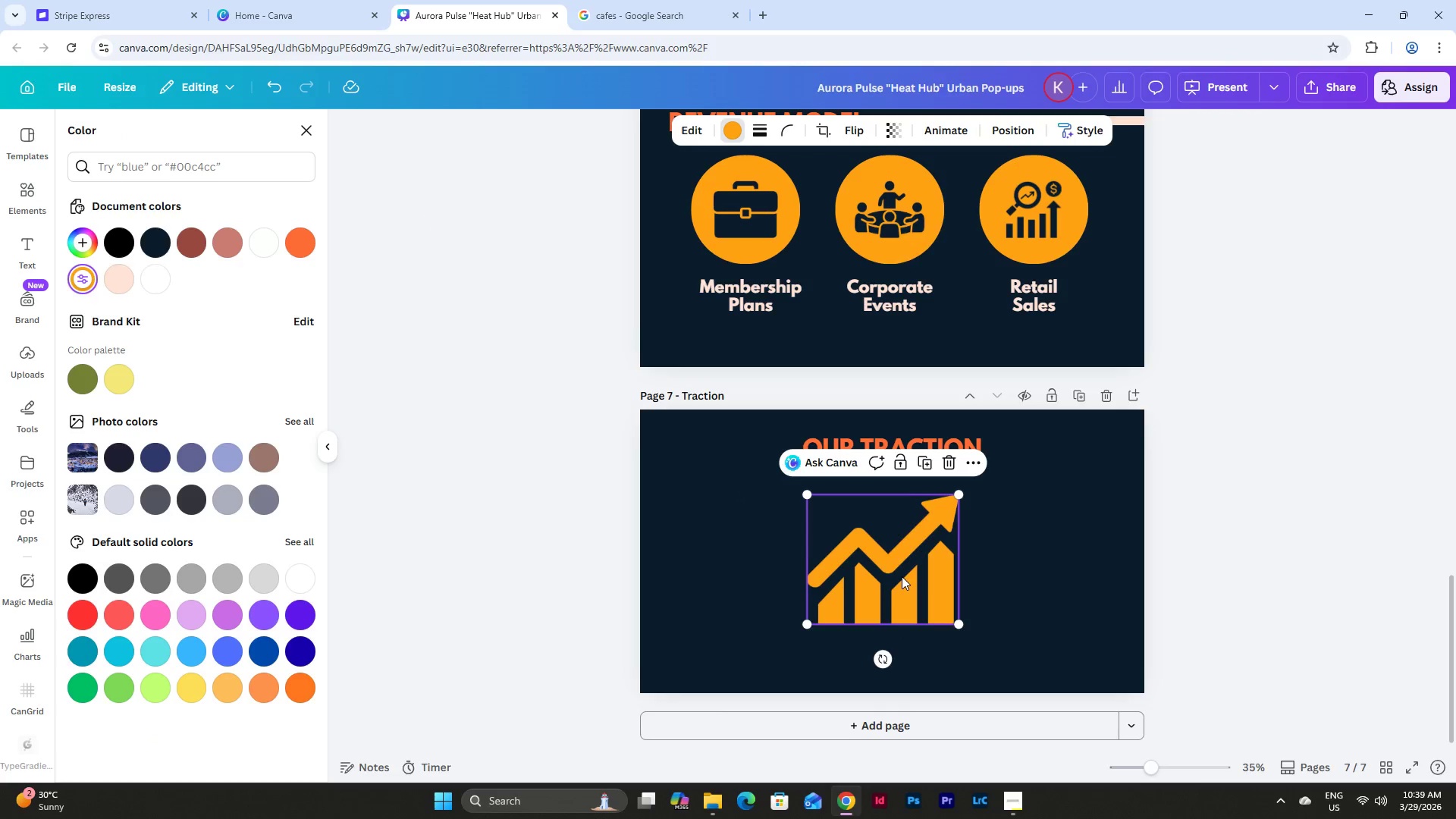 
left_click_drag(start_coordinate=[902, 576], to_coordinate=[763, 566])
 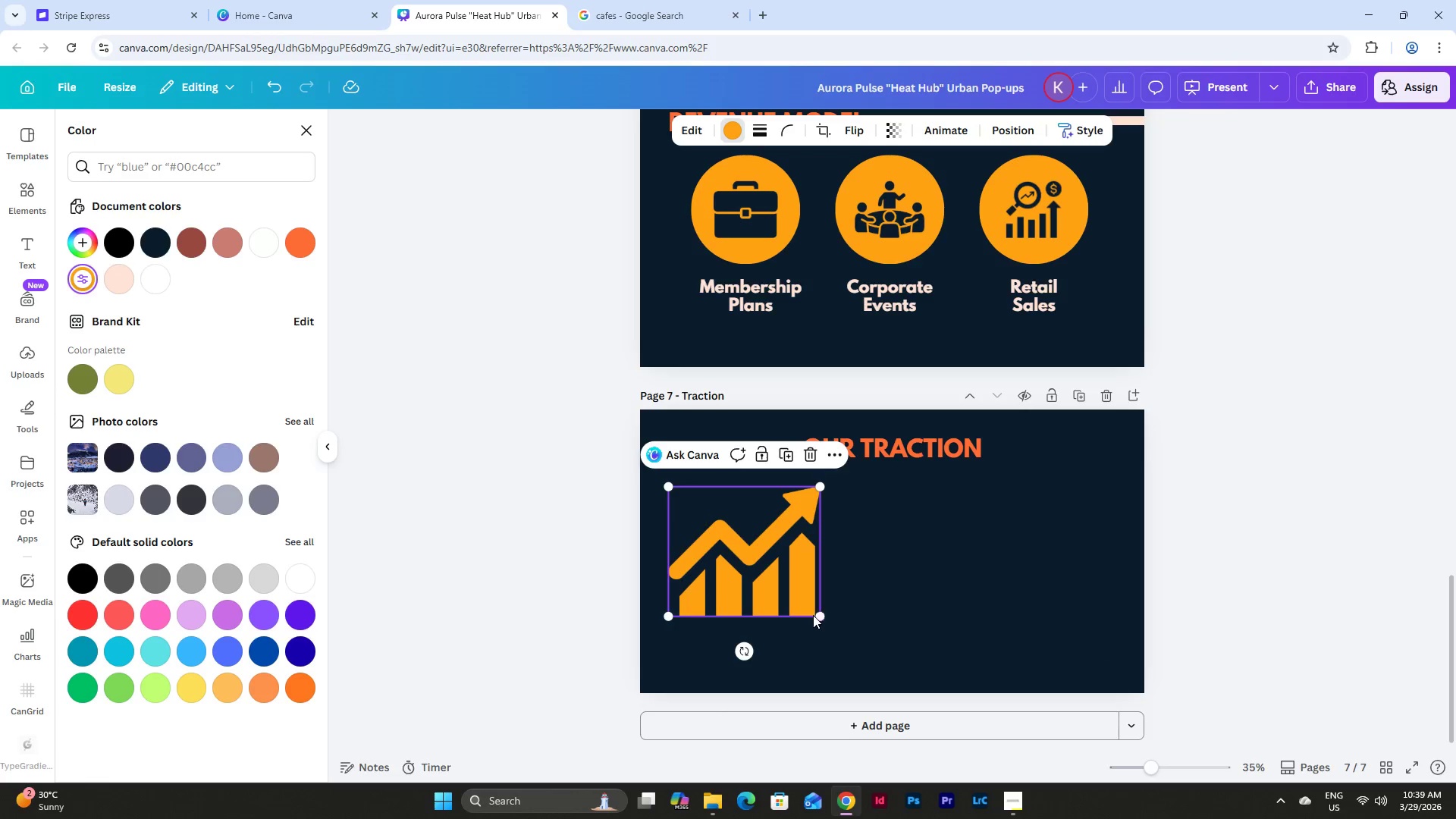 
left_click_drag(start_coordinate=[817, 615], to_coordinate=[802, 601])
 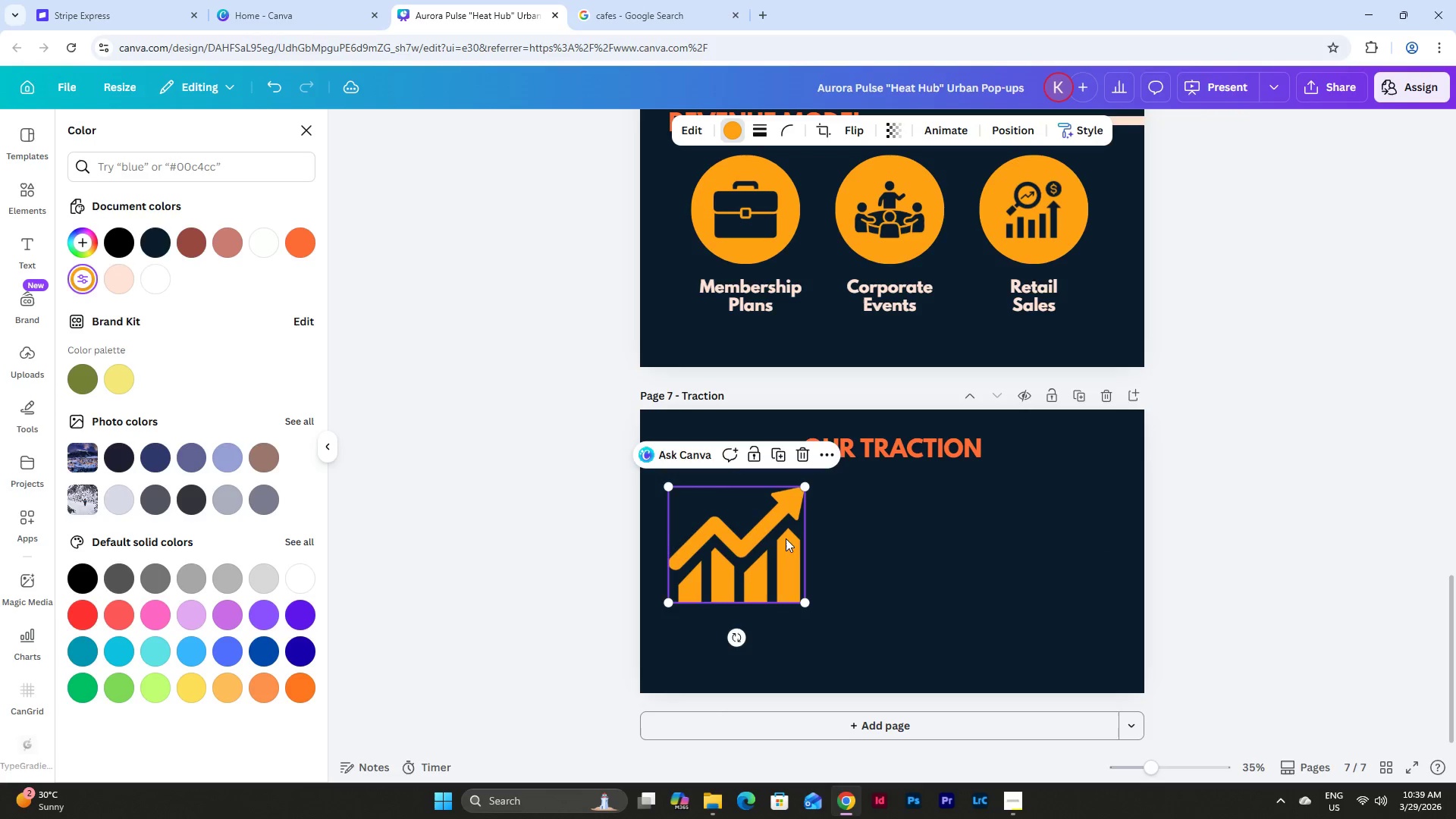 
left_click_drag(start_coordinate=[786, 538], to_coordinate=[799, 545])
 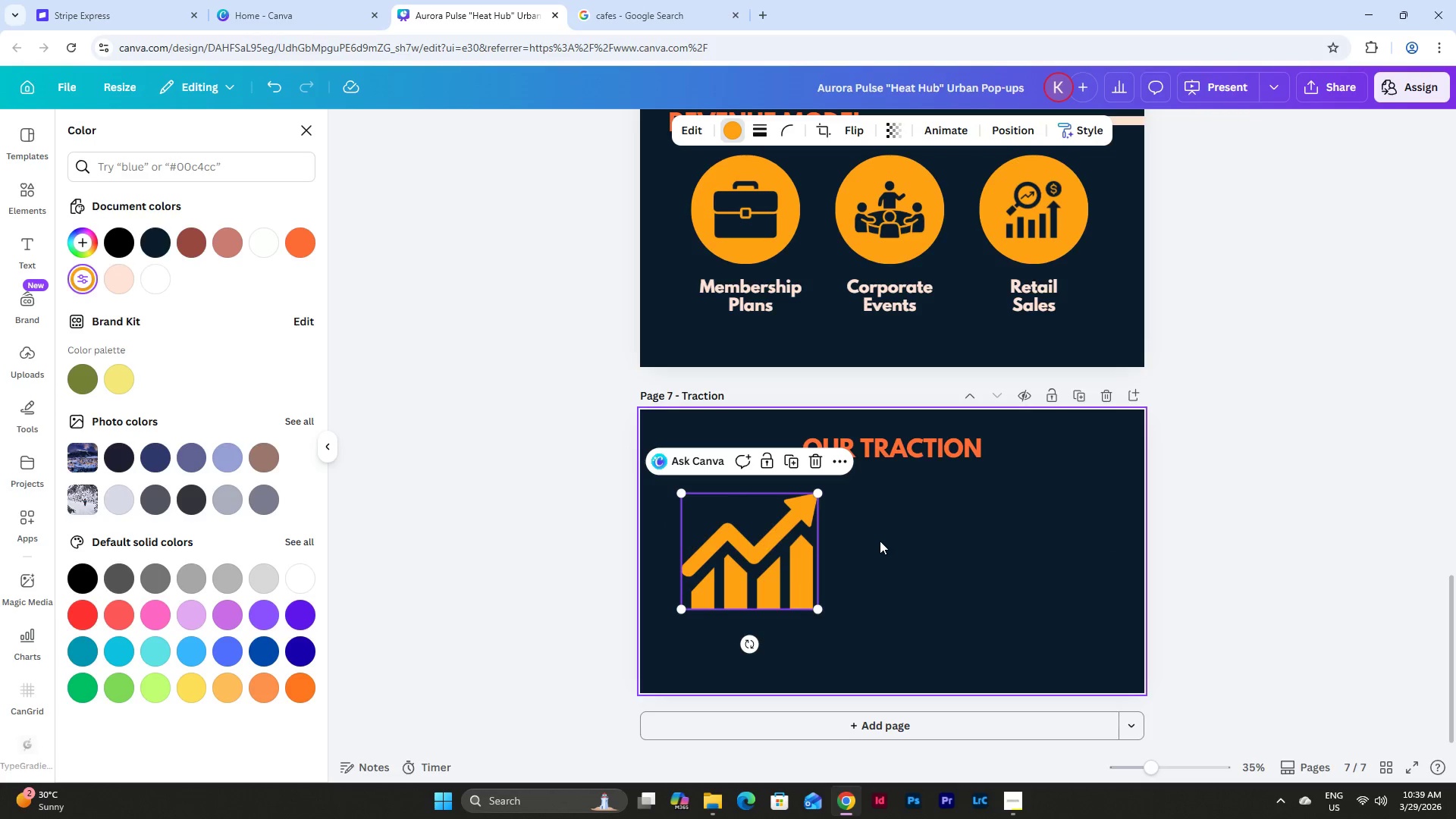 
left_click([880, 541])
 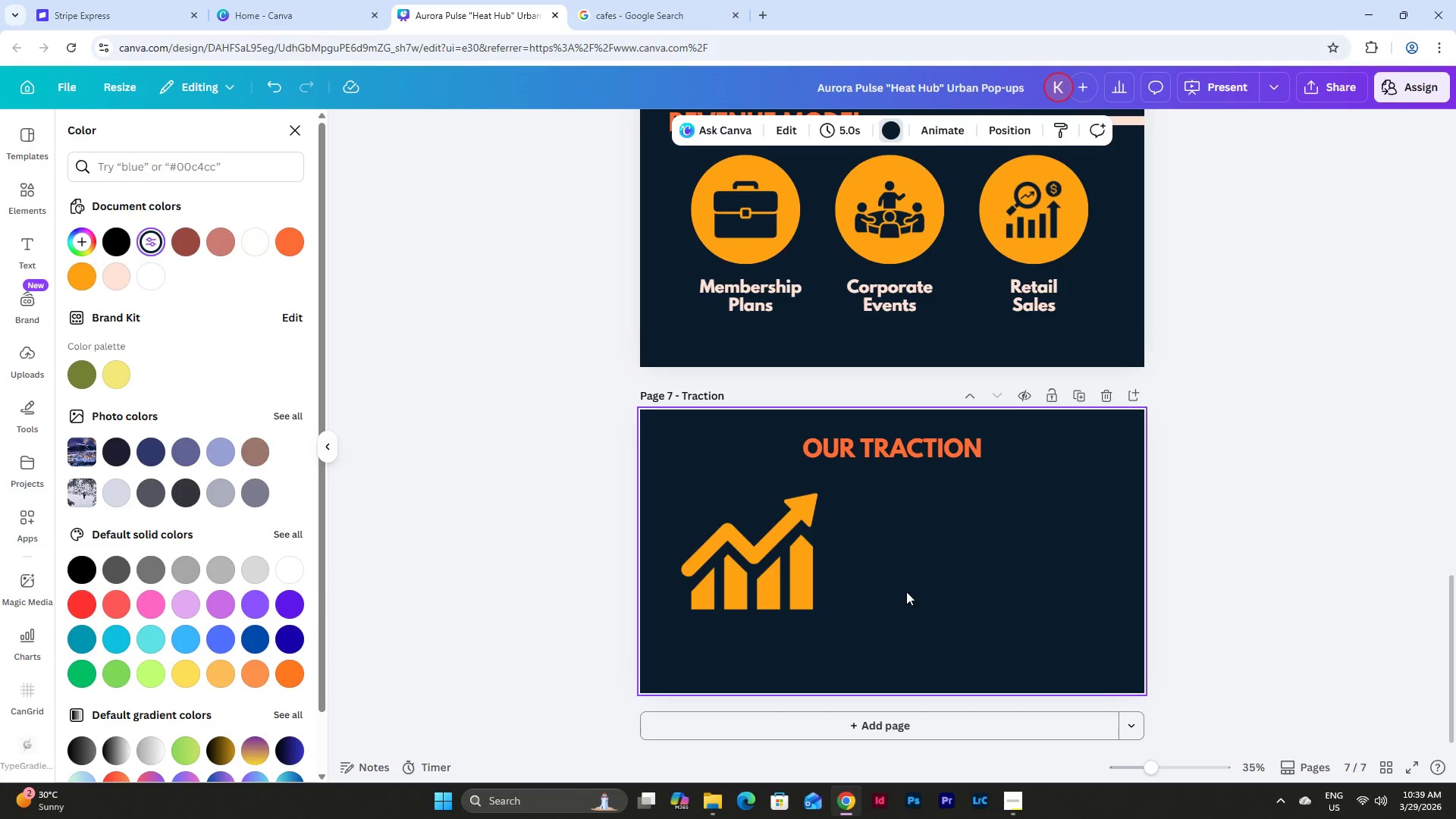 
left_click([778, 568])
 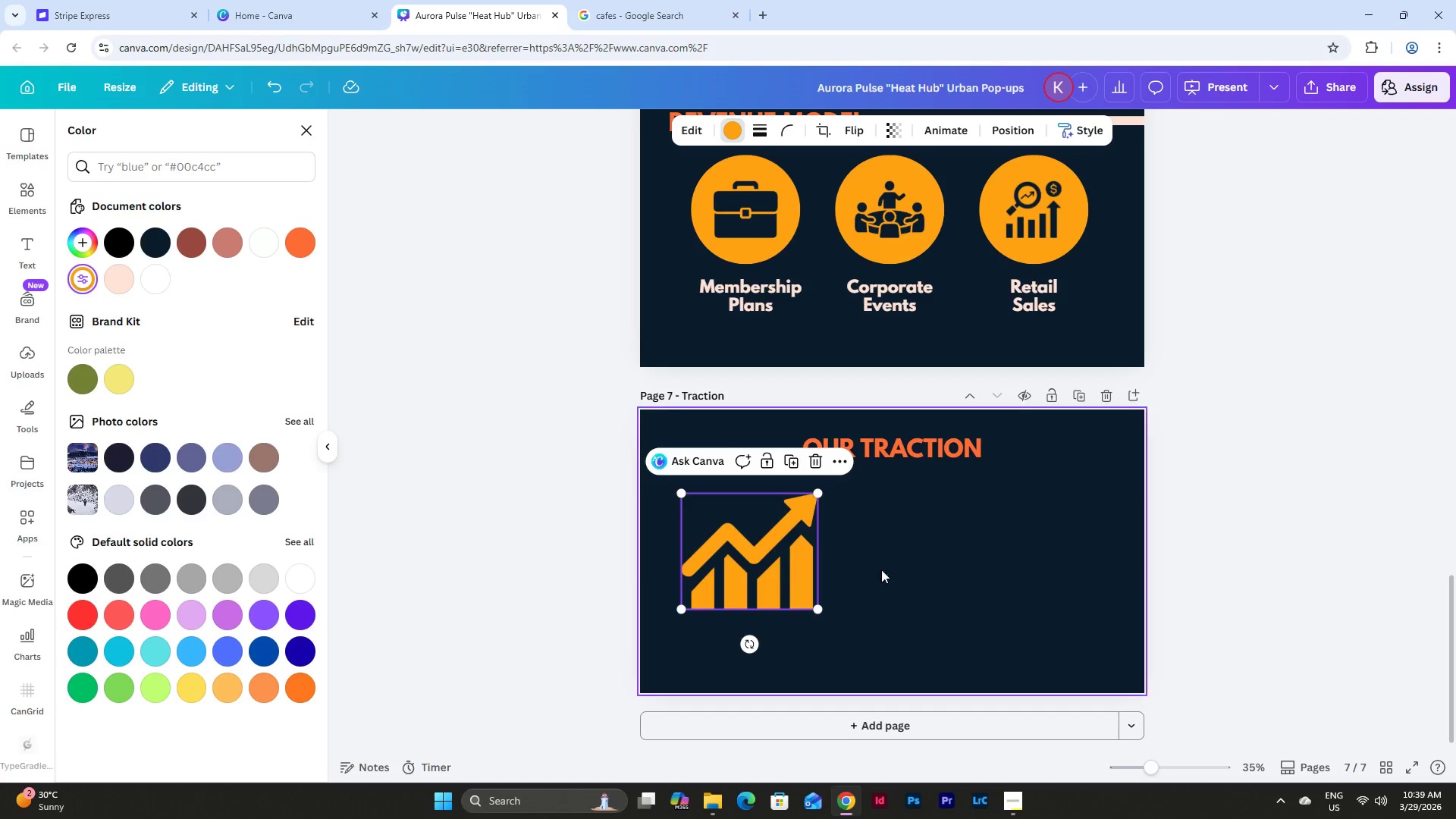 
left_click([970, 570])
 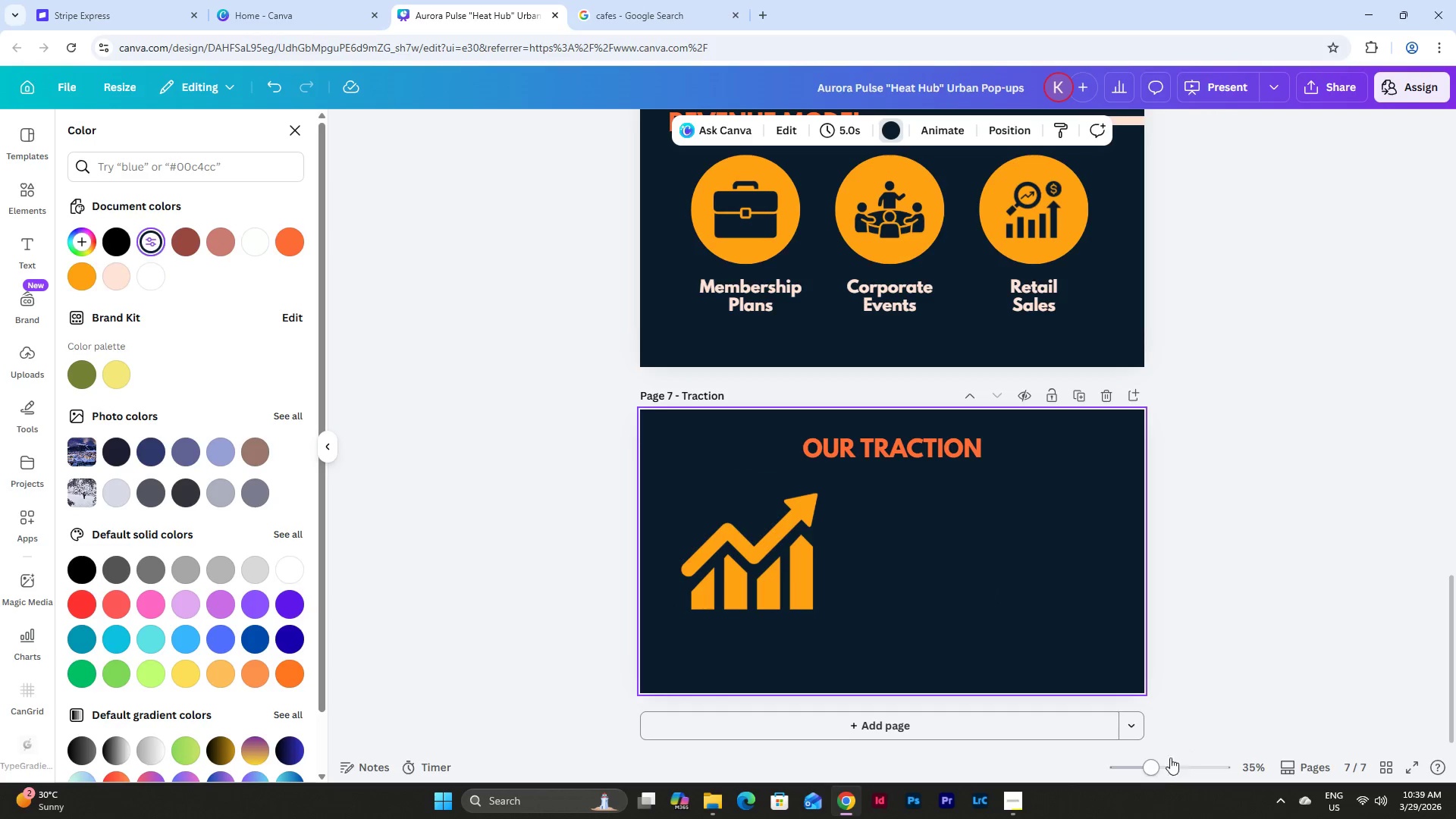 
left_click_drag(start_coordinate=[1150, 766], to_coordinate=[1164, 757])
 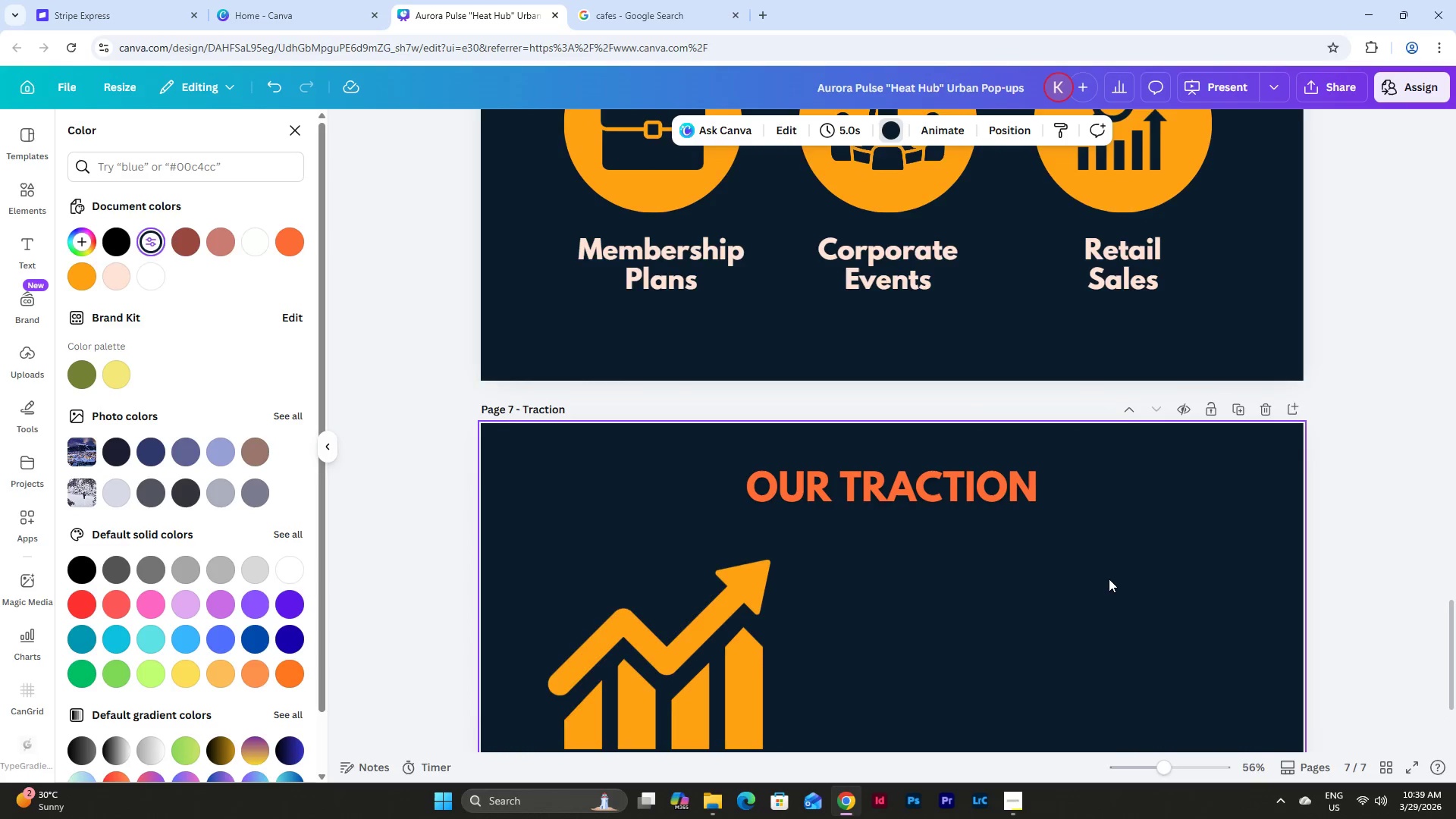 
scroll: coordinate [1109, 579], scroll_direction: down, amount: 3.0
 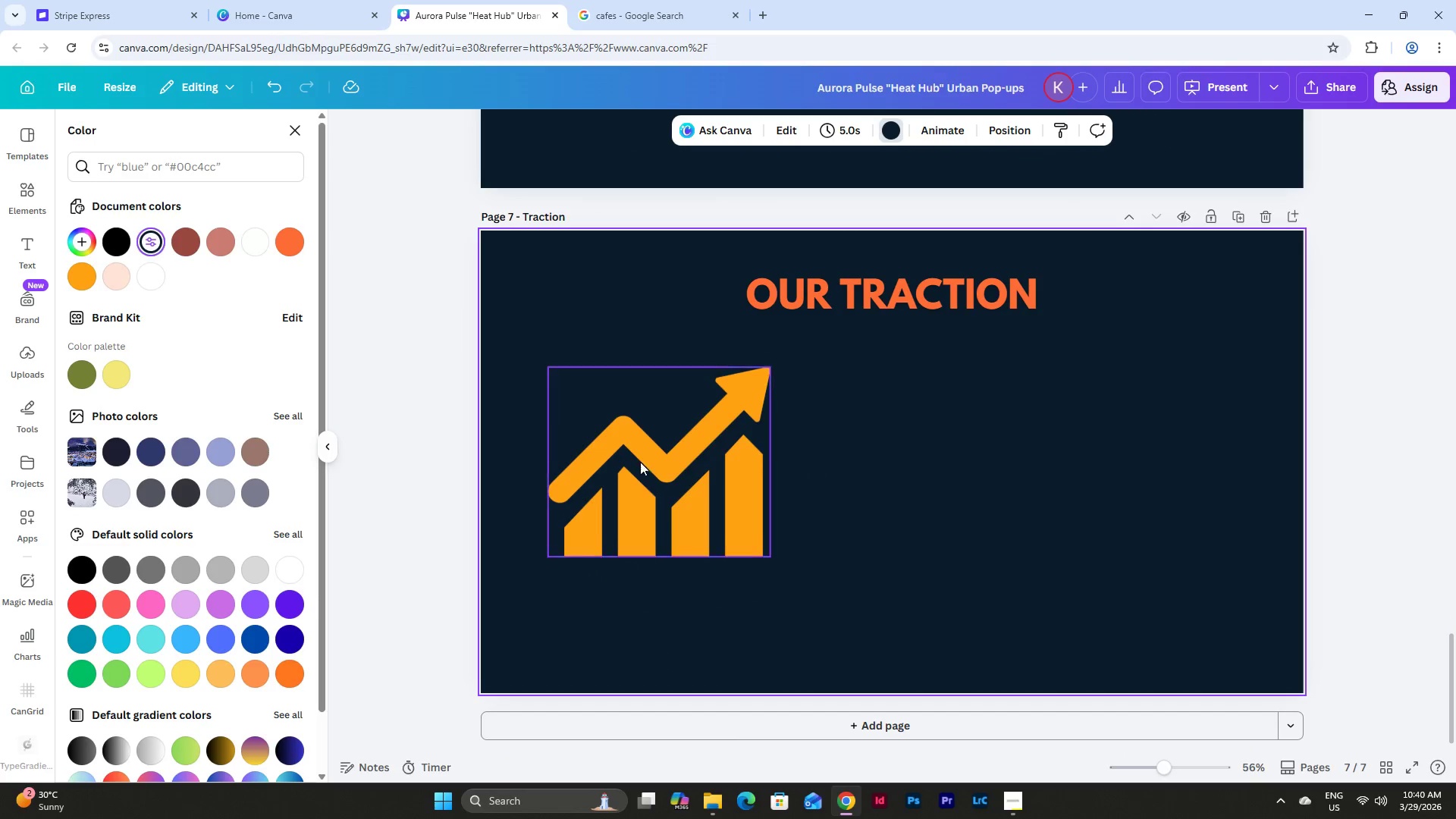 
left_click([553, 475])
 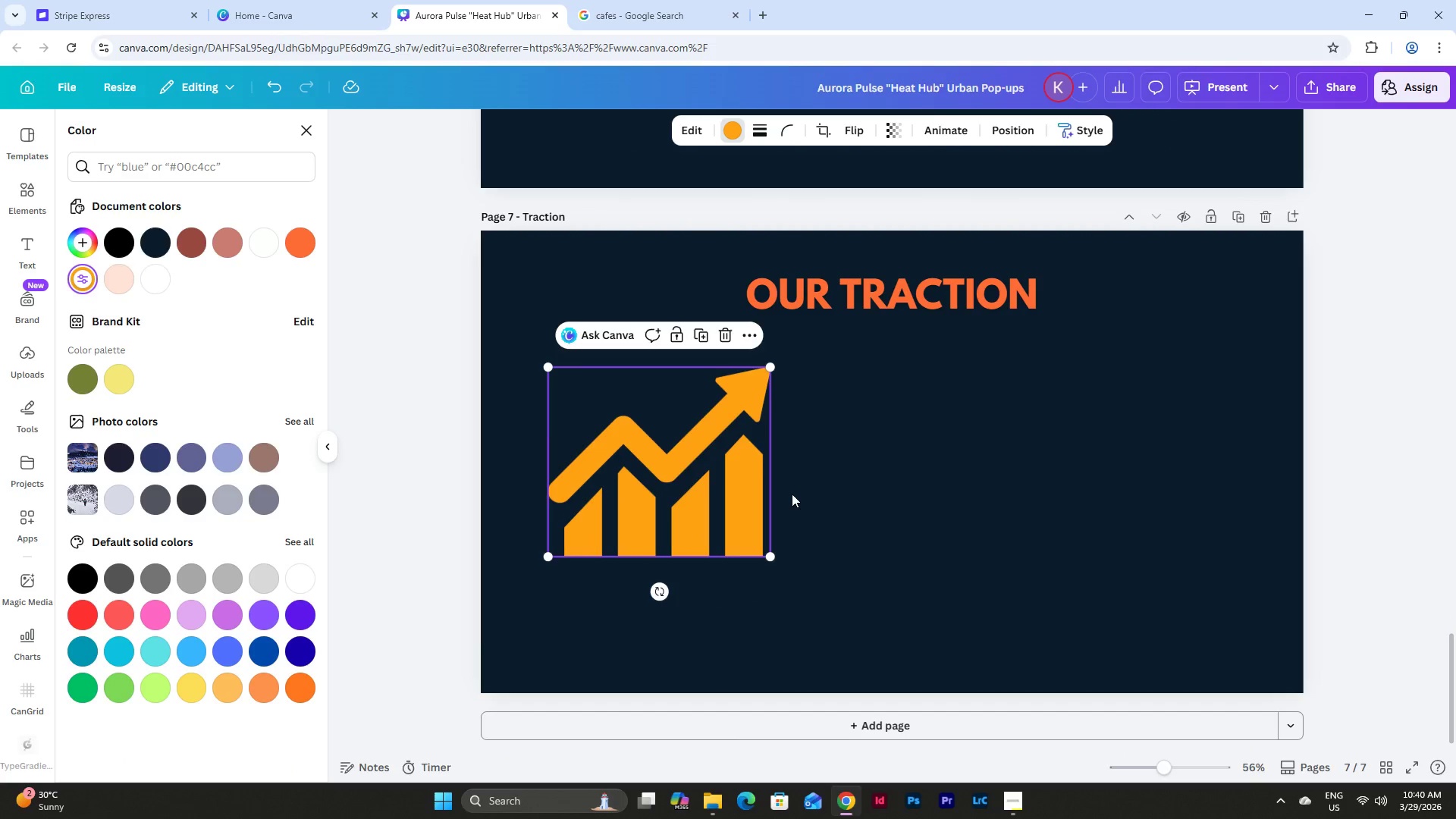 
left_click([873, 505])
 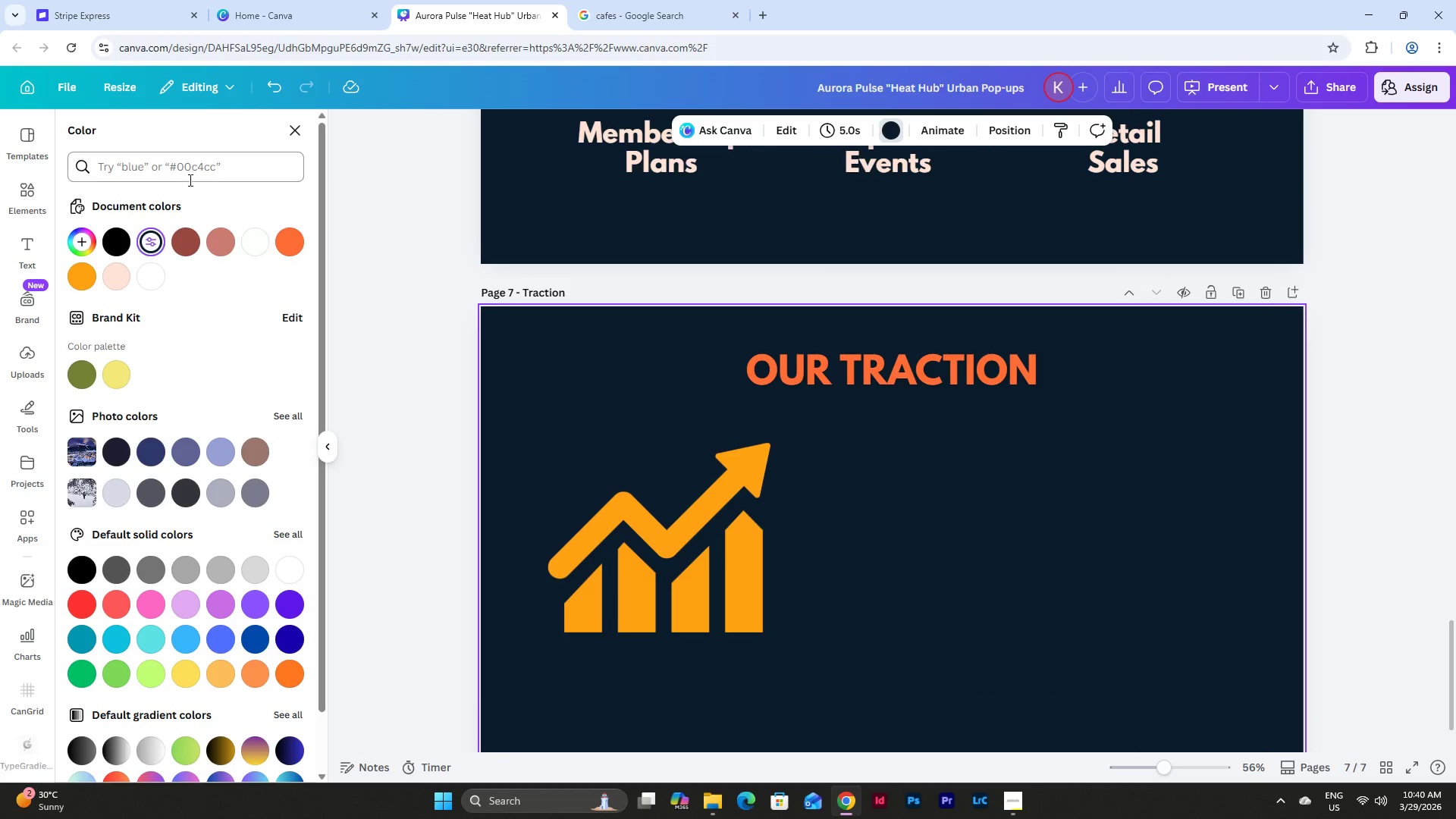 
scroll: coordinate [830, 498], scroll_direction: up, amount: 1.0
 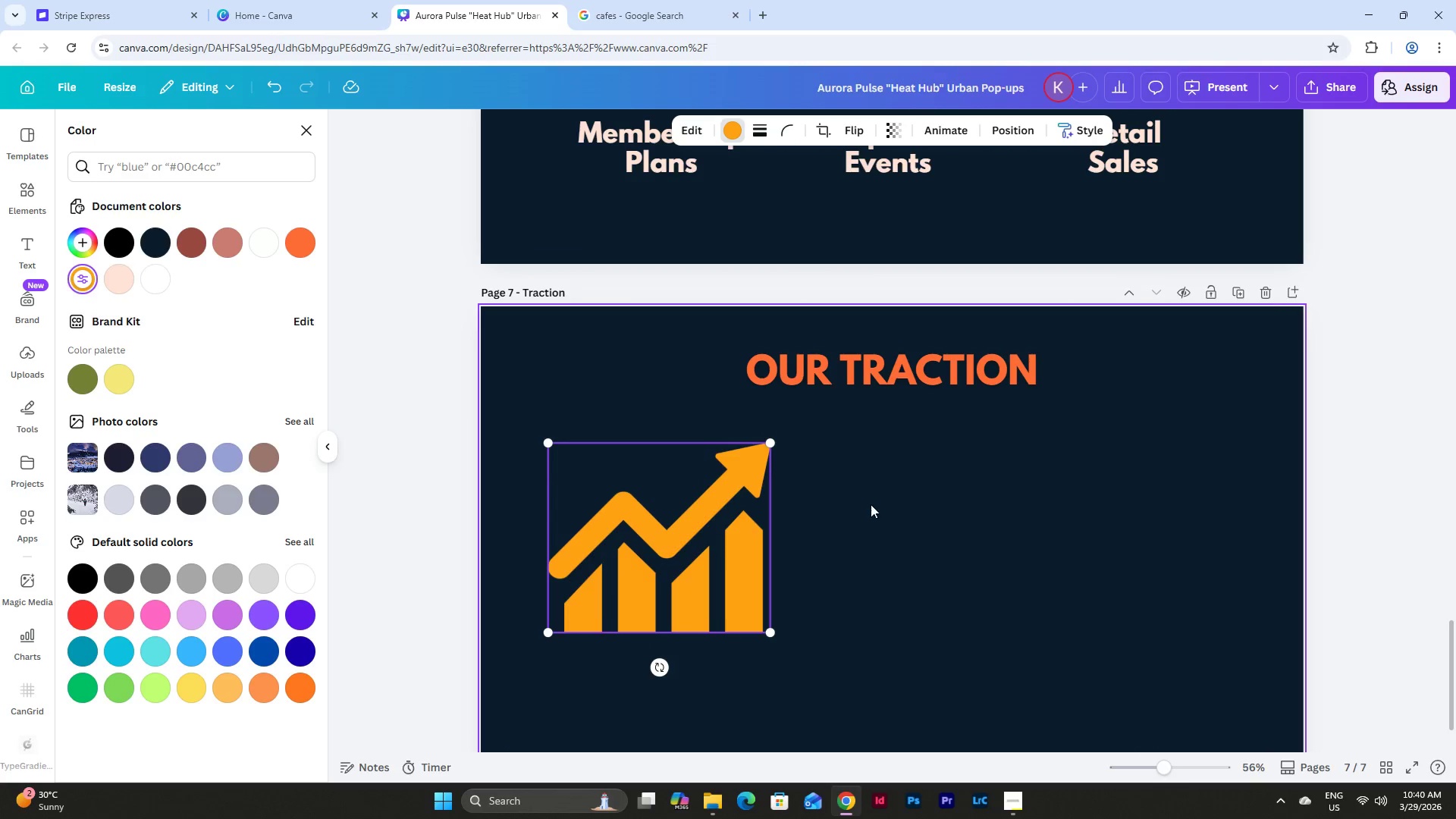 
left_click([165, 171])
 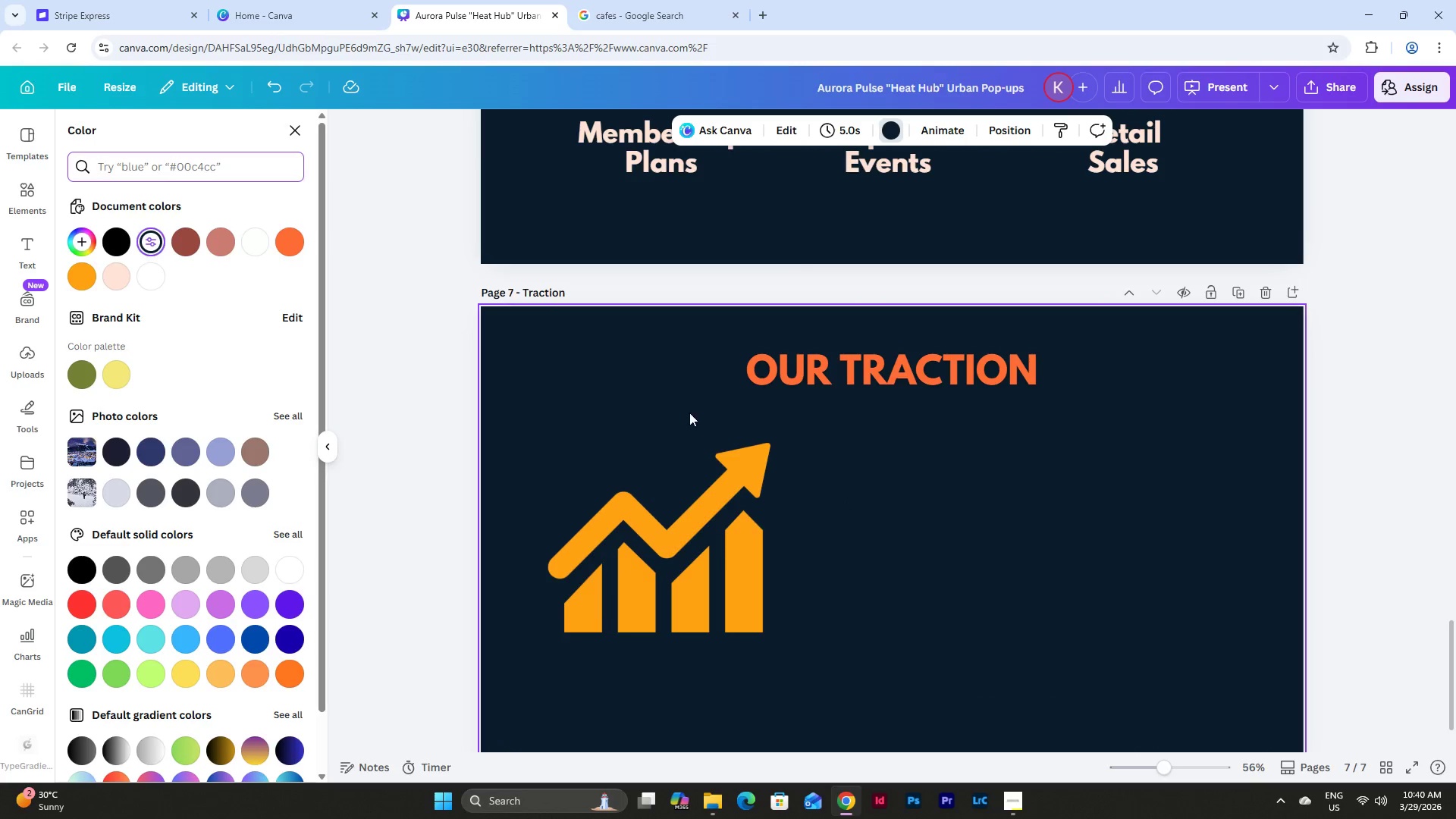 
scroll: coordinate [697, 425], scroll_direction: up, amount: 5.0
 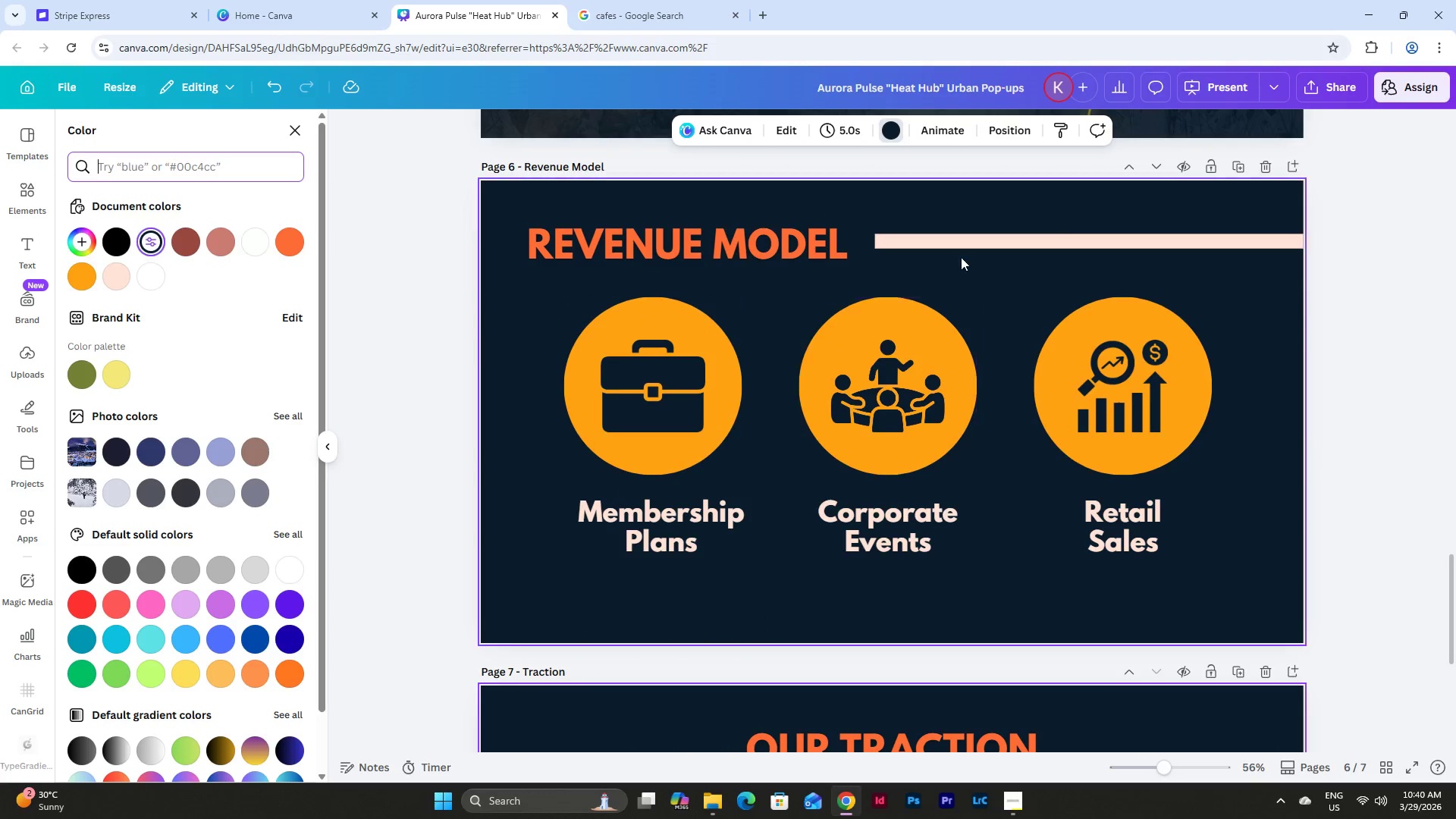 
left_click([962, 246])
 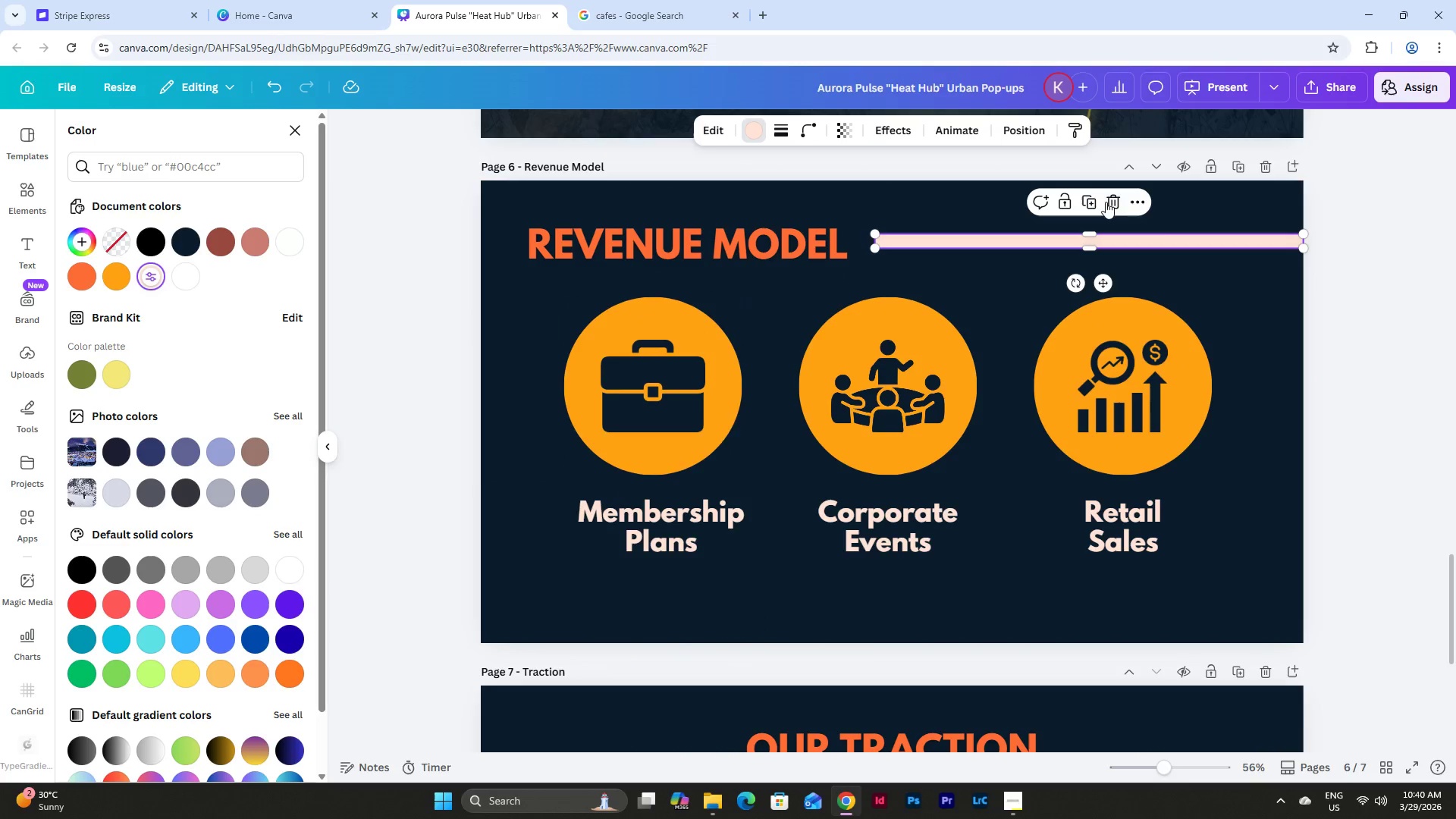 
left_click([1088, 199])
 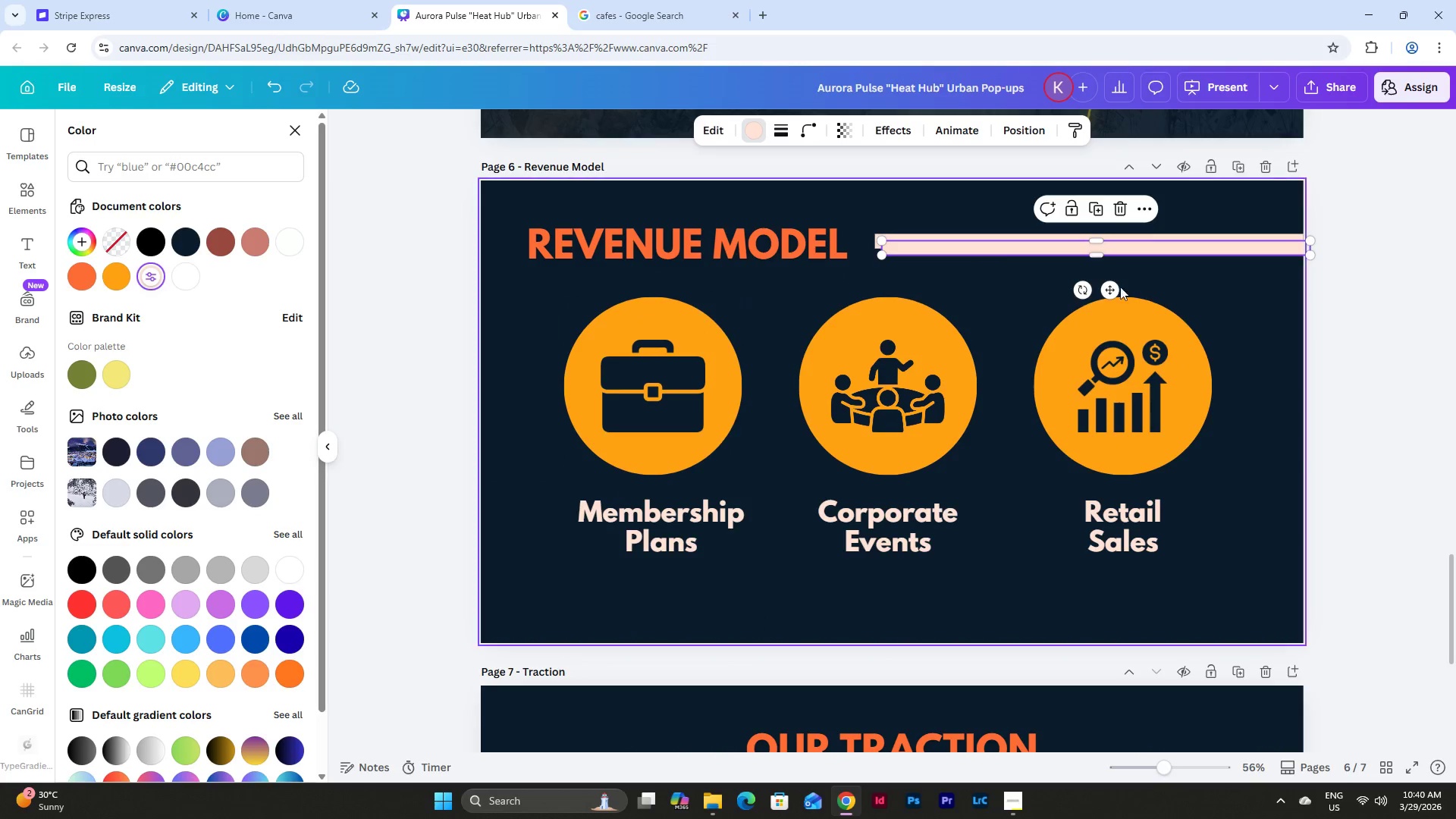 
left_click_drag(start_coordinate=[1112, 294], to_coordinate=[722, 684])
 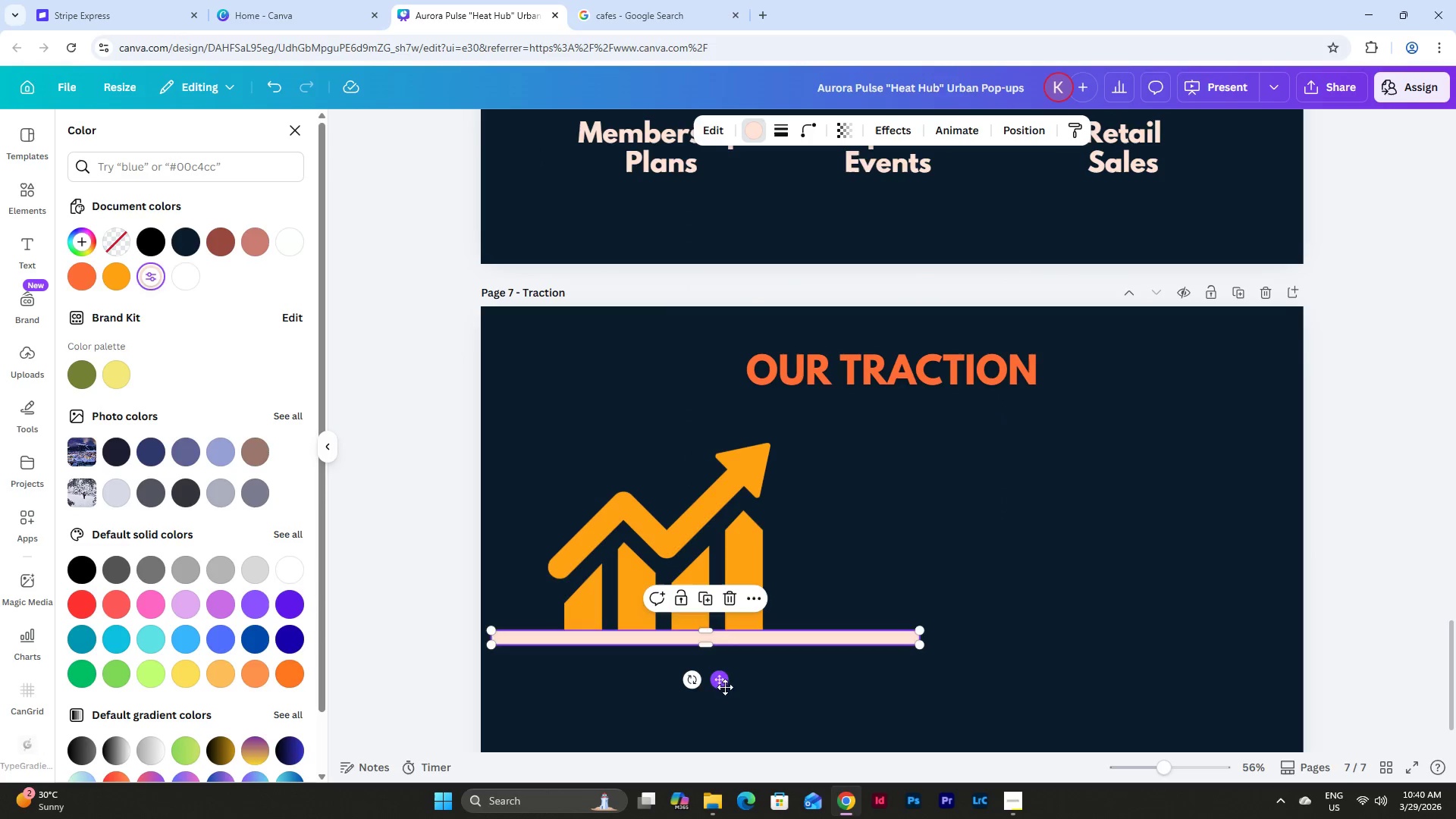 
scroll: coordinate [868, 544], scroll_direction: down, amount: 5.0
 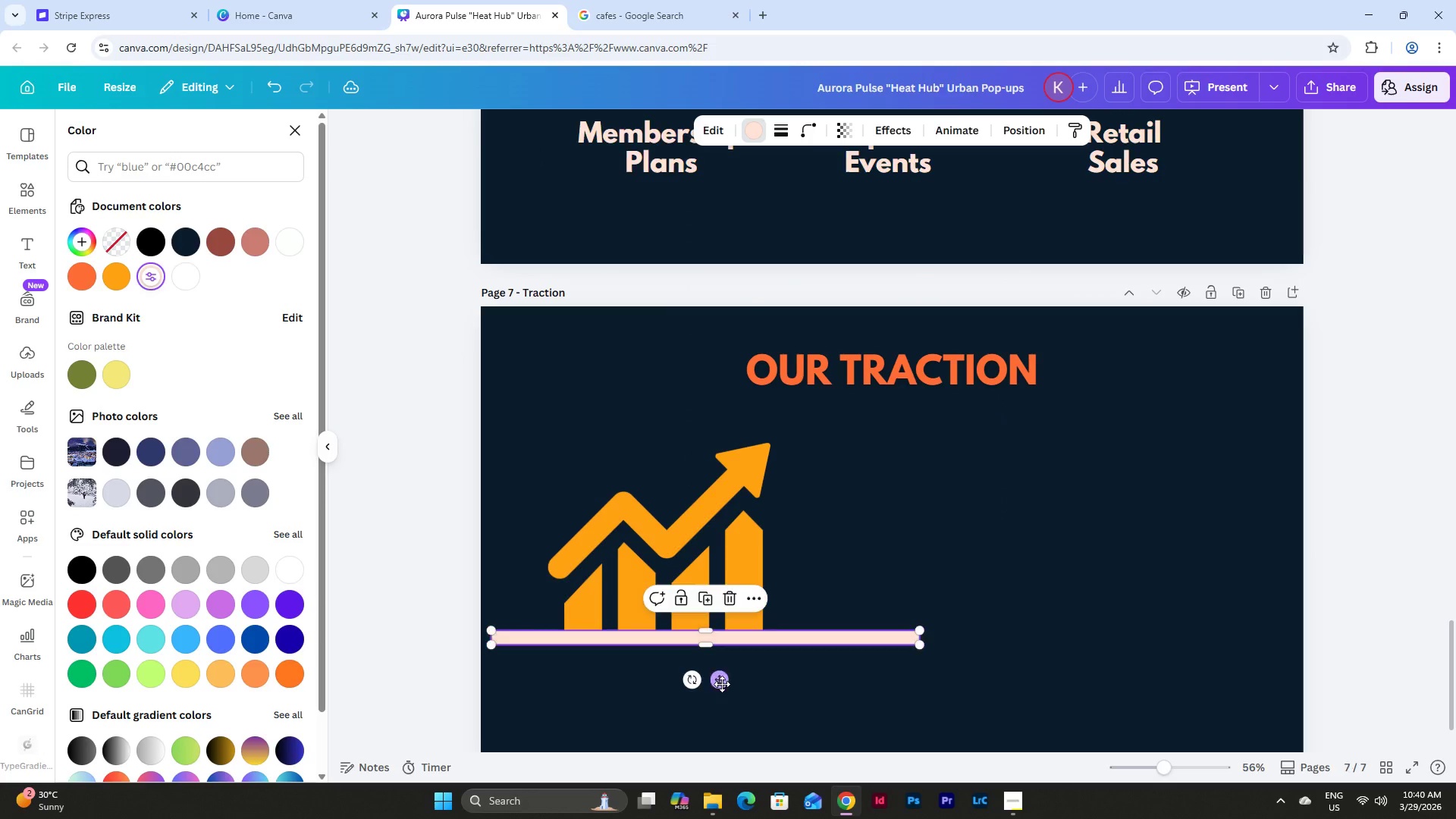 
left_click_drag(start_coordinate=[724, 685], to_coordinate=[717, 689])
 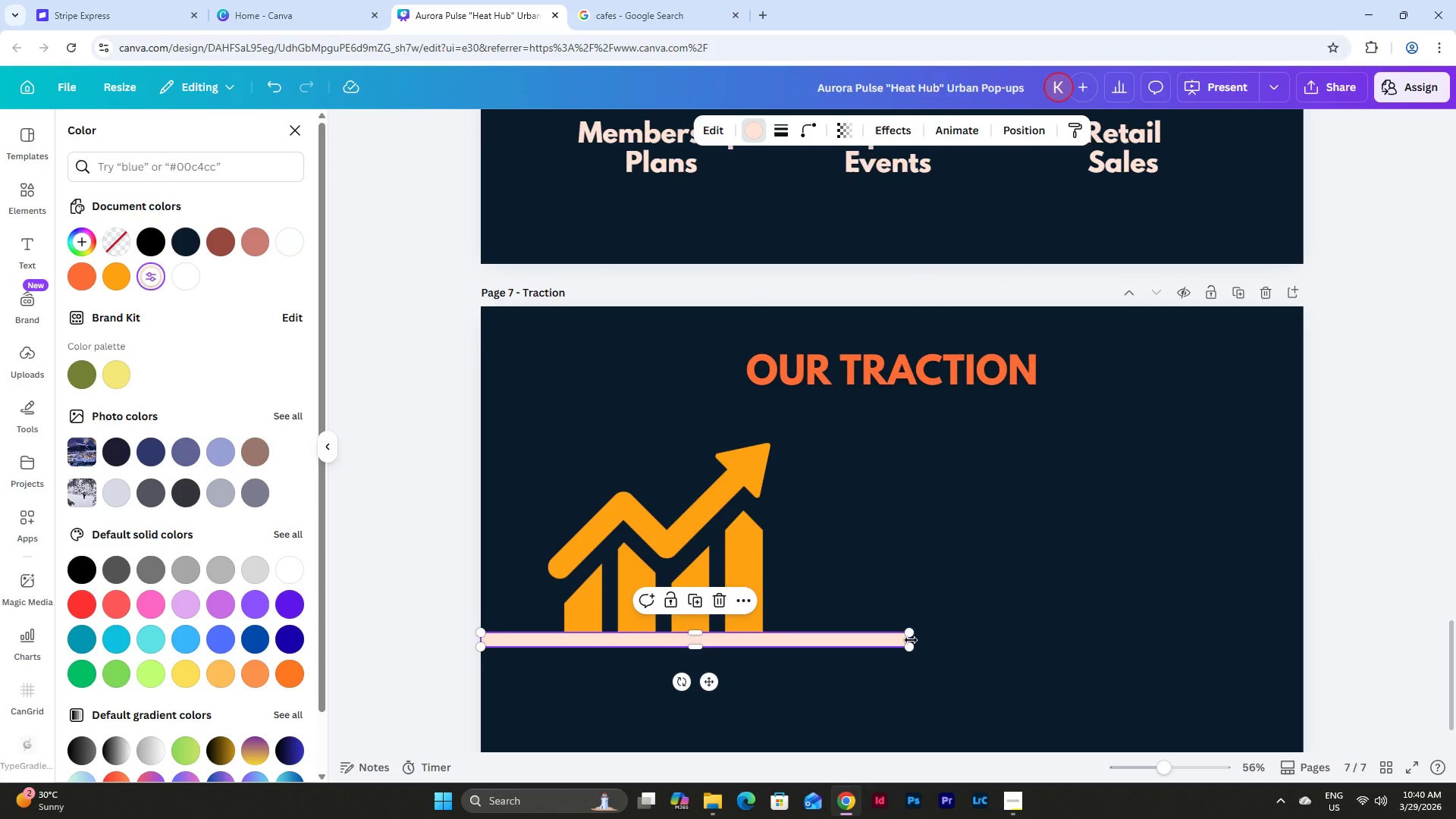 
left_click_drag(start_coordinate=[911, 640], to_coordinate=[804, 645])
 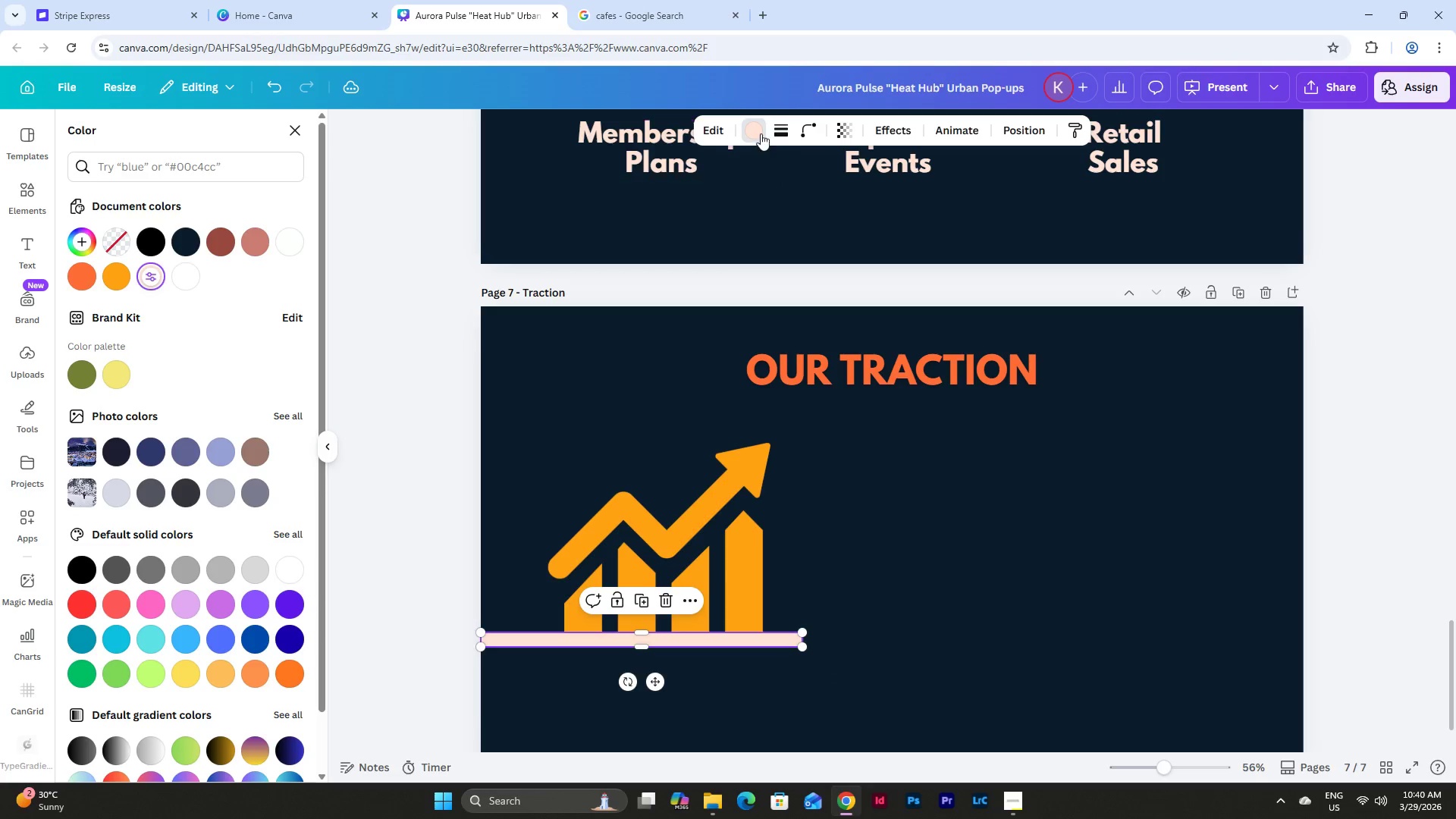 
left_click([757, 130])
 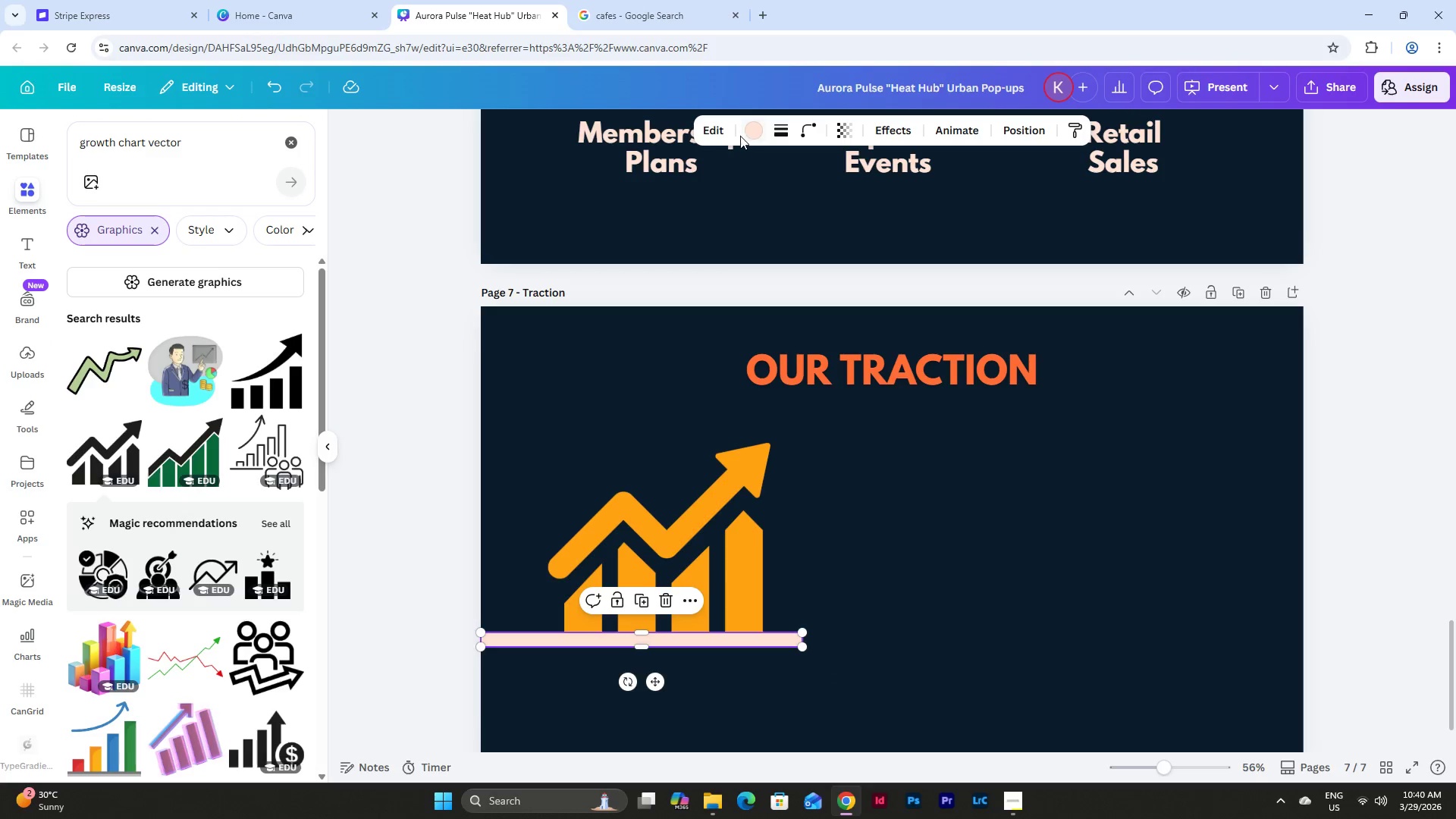 
left_click([761, 128])
 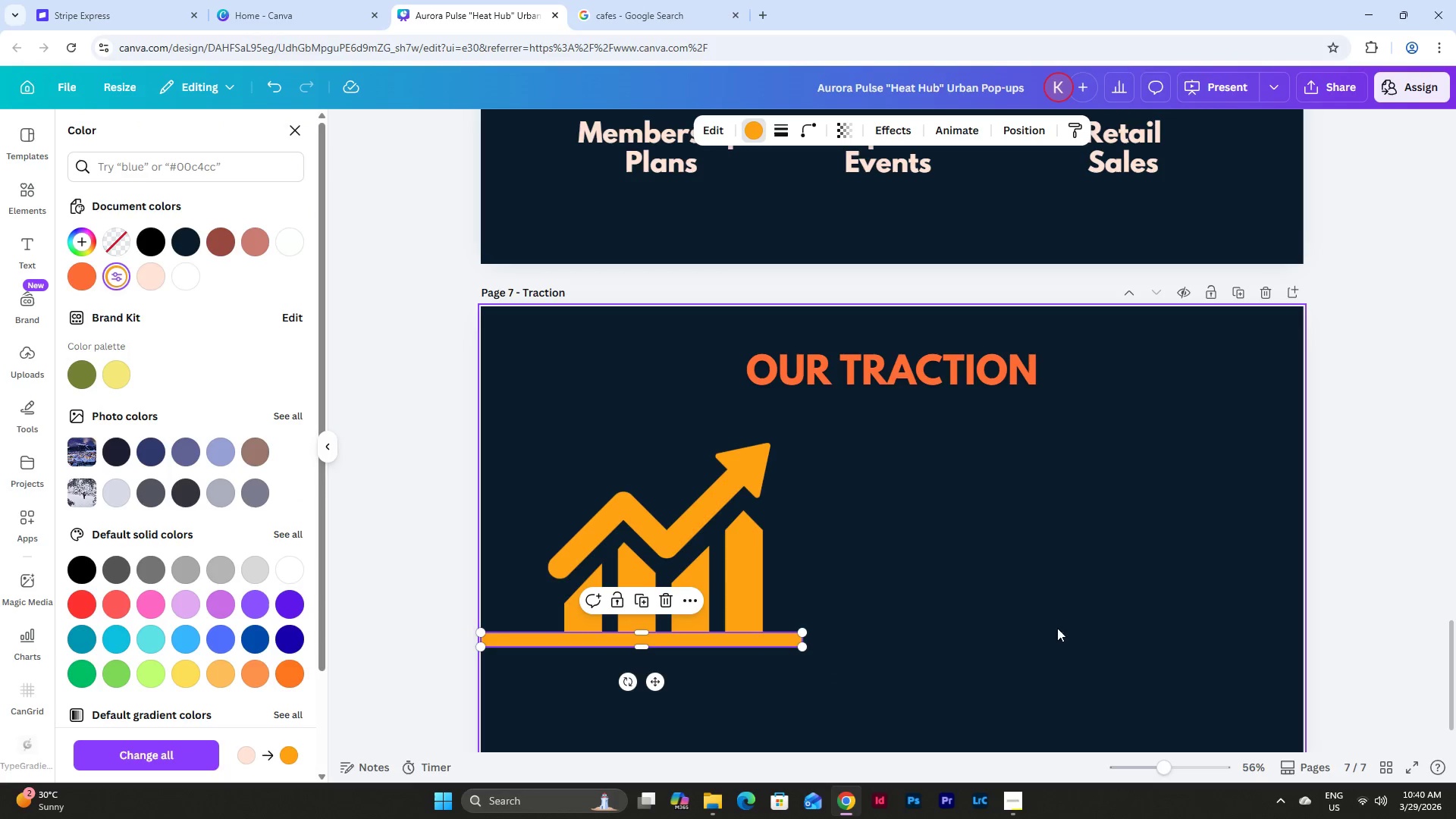 
left_click([1315, 538])
 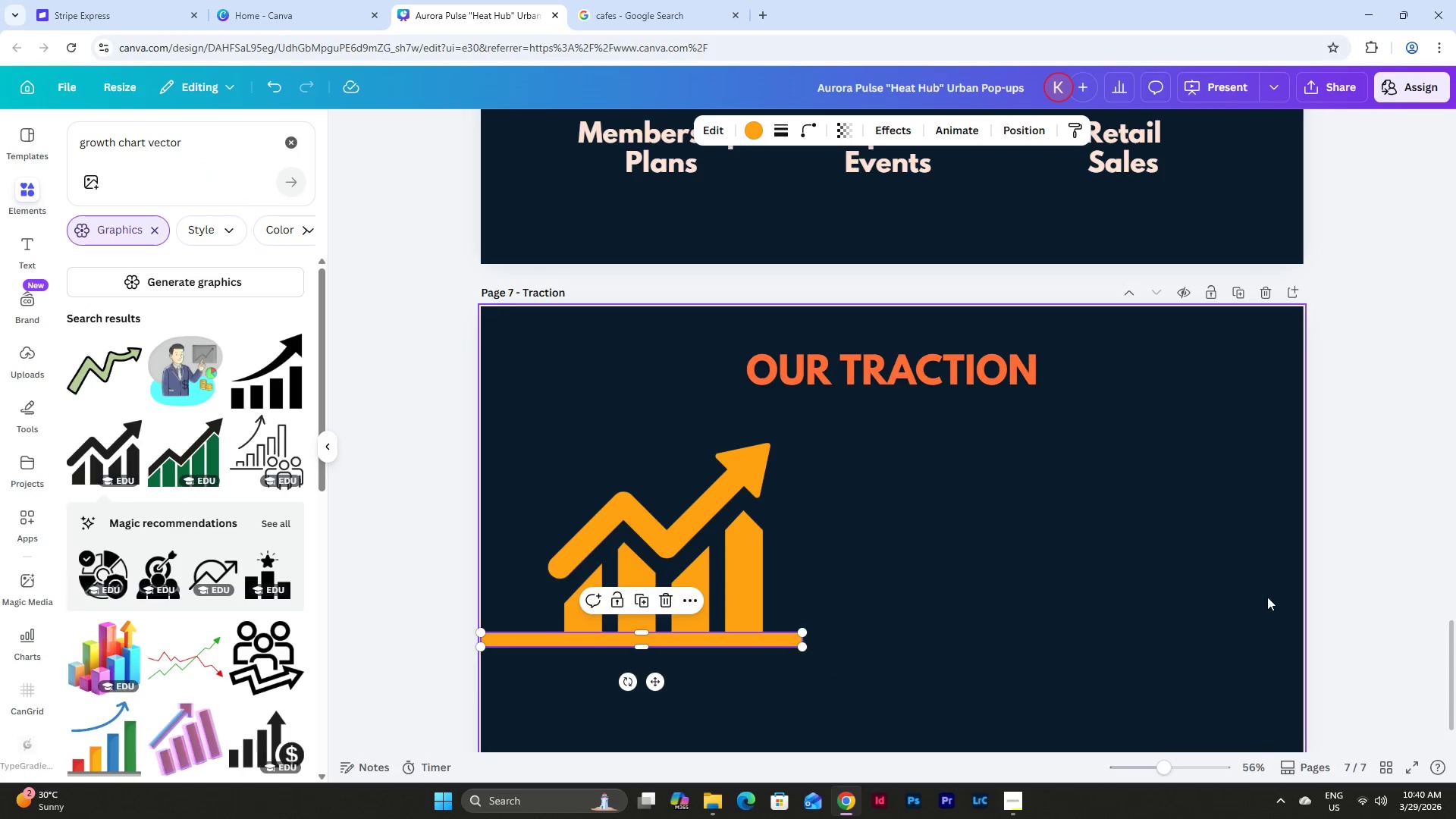 
scroll: coordinate [1267, 597], scroll_direction: down, amount: 3.0
 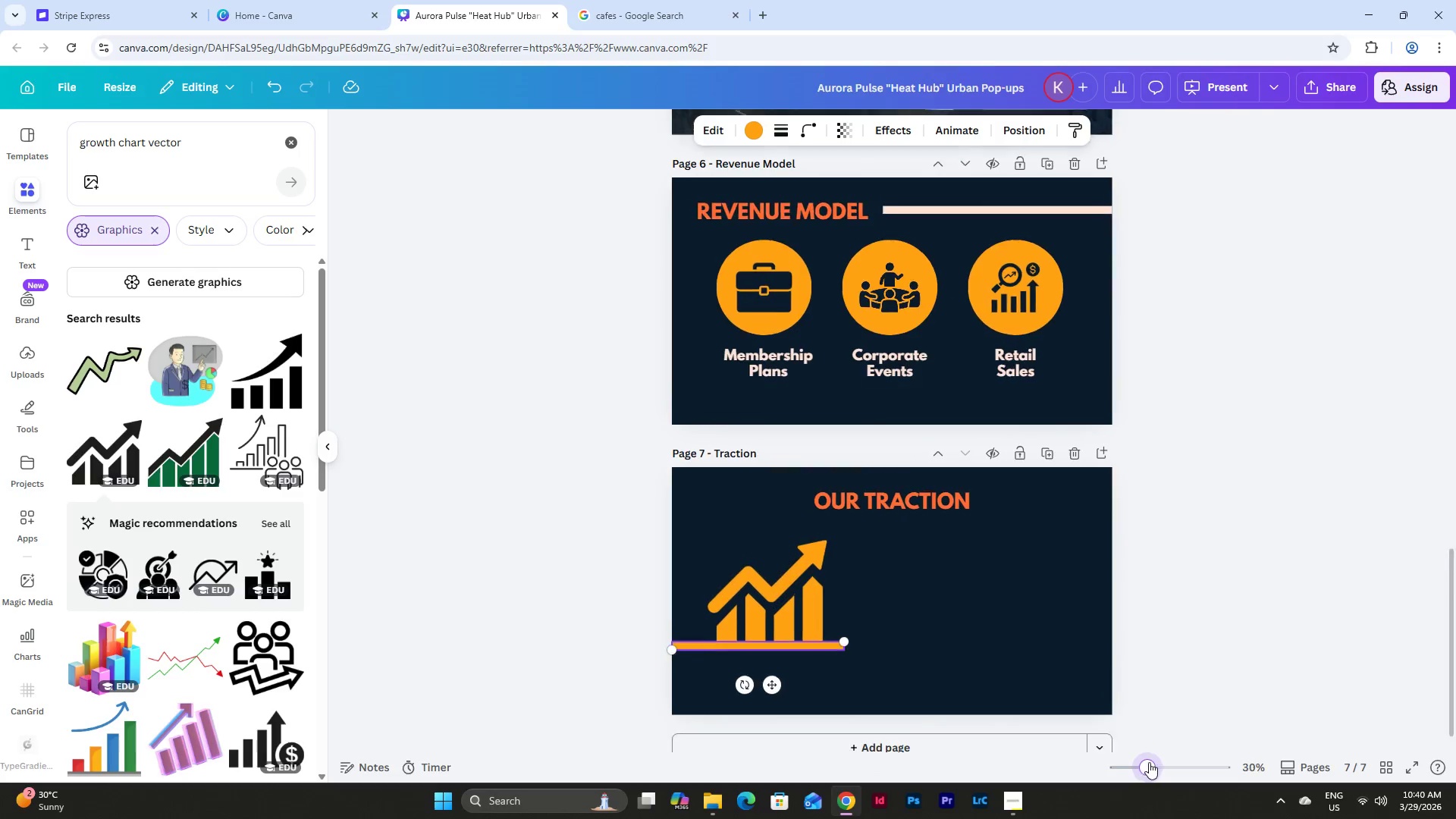 
left_click([877, 642])
 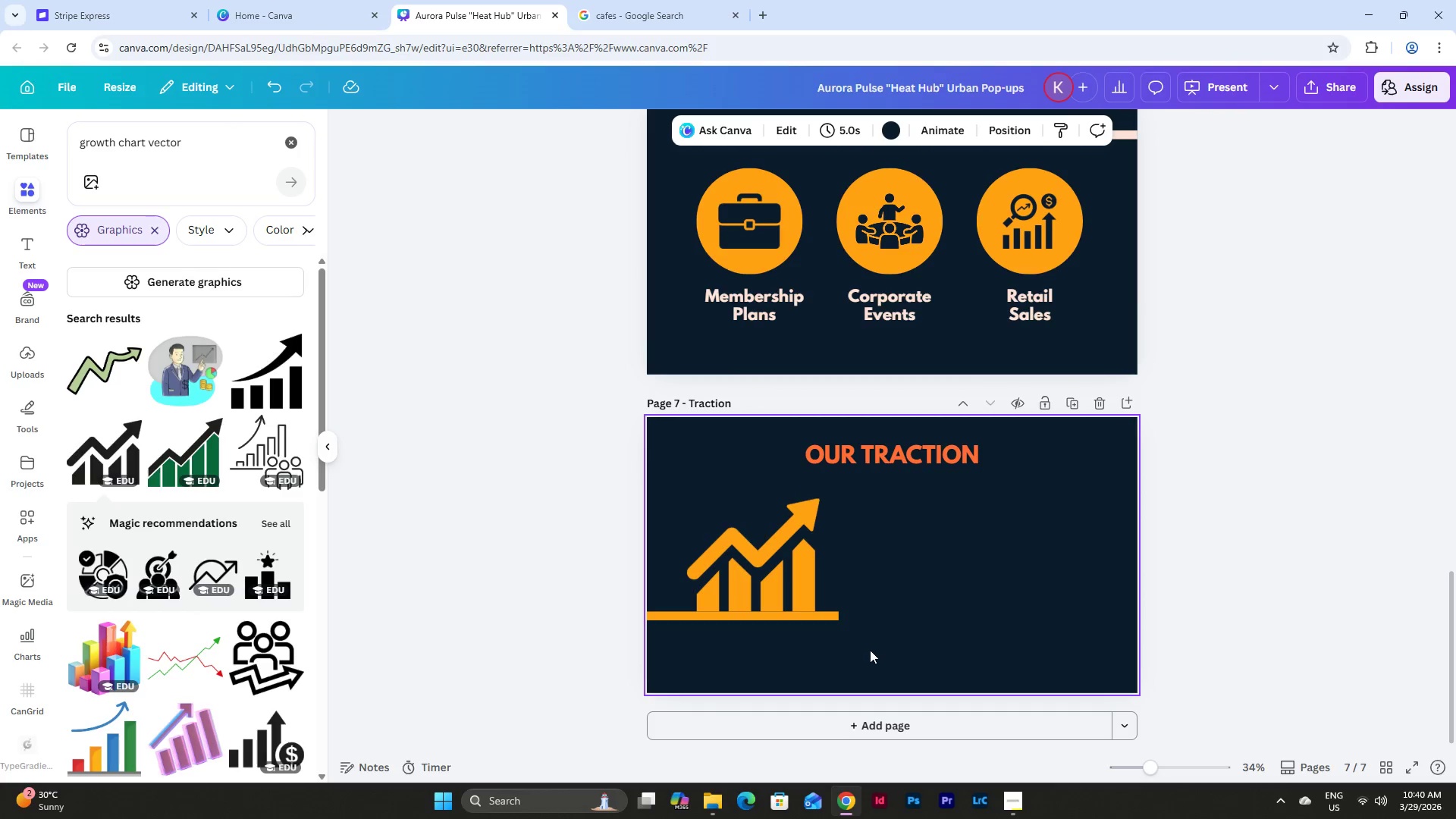 
scroll: coordinate [991, 594], scroll_direction: down, amount: 2.0
 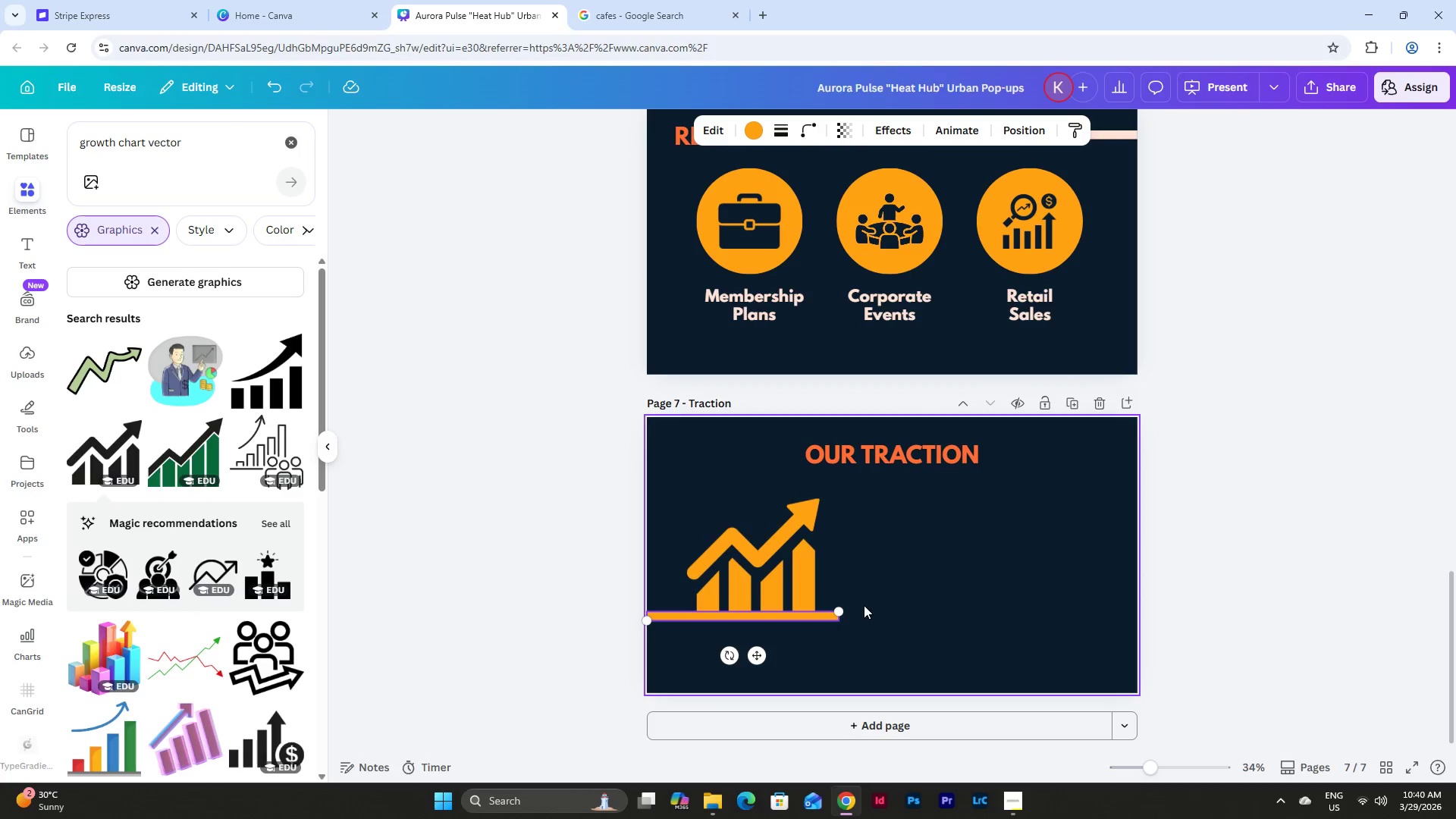 
left_click_drag(start_coordinate=[870, 650], to_coordinate=[819, 620])
 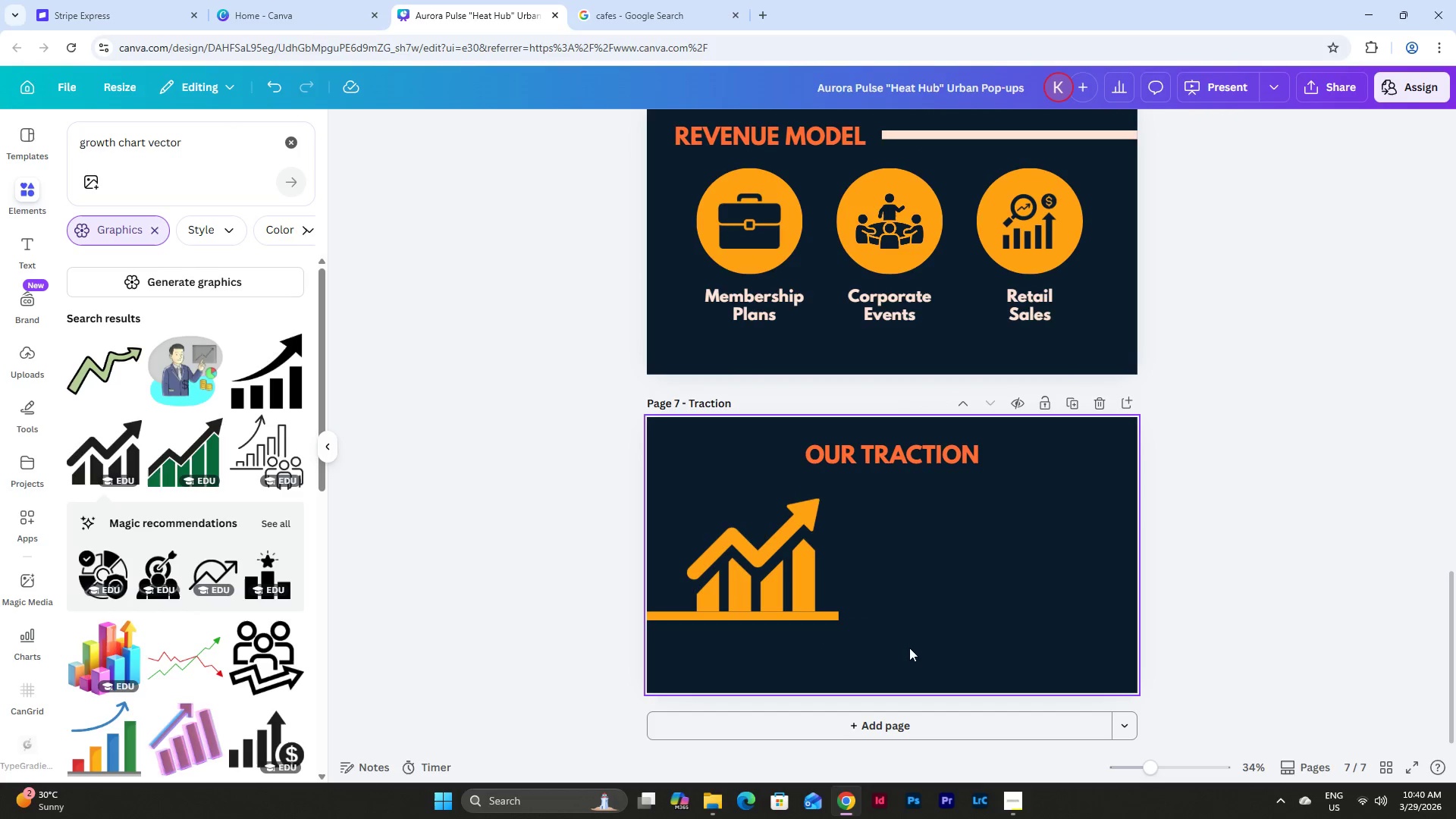 
left_click([934, 645])
 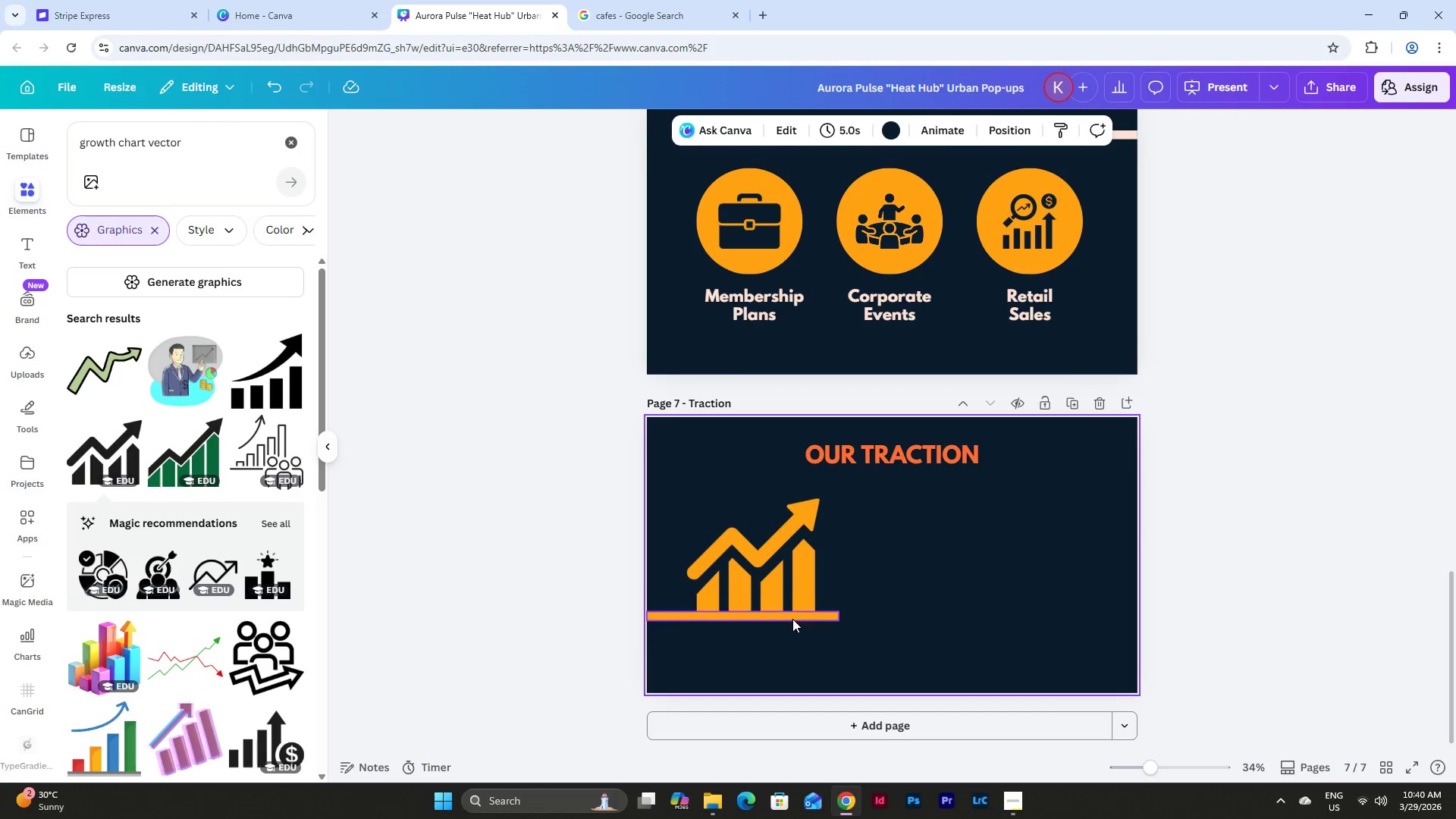 
left_click([790, 617])
 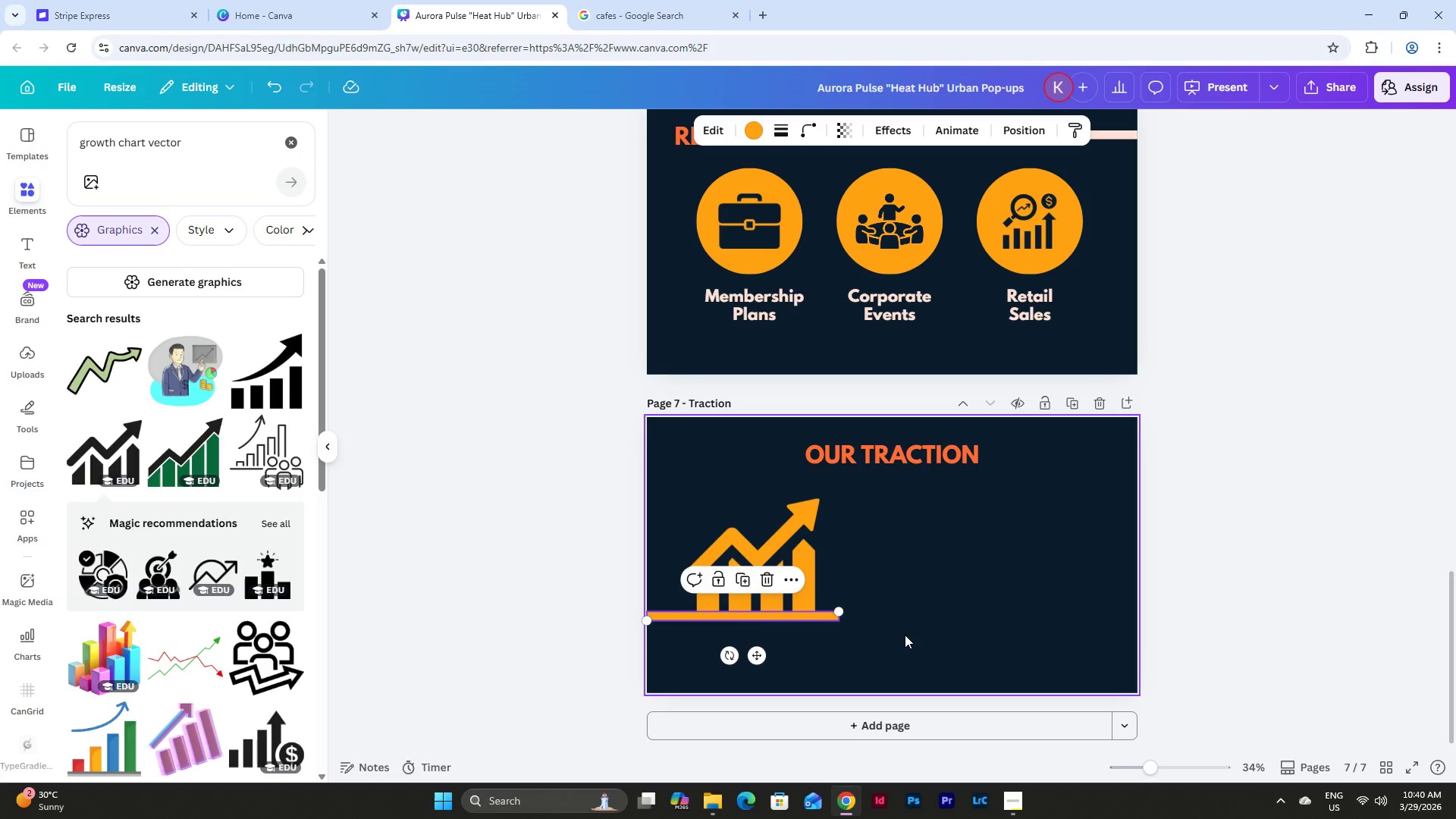 
key(ArrowUp)
 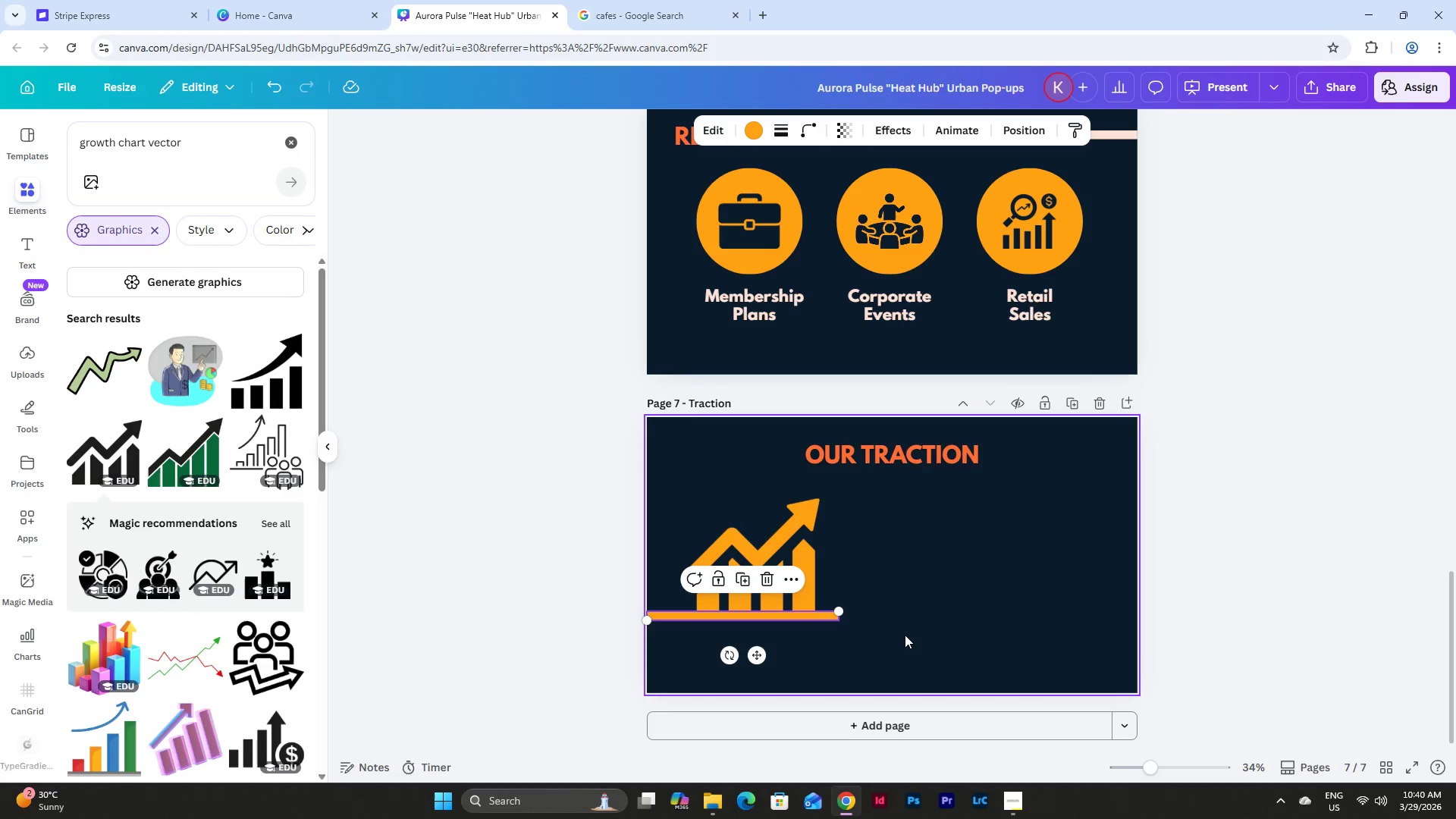 
left_click([905, 635])
 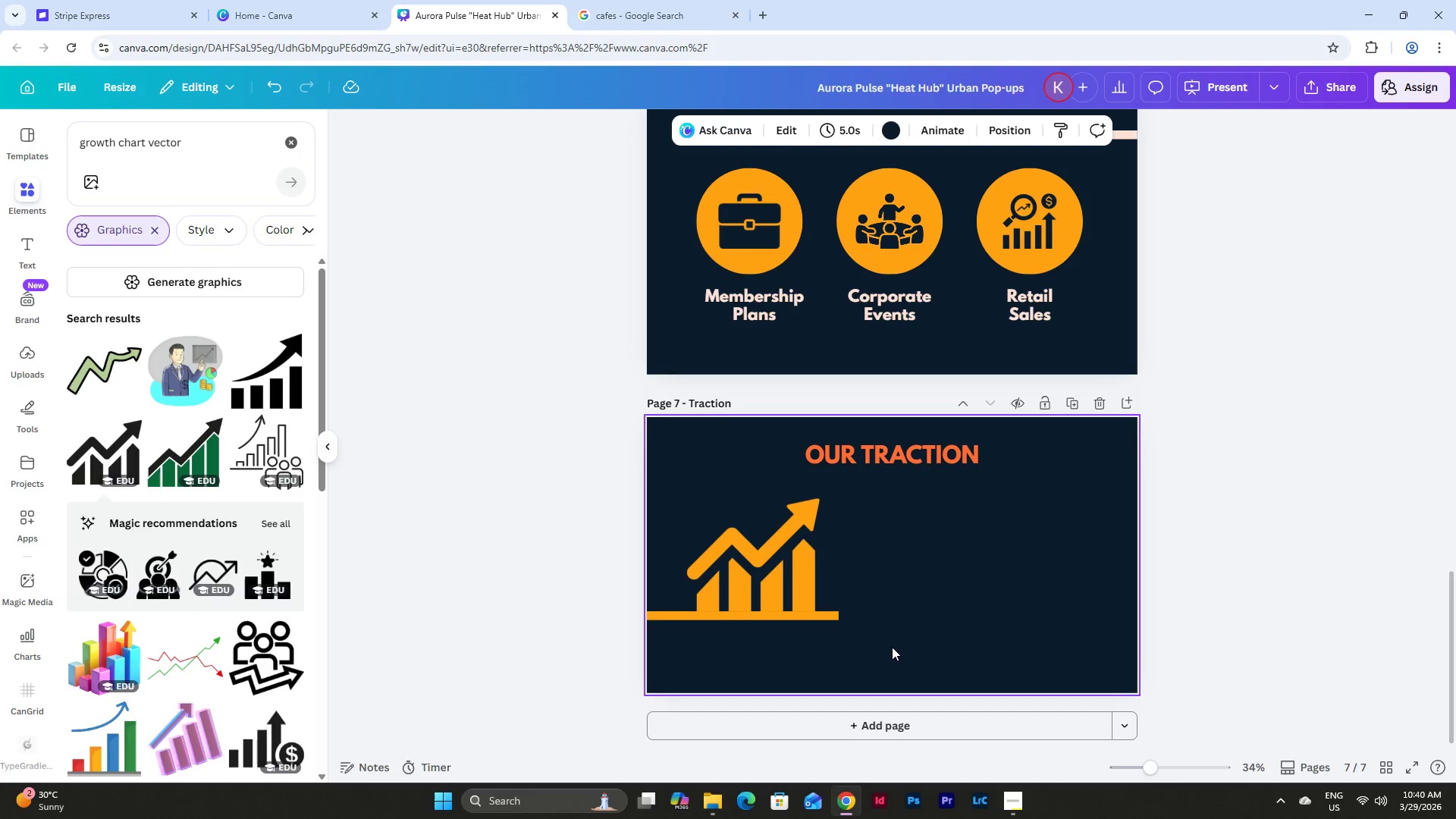 
left_click_drag(start_coordinate=[883, 646], to_coordinate=[661, 537])
 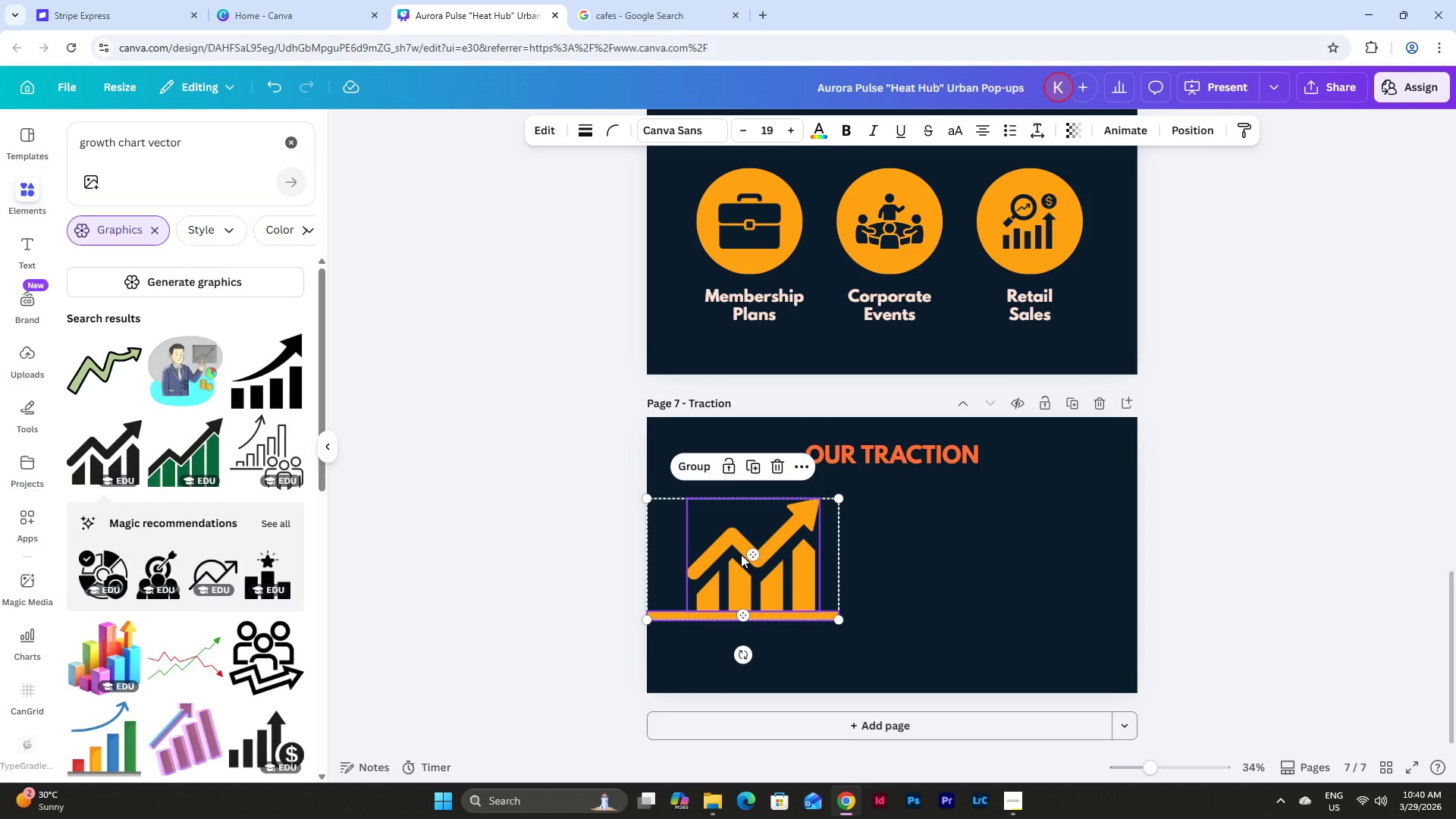 
left_click_drag(start_coordinate=[748, 554], to_coordinate=[748, 560])
 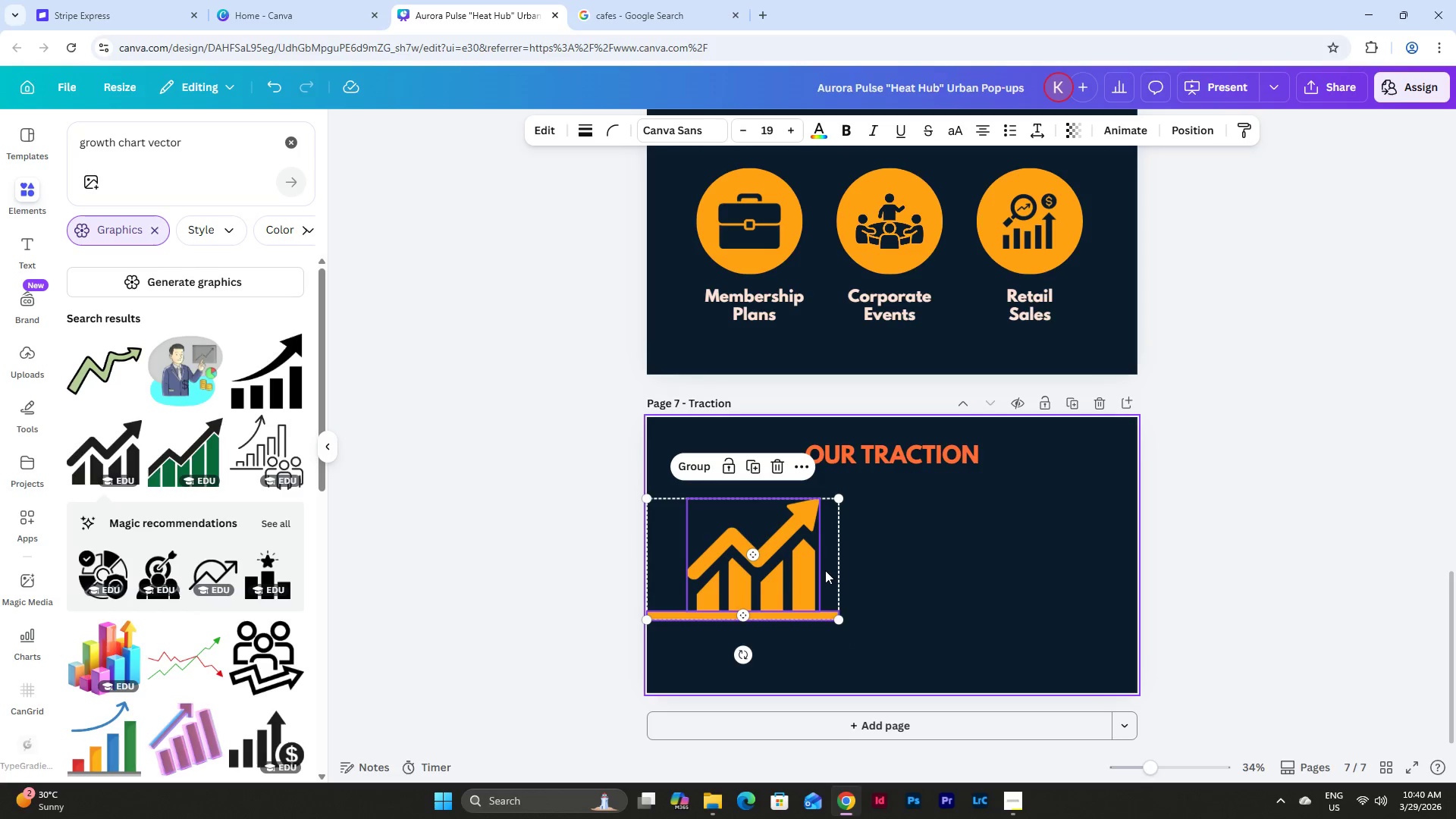 
key(Control+Z)
 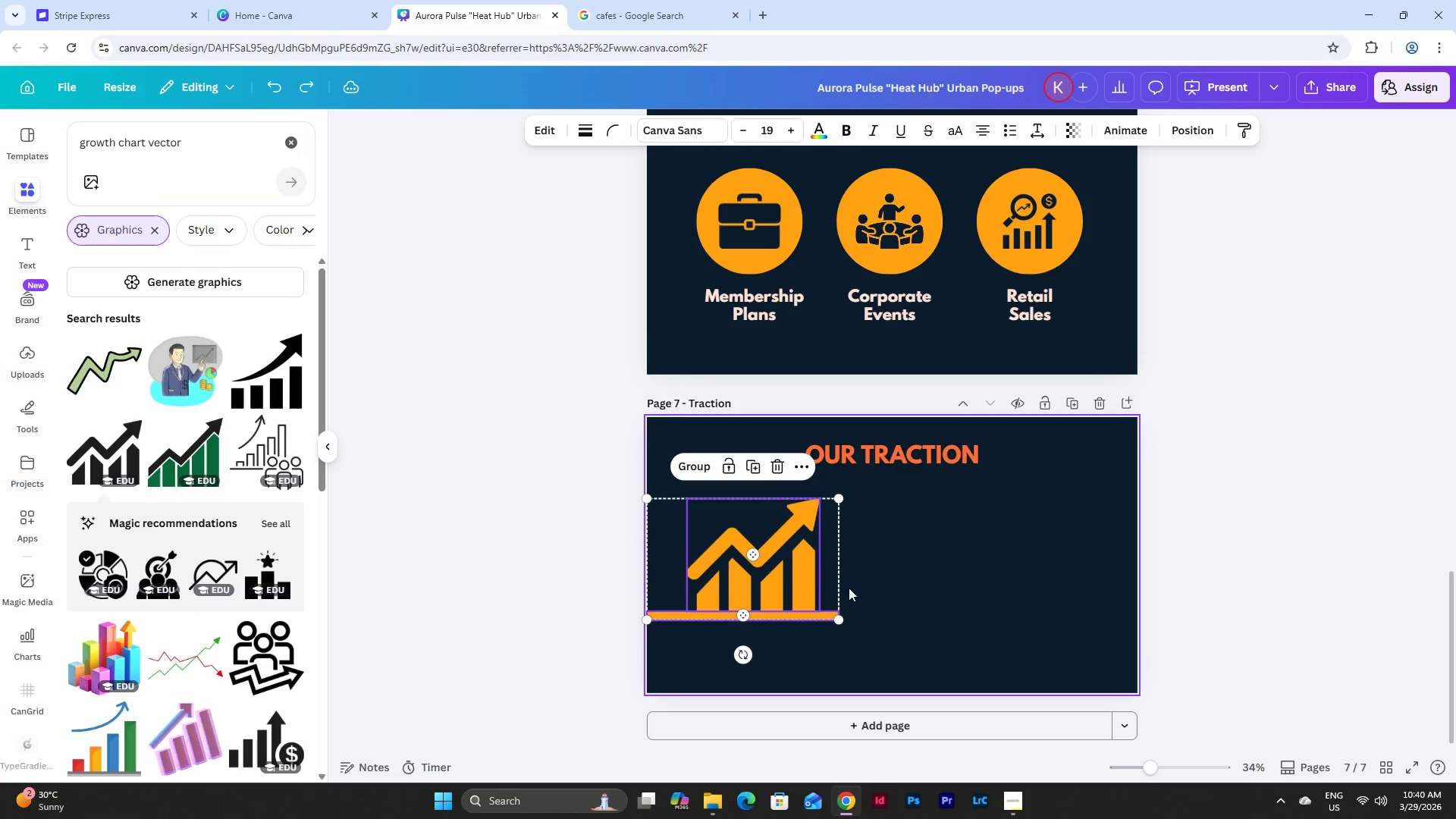 
left_click([910, 616])
 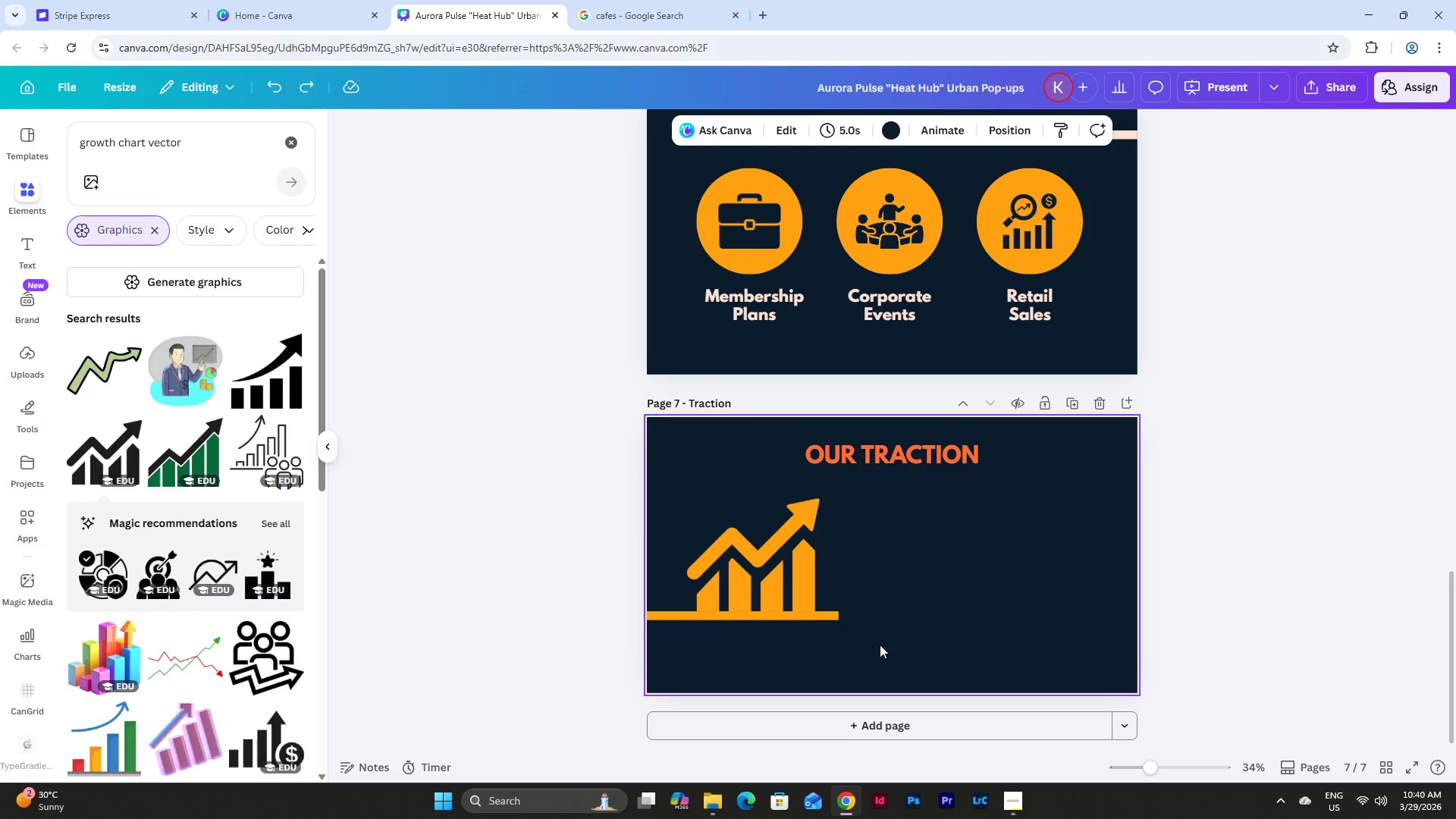 
left_click_drag(start_coordinate=[877, 645], to_coordinate=[617, 524])
 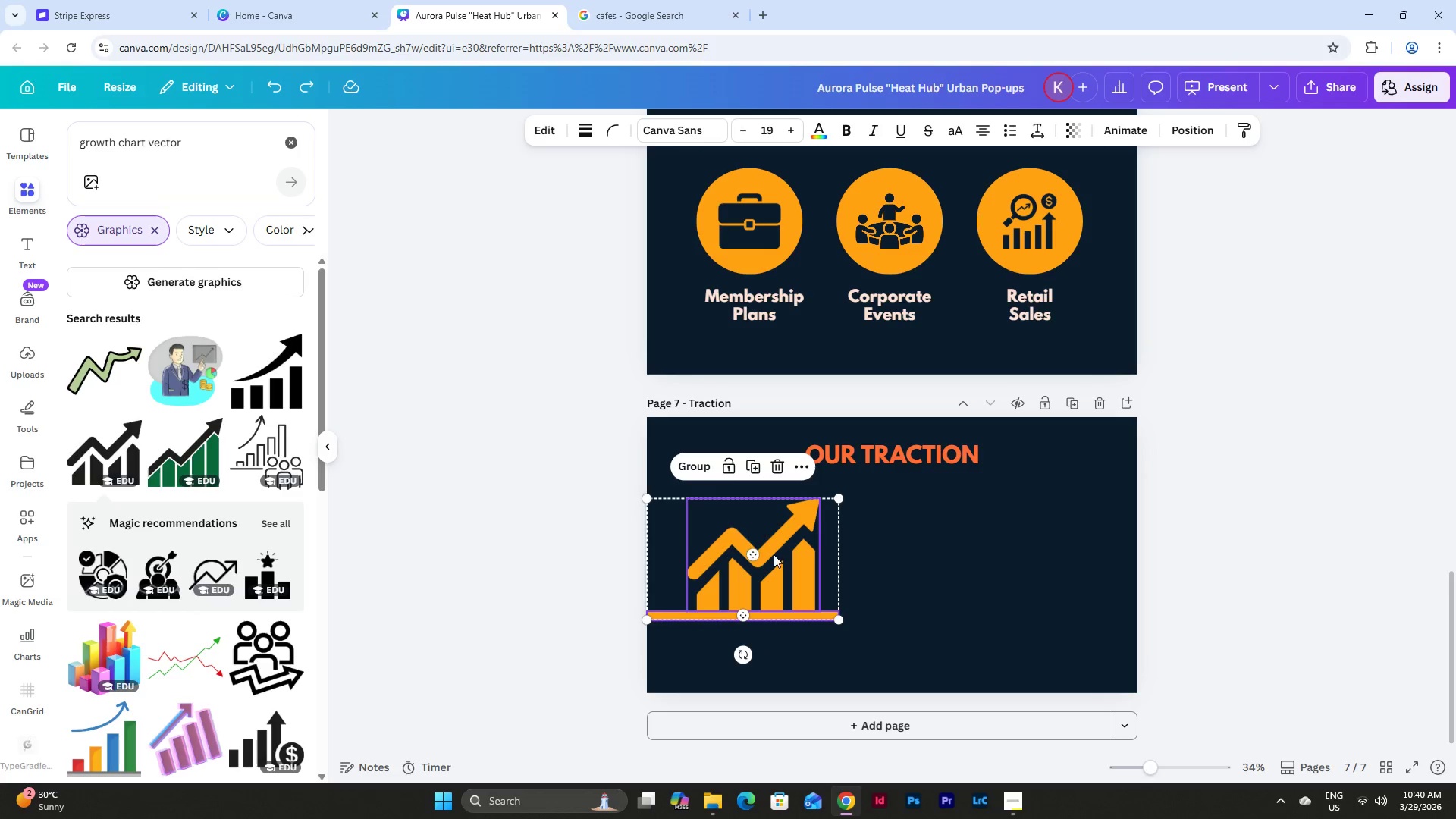 
left_click_drag(start_coordinate=[775, 557], to_coordinate=[775, 603])
 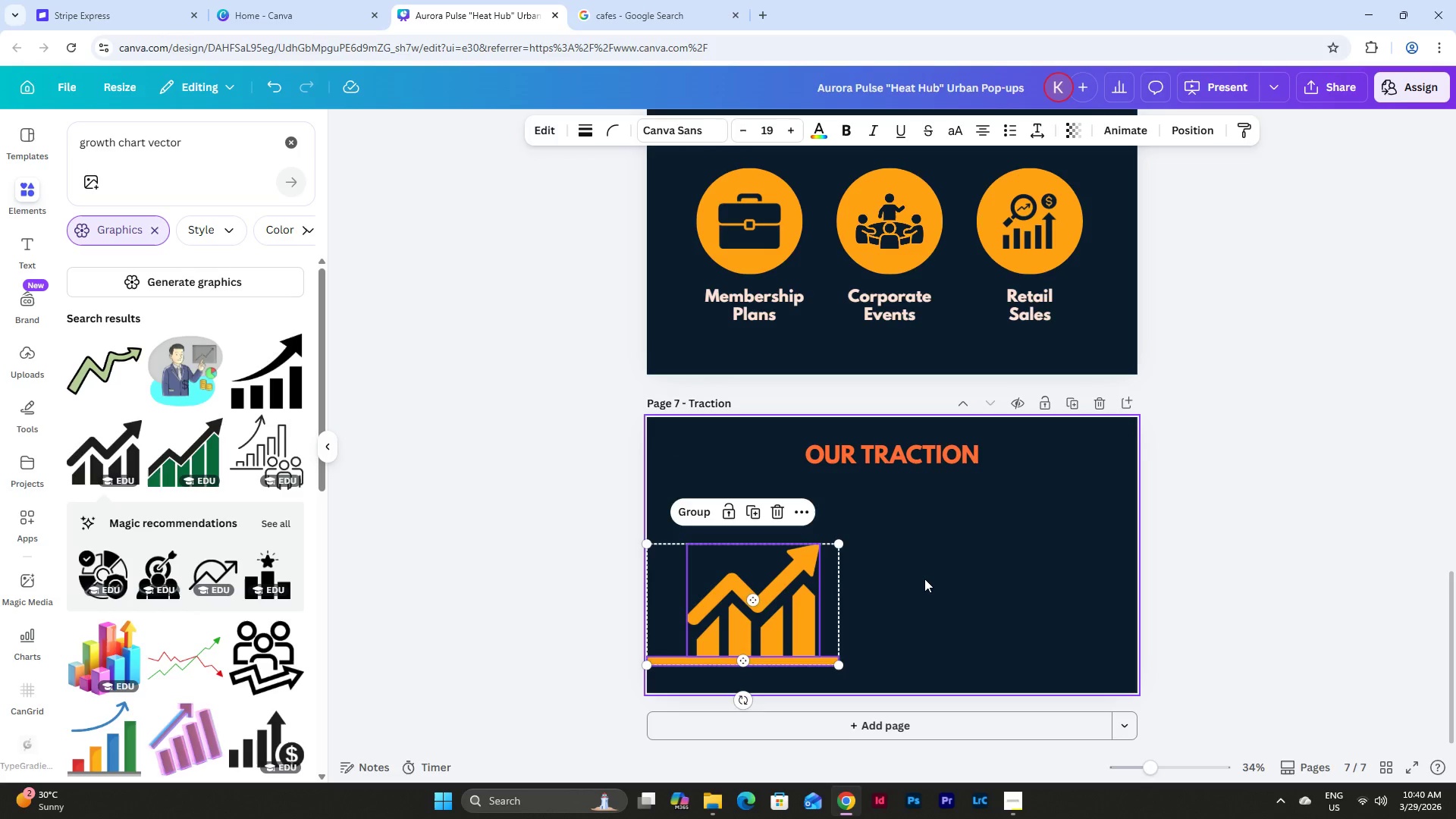 
left_click([924, 579])
 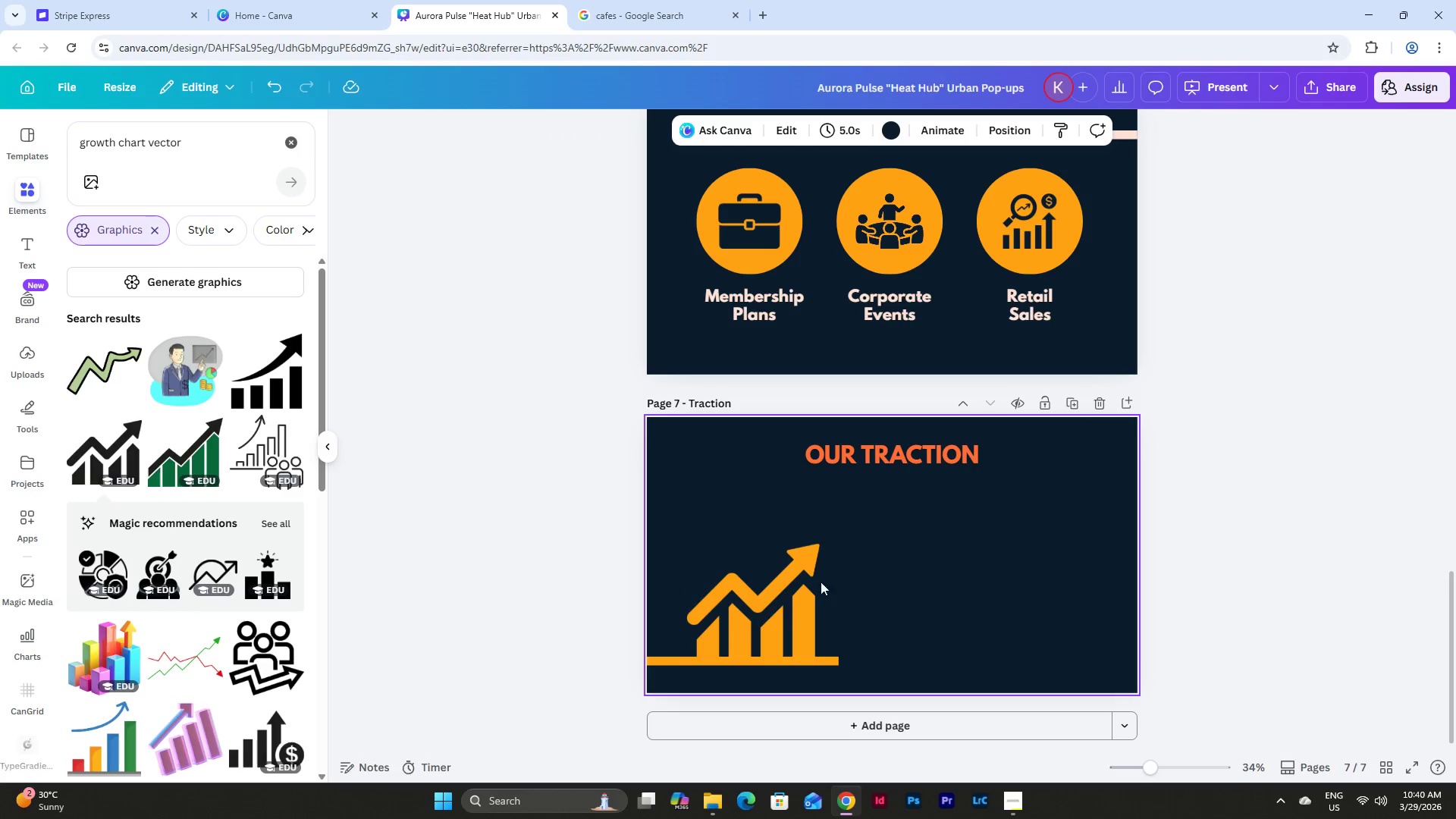 
scroll: coordinate [957, 529], scroll_direction: up, amount: 2.0
 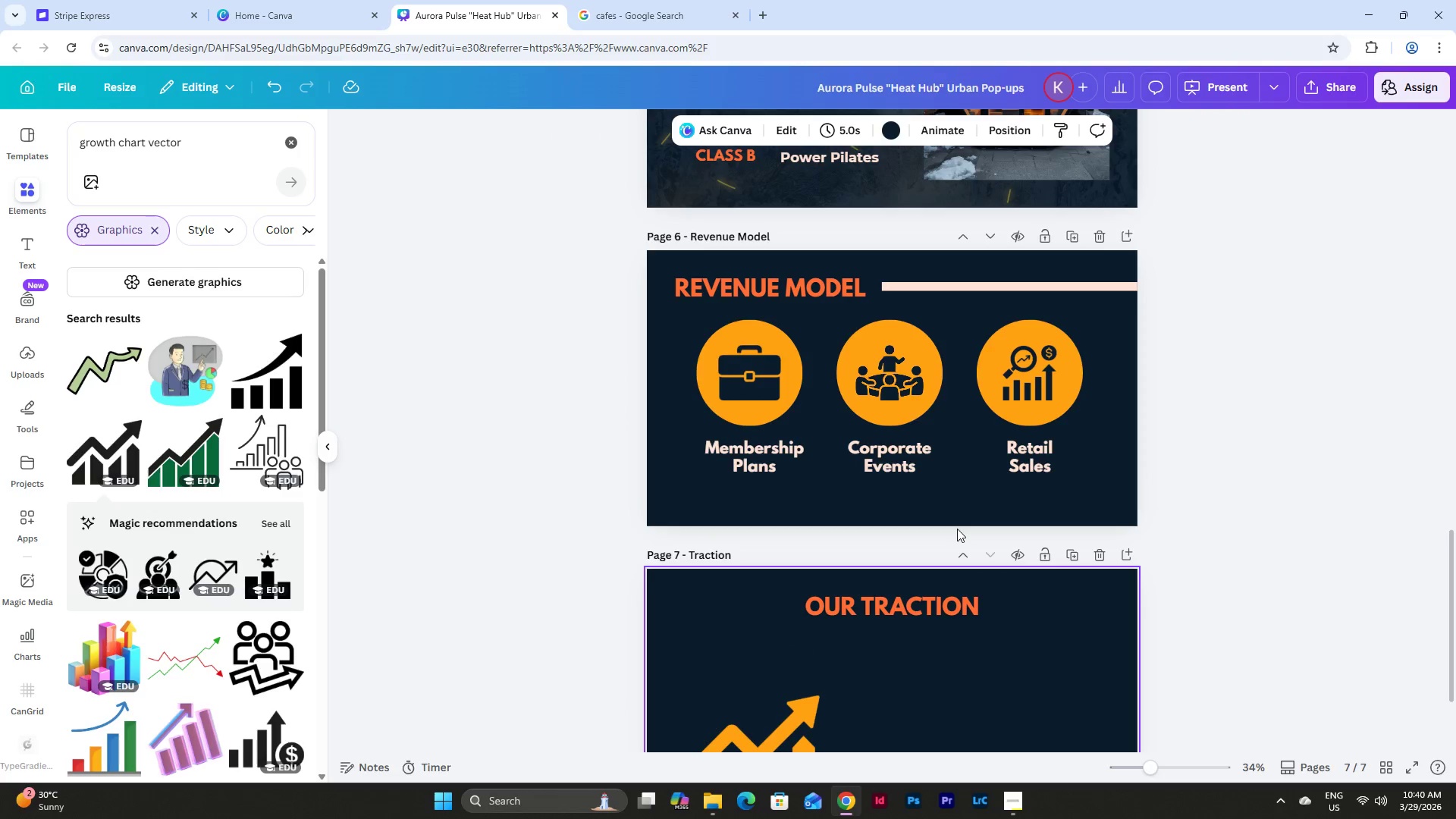 
scroll: coordinate [957, 523], scroll_direction: down, amount: 3.0
 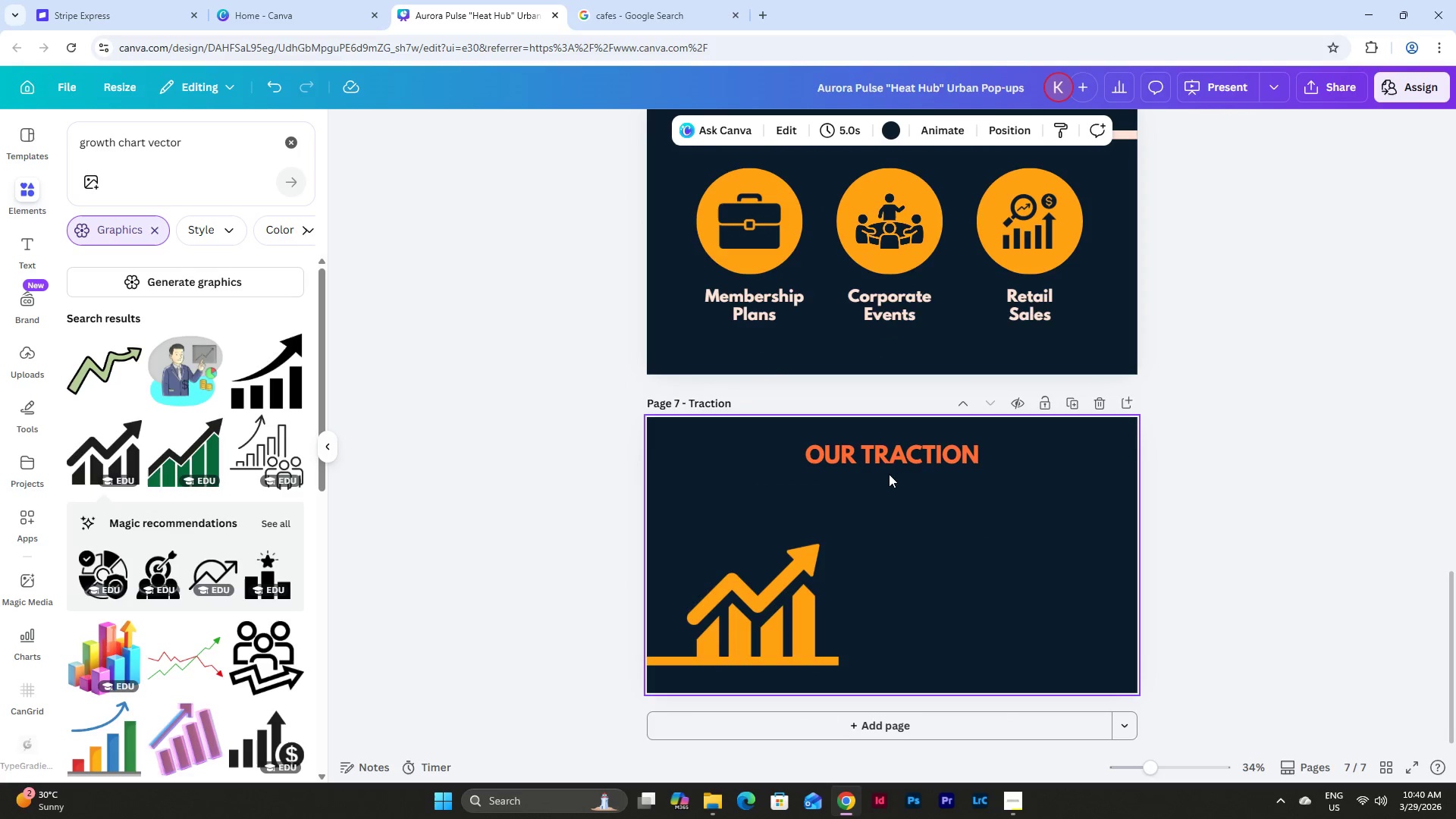 
left_click([888, 454])
 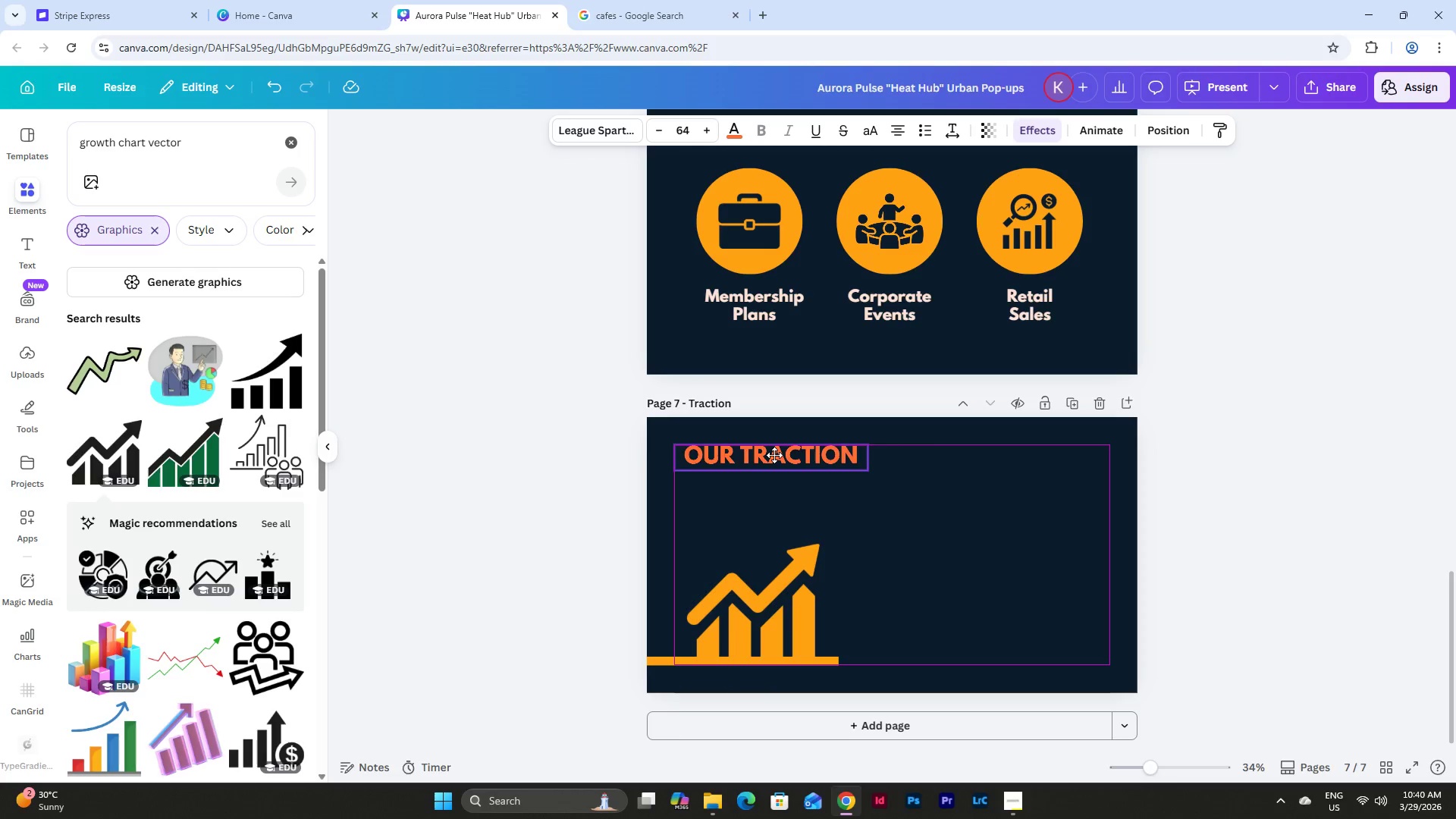 
wait(5.08)
 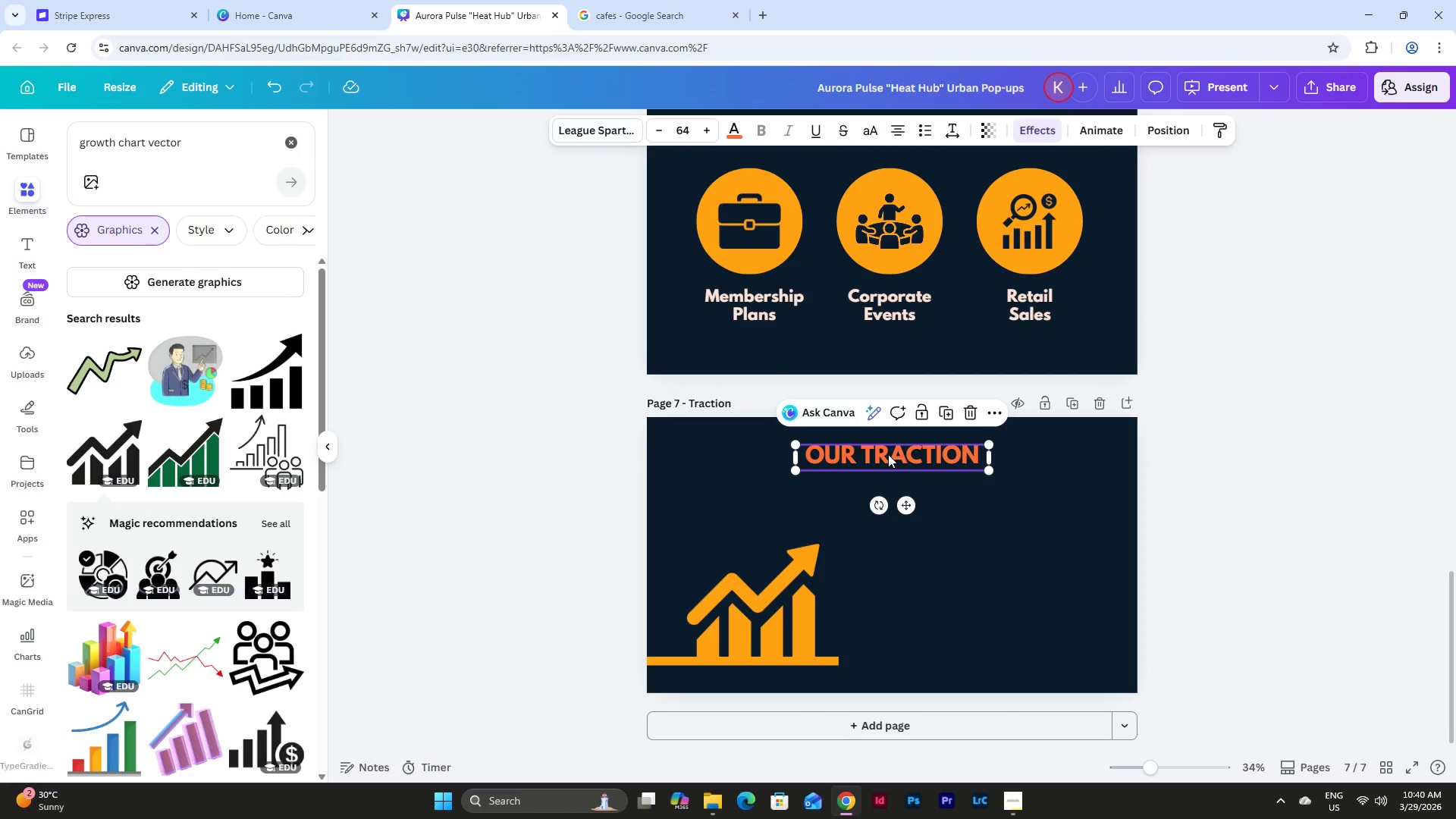 
left_click([888, 454])
 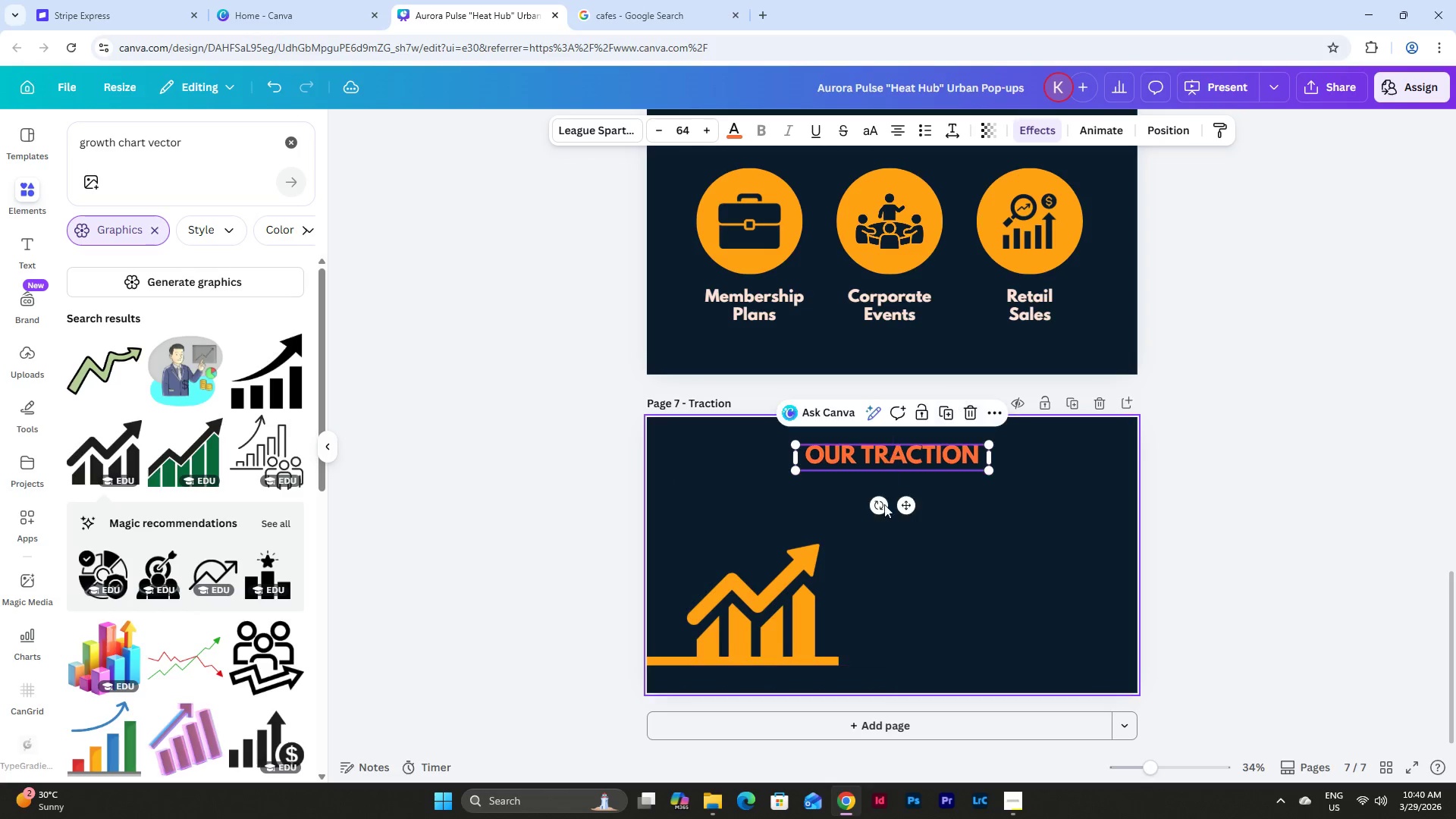 
left_click([880, 589])
 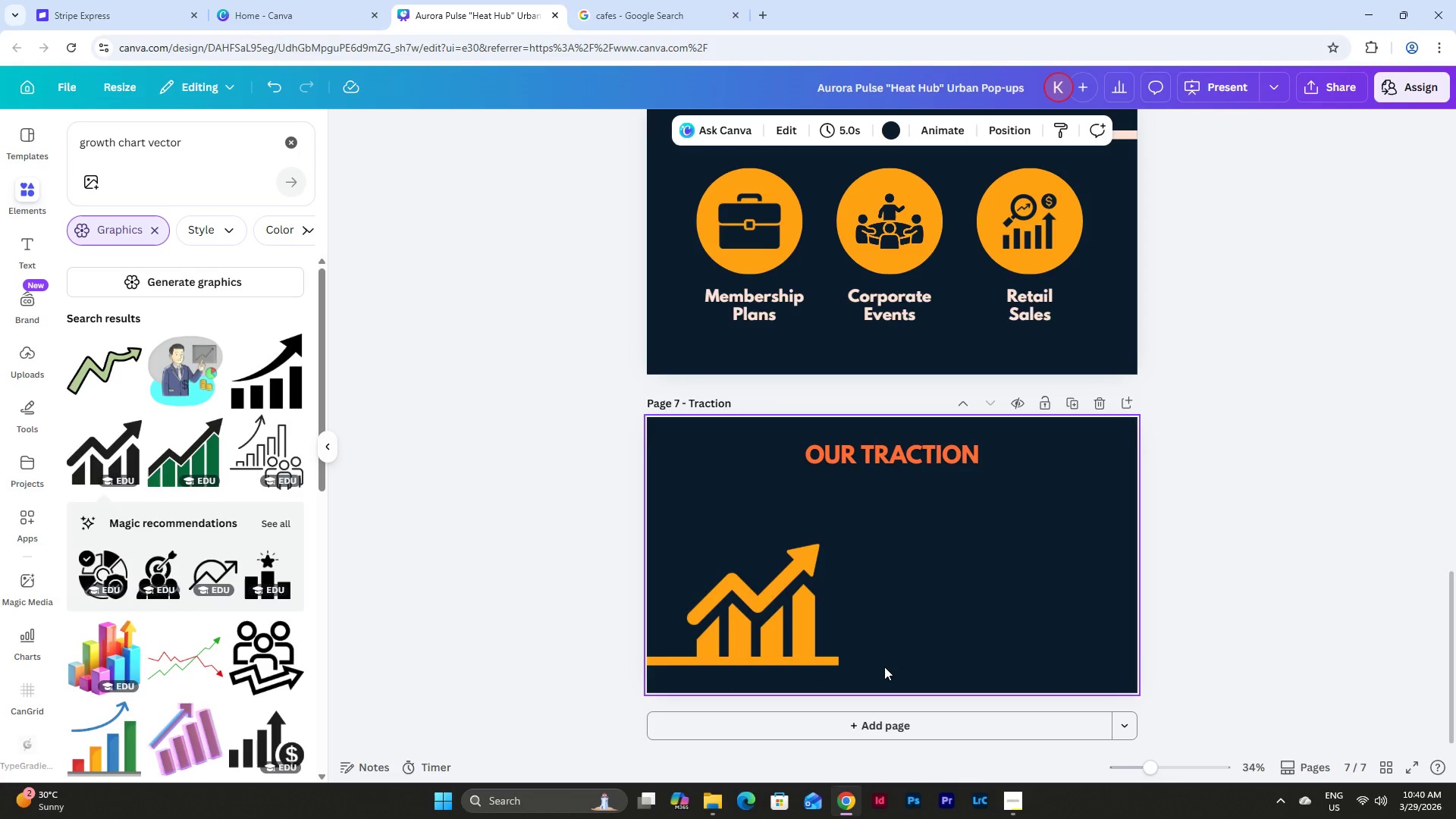 
left_click_drag(start_coordinate=[886, 667], to_coordinate=[675, 520])
 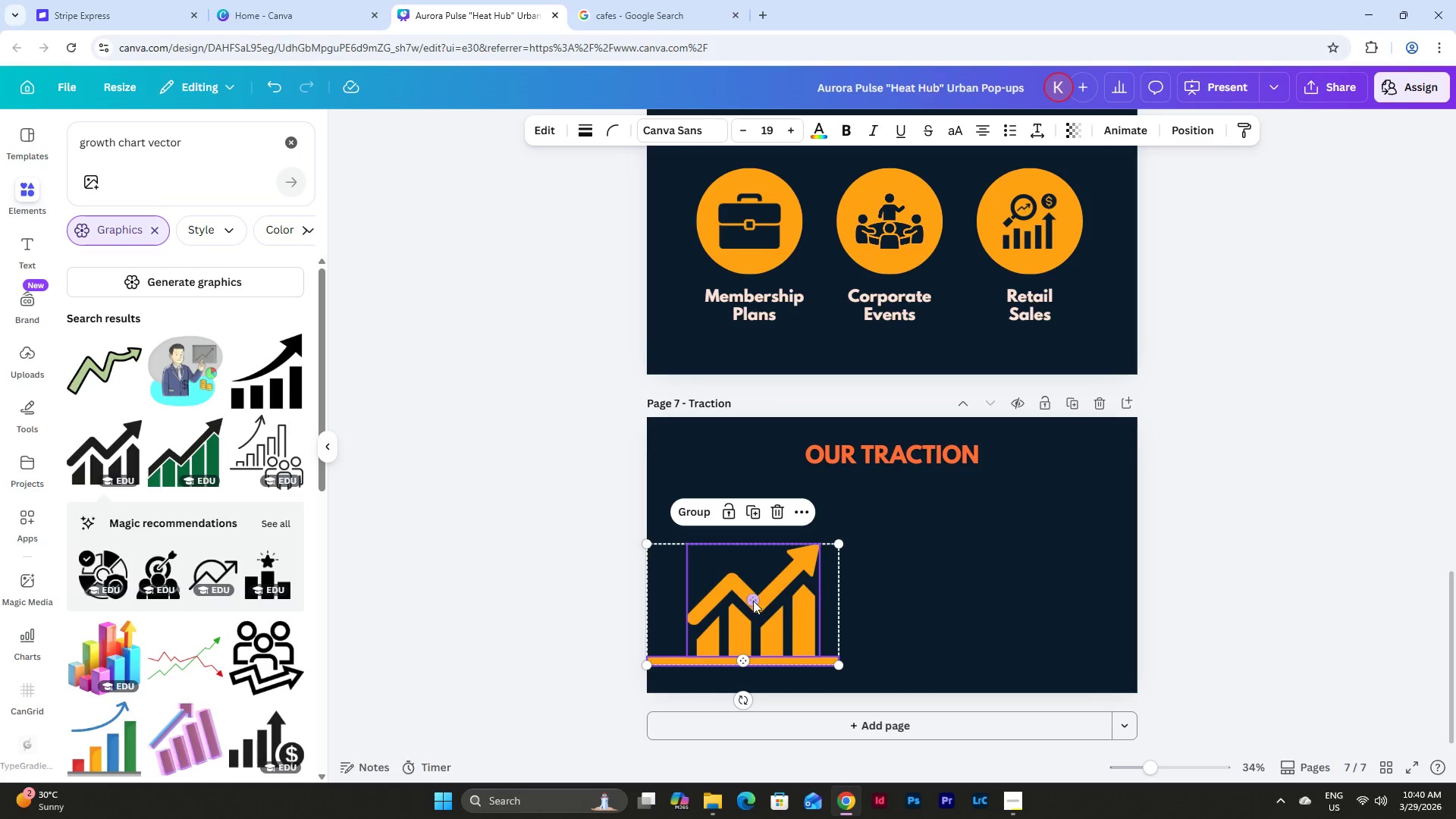 
left_click_drag(start_coordinate=[753, 601], to_coordinate=[752, 570])
 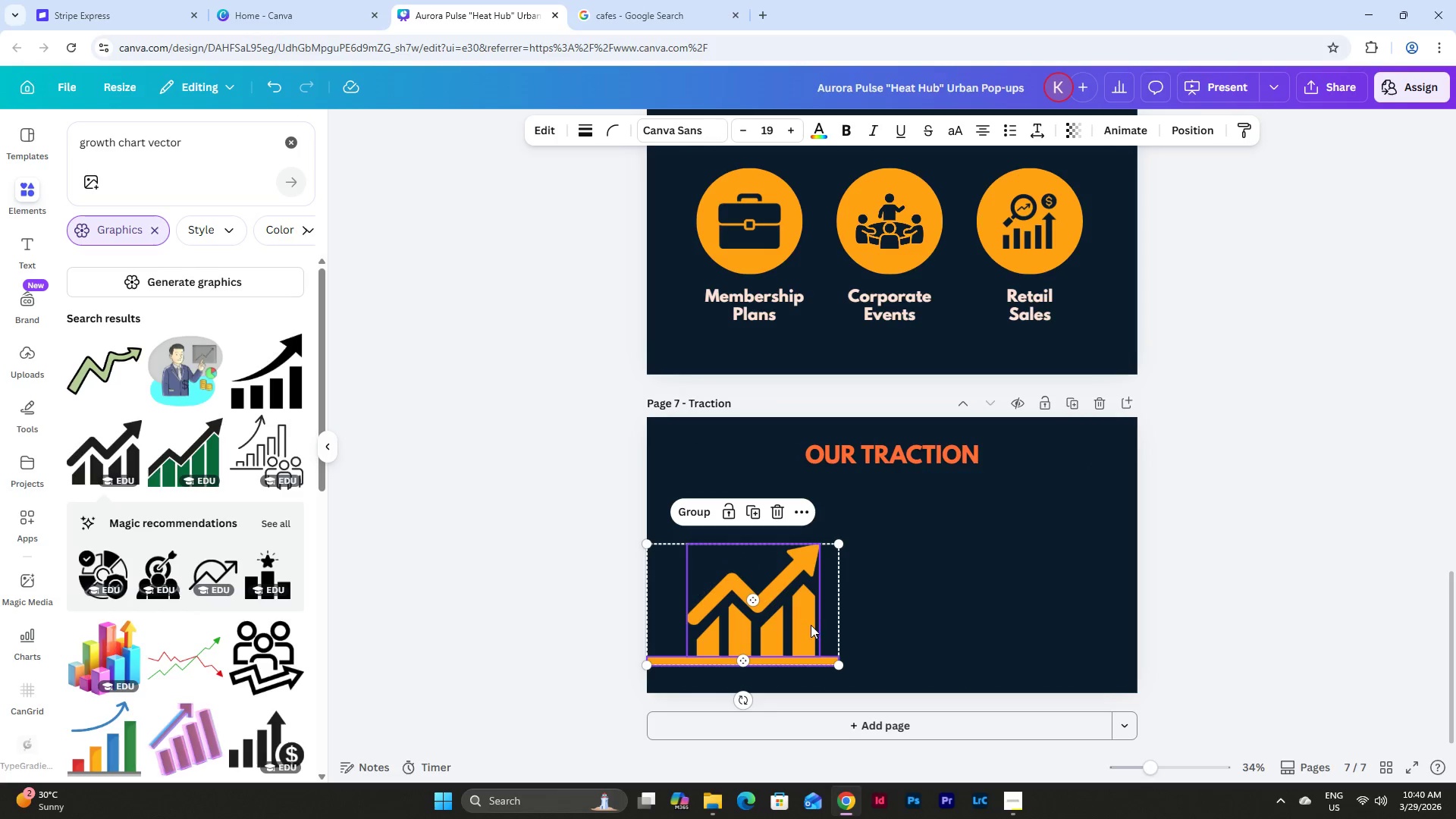 
left_click_drag(start_coordinate=[783, 598], to_coordinate=[780, 564])
 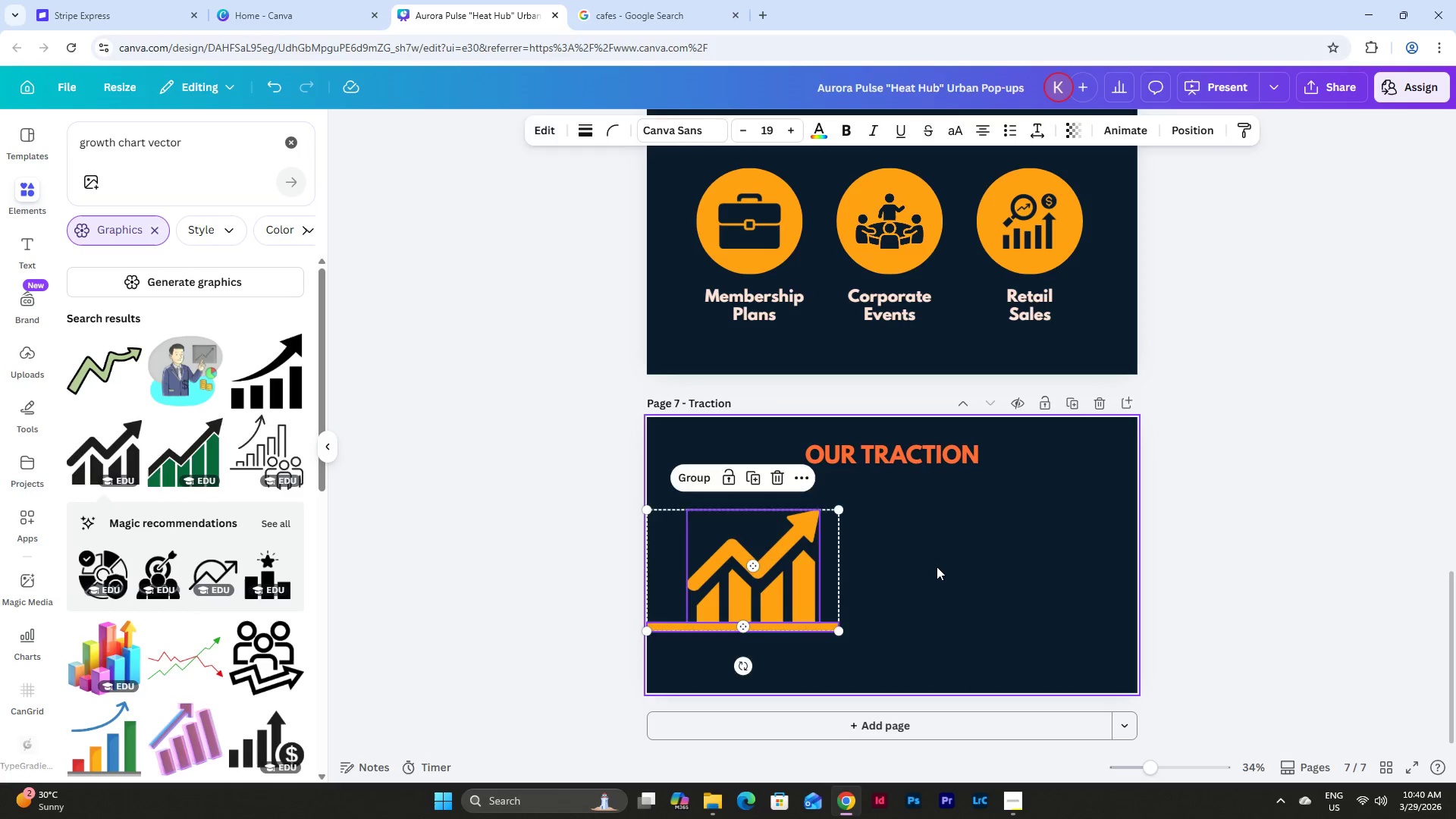 
left_click([937, 566])
 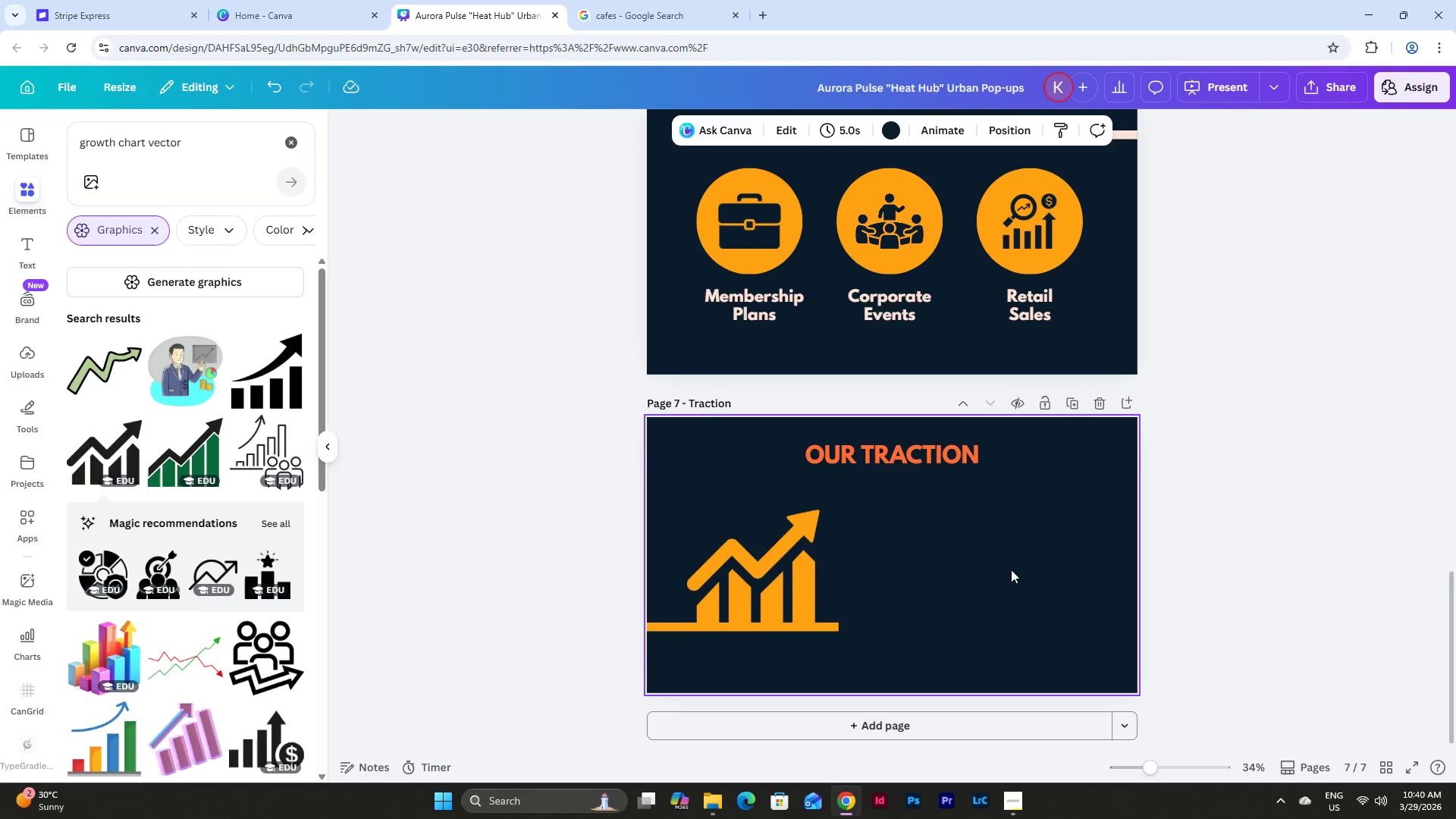 
scroll: coordinate [1011, 570], scroll_direction: up, amount: 1.0
 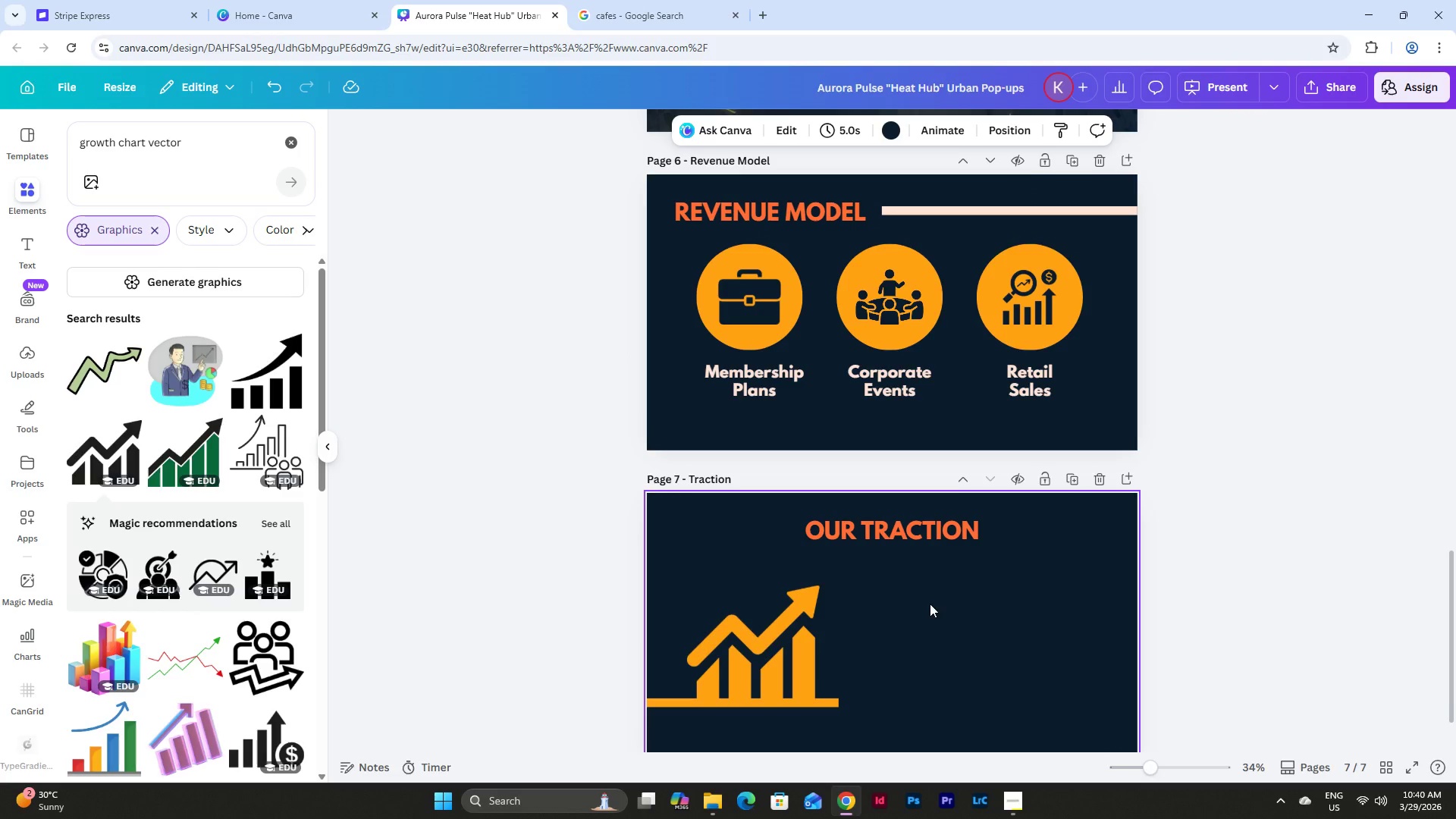 
left_click_drag(start_coordinate=[824, 605], to_coordinate=[660, 546])
 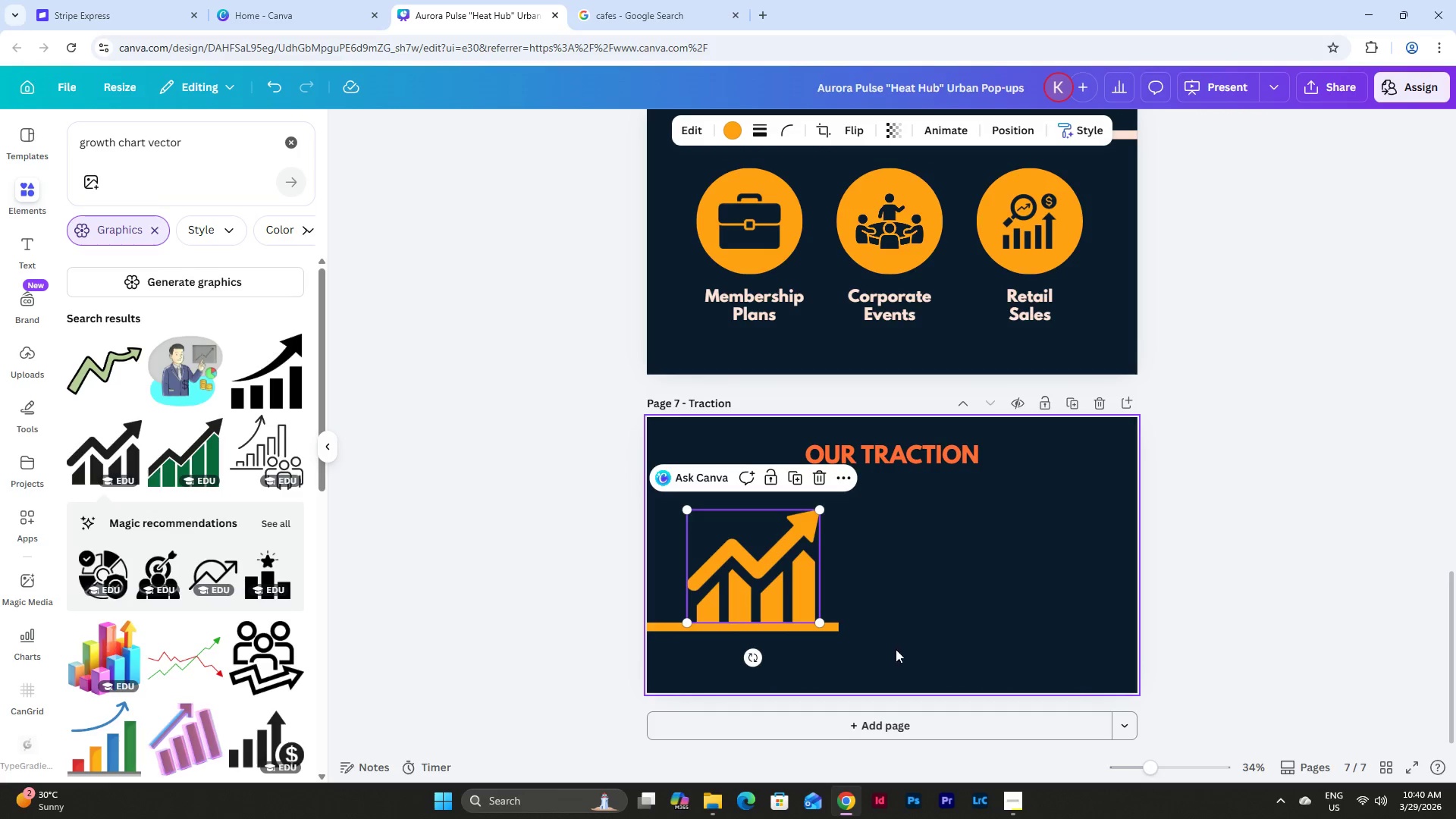 
scroll: coordinate [930, 604], scroll_direction: down, amount: 1.0
 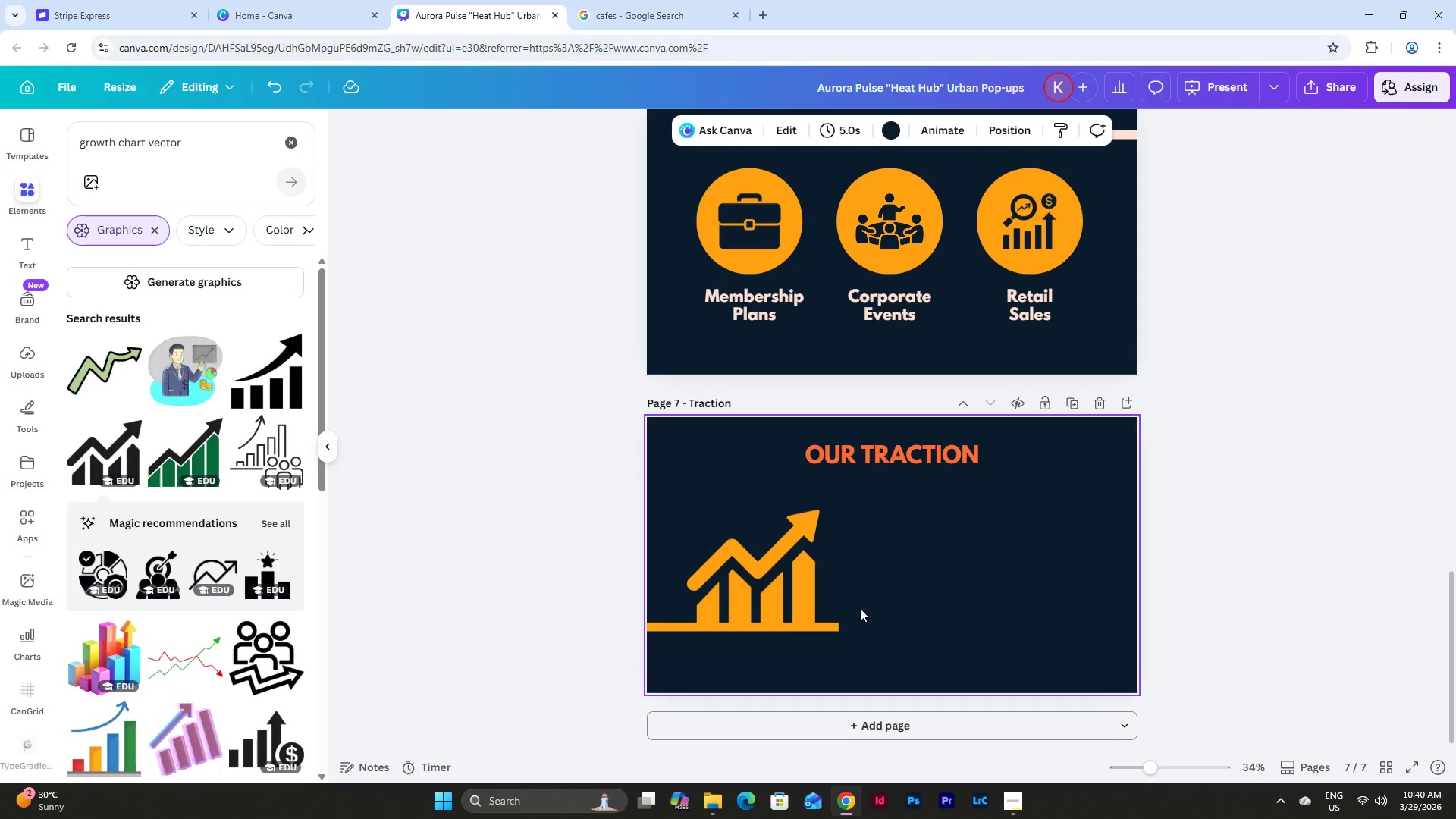 
left_click_drag(start_coordinate=[896, 650], to_coordinate=[659, 541])
 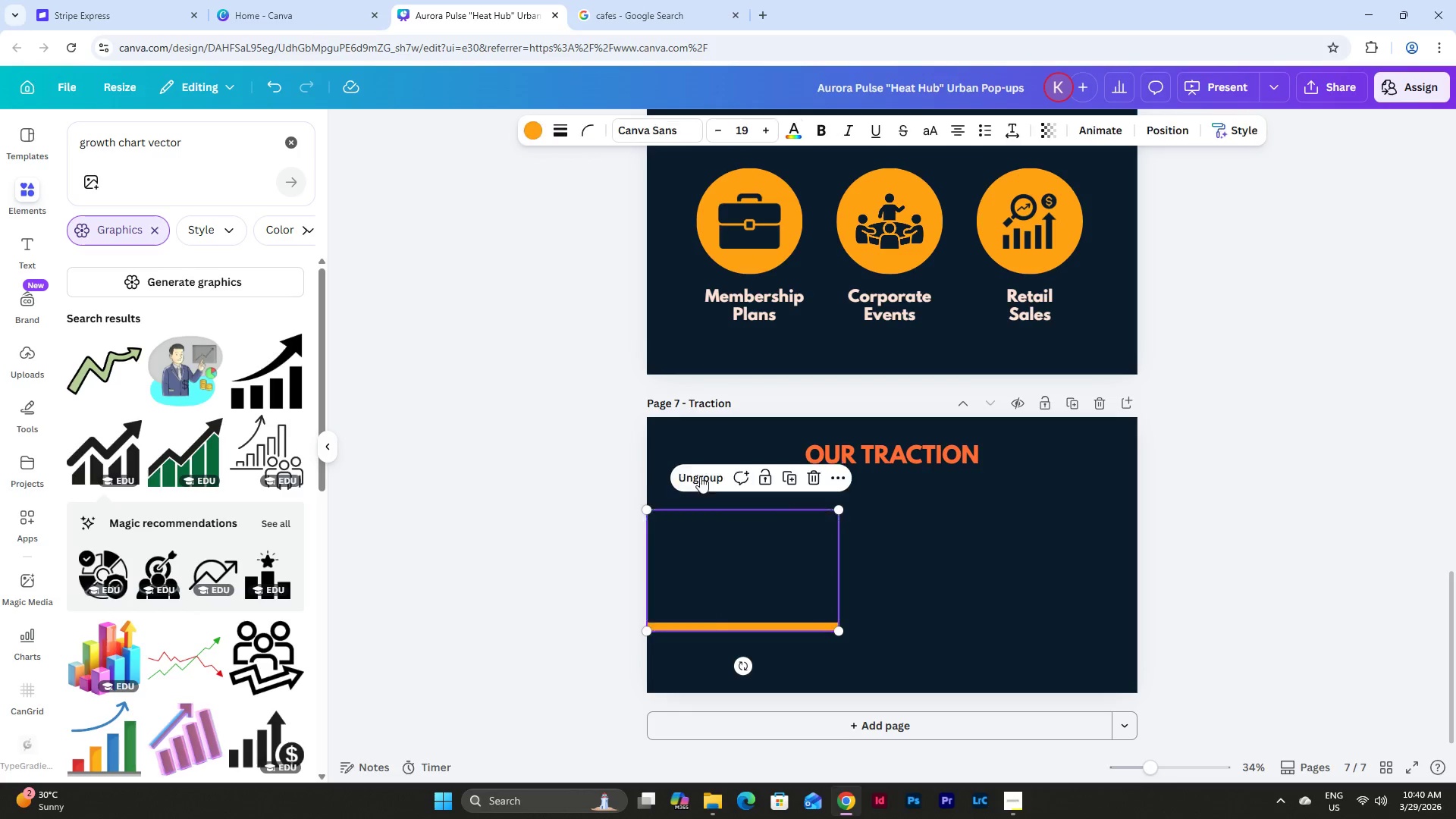 
double_click([931, 604])
 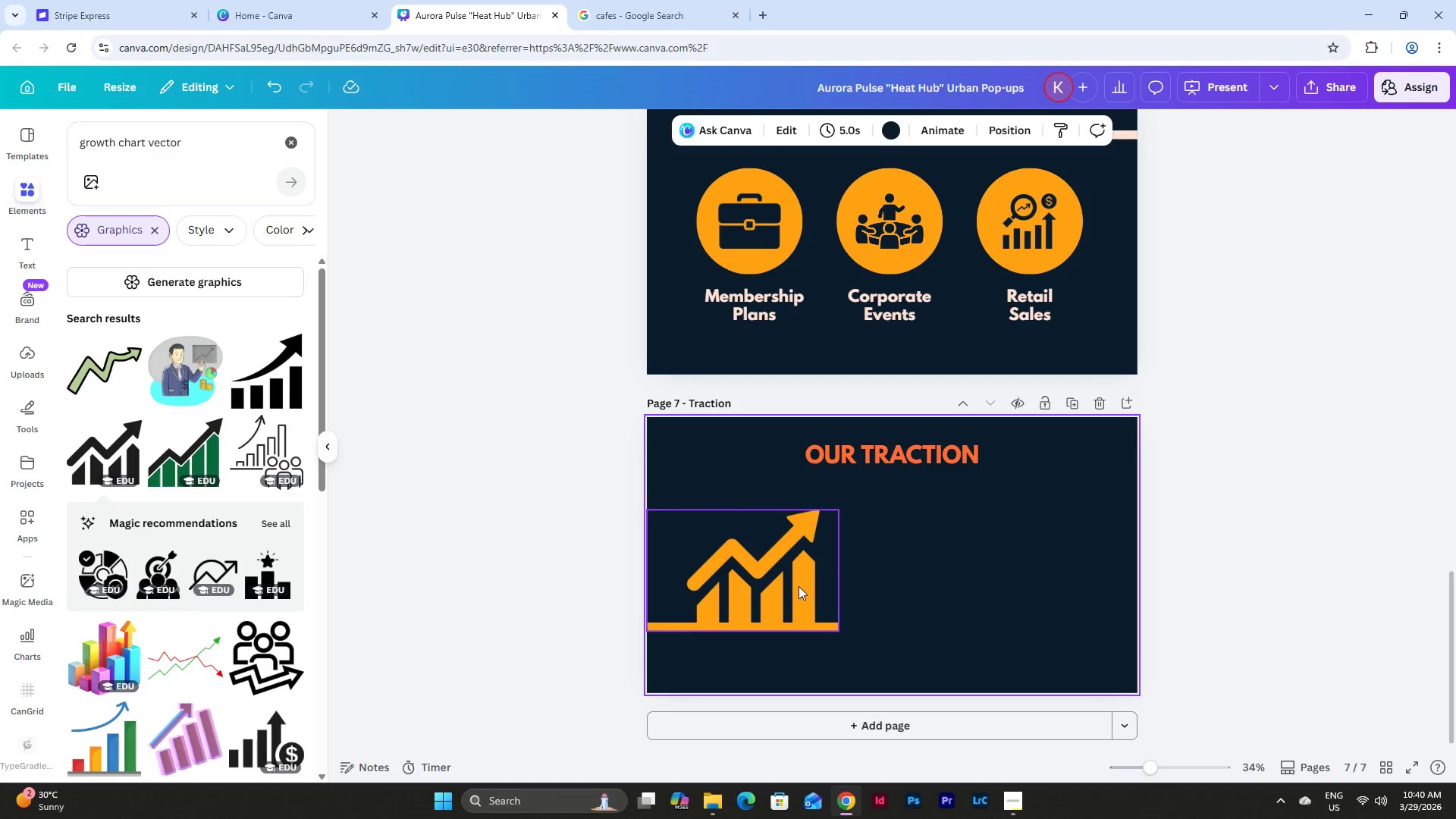 
left_click_drag(start_coordinate=[799, 586], to_coordinate=[796, 579])
 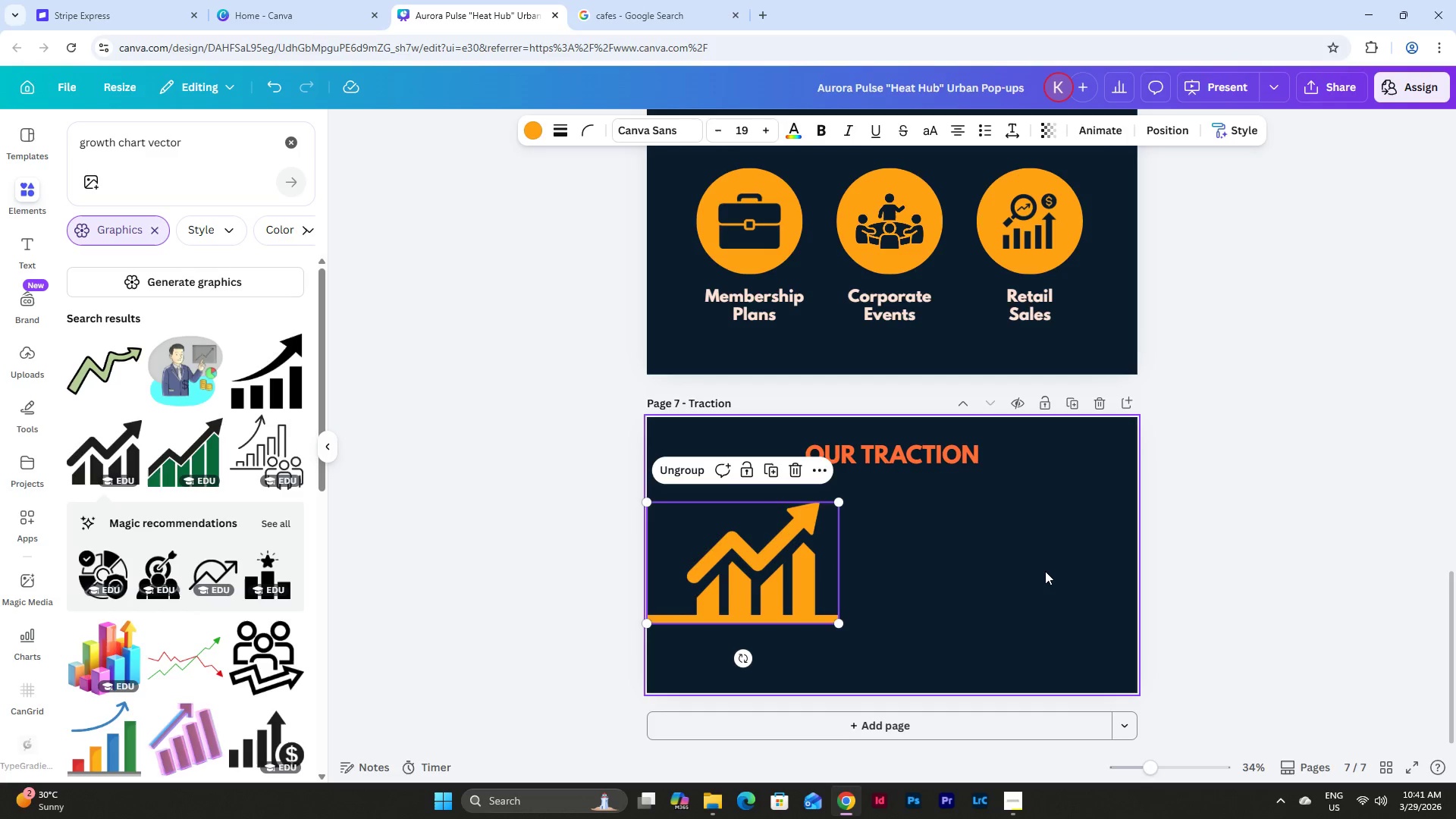 
left_click([1045, 571])
 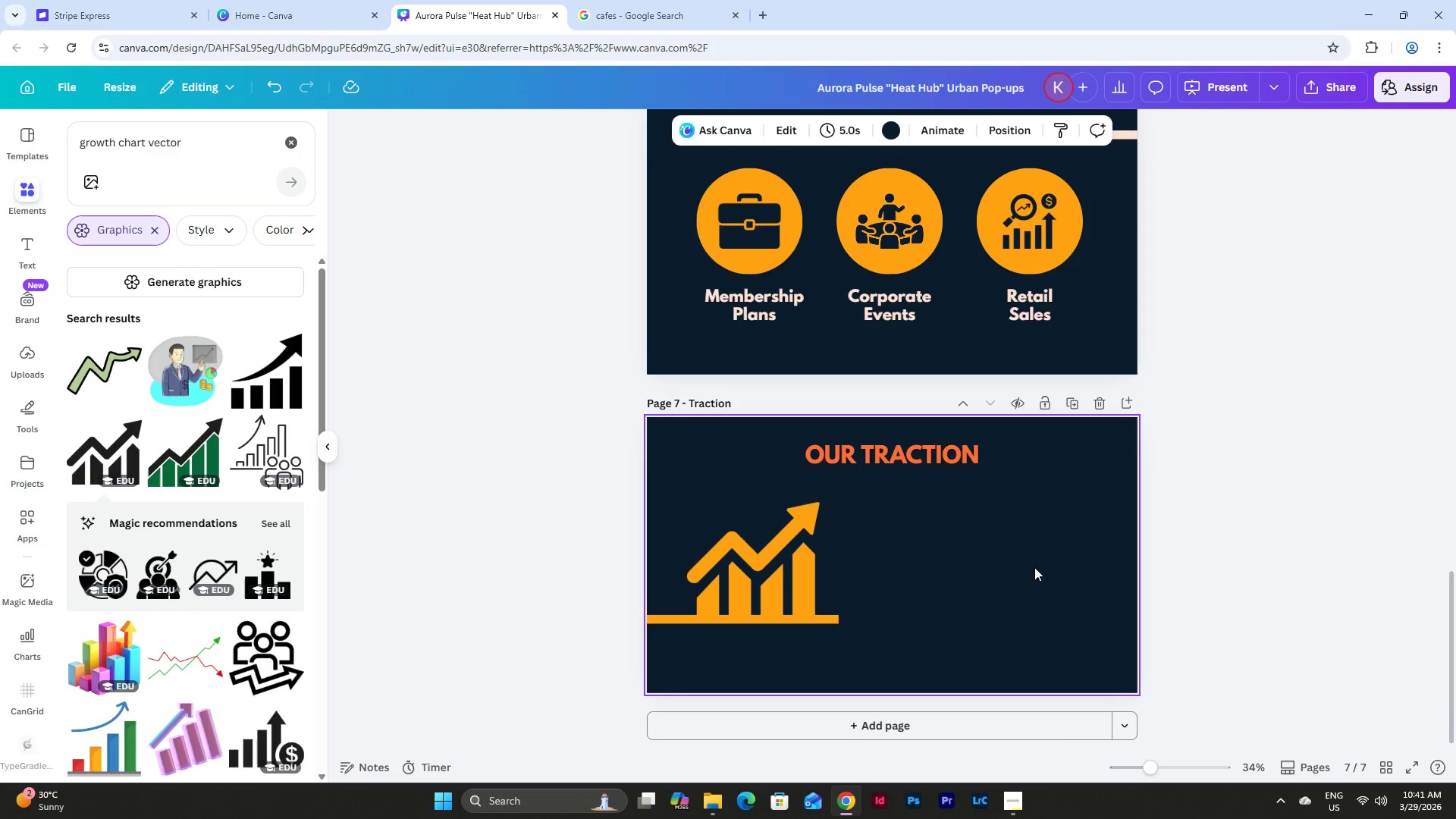 
scroll: coordinate [913, 511], scroll_direction: up, amount: 11.0
 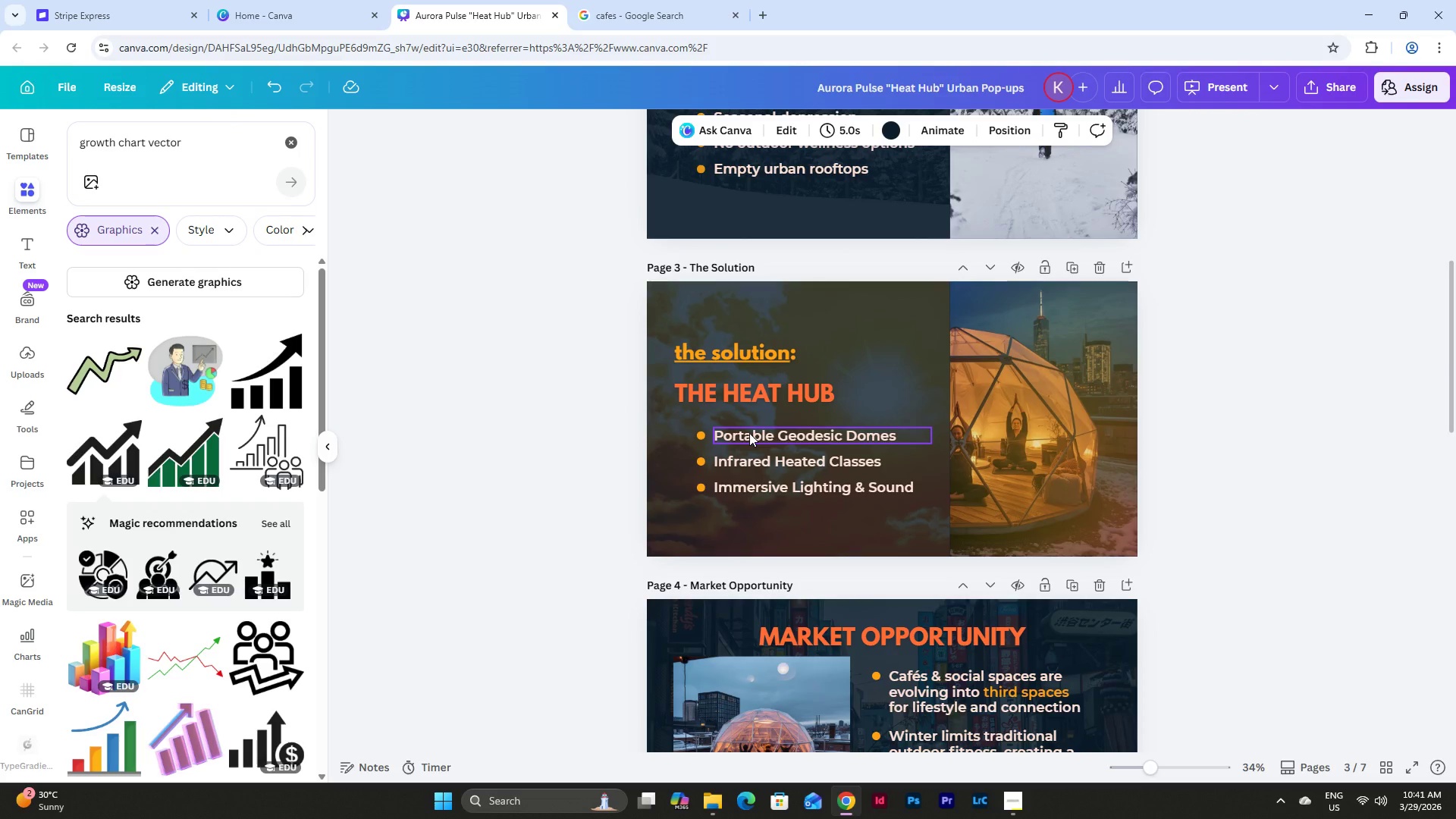 
left_click([749, 433])
 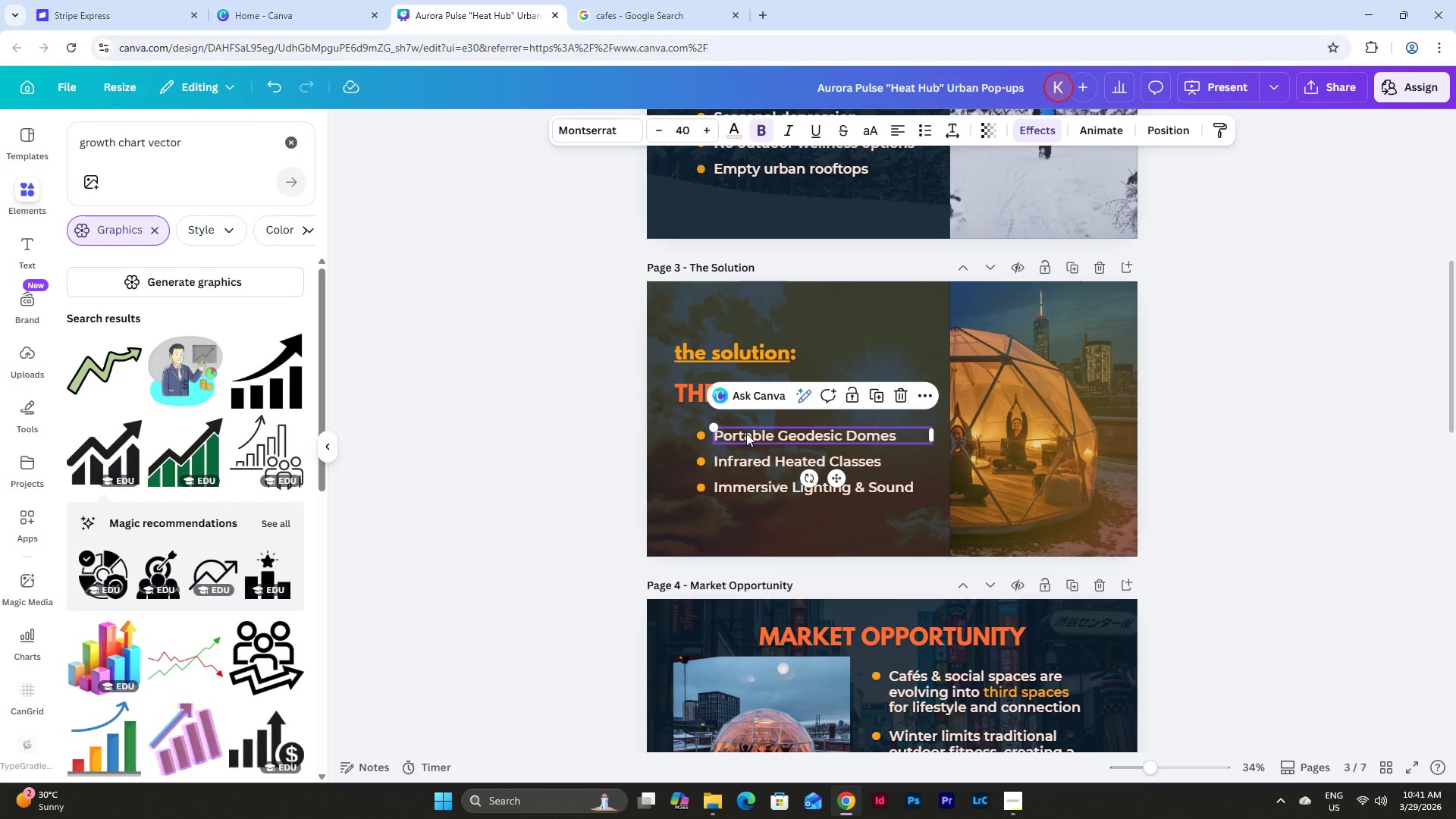 
hold_key(key=ShiftLeft, duration=0.89)
left_click([701, 435])
 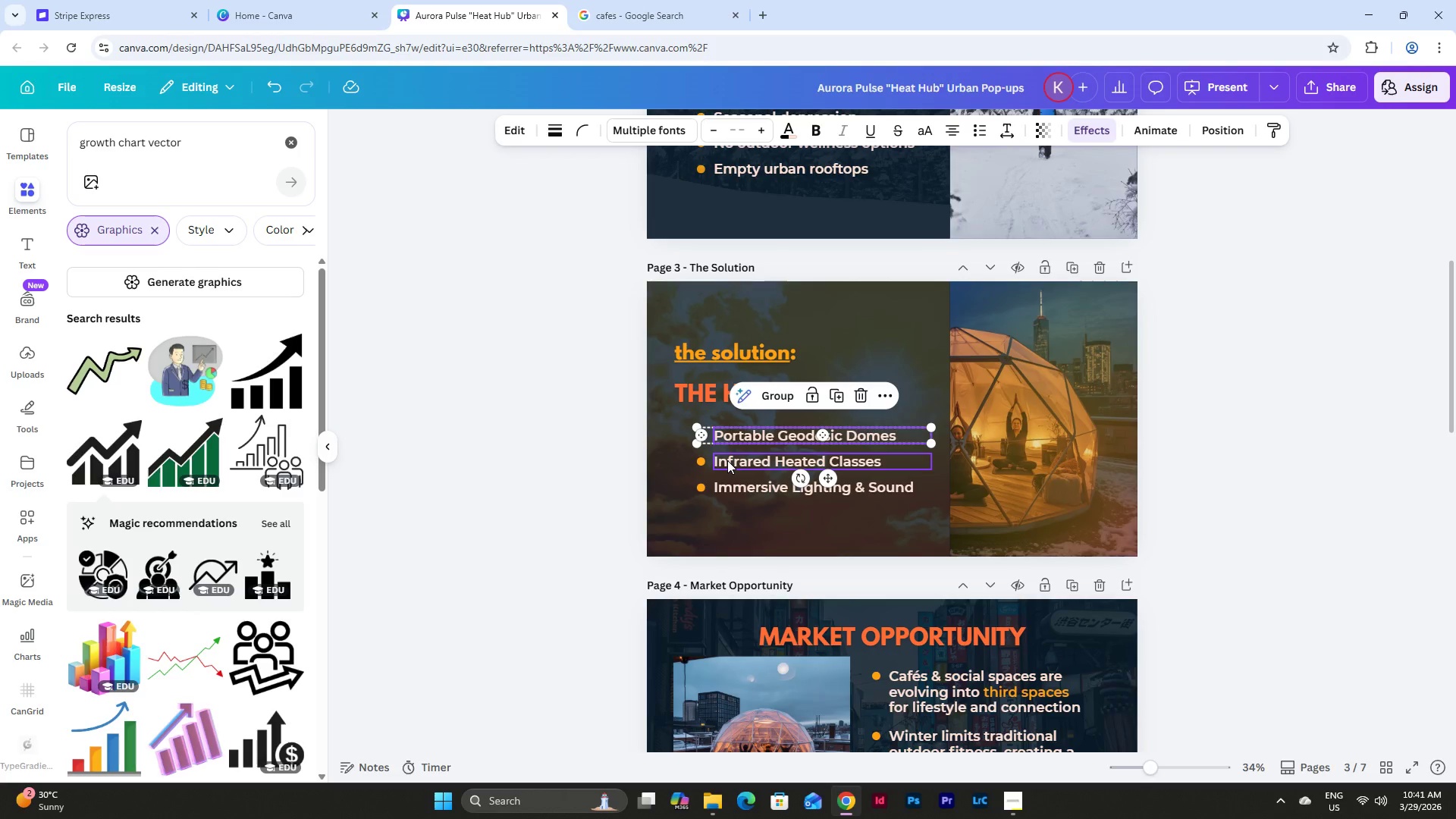 
left_click([727, 460])
 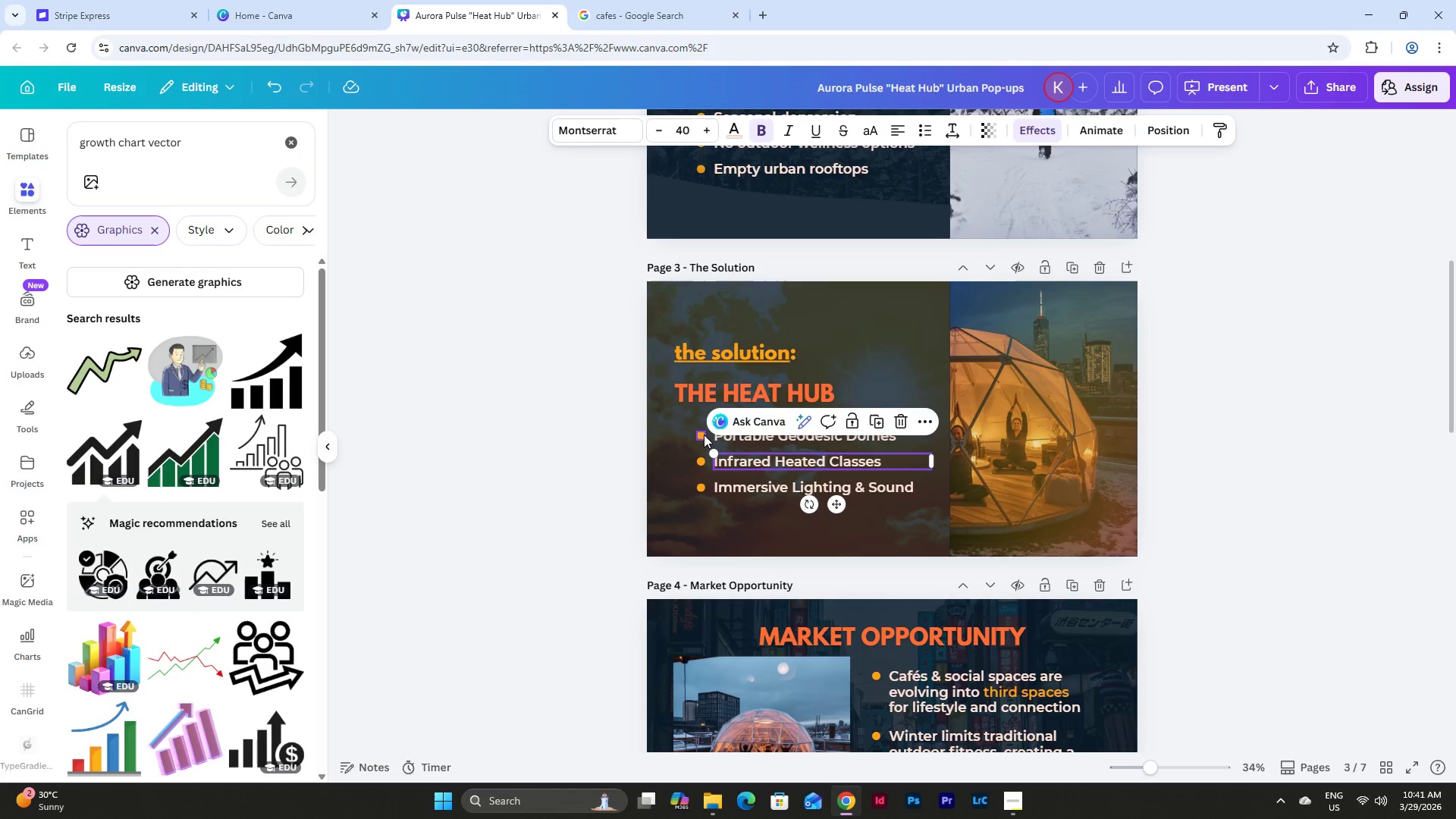 
hold_key(key=ShiftLeft, duration=1.5)
left_click([701, 433])
 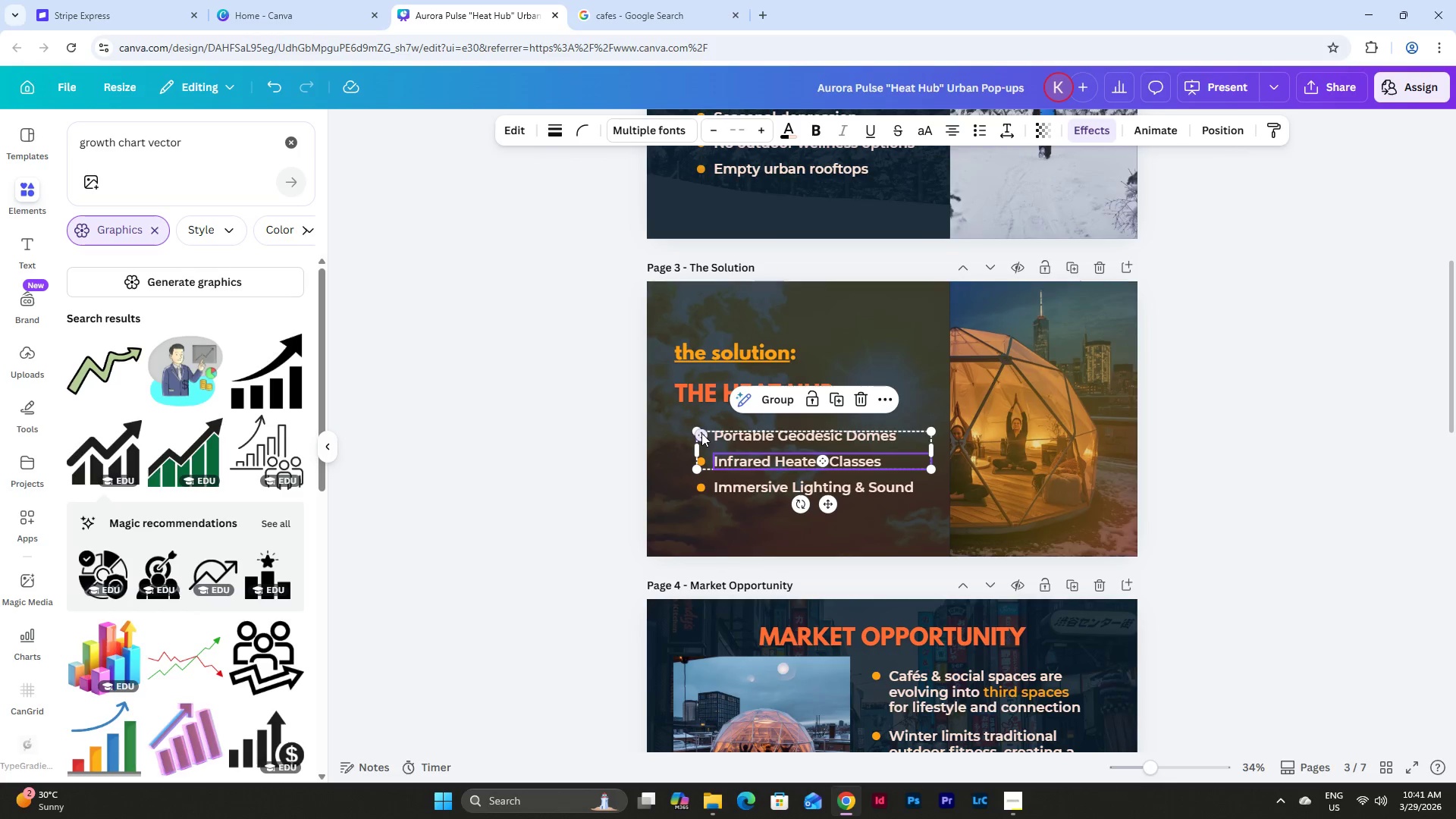 
left_click([739, 436])
 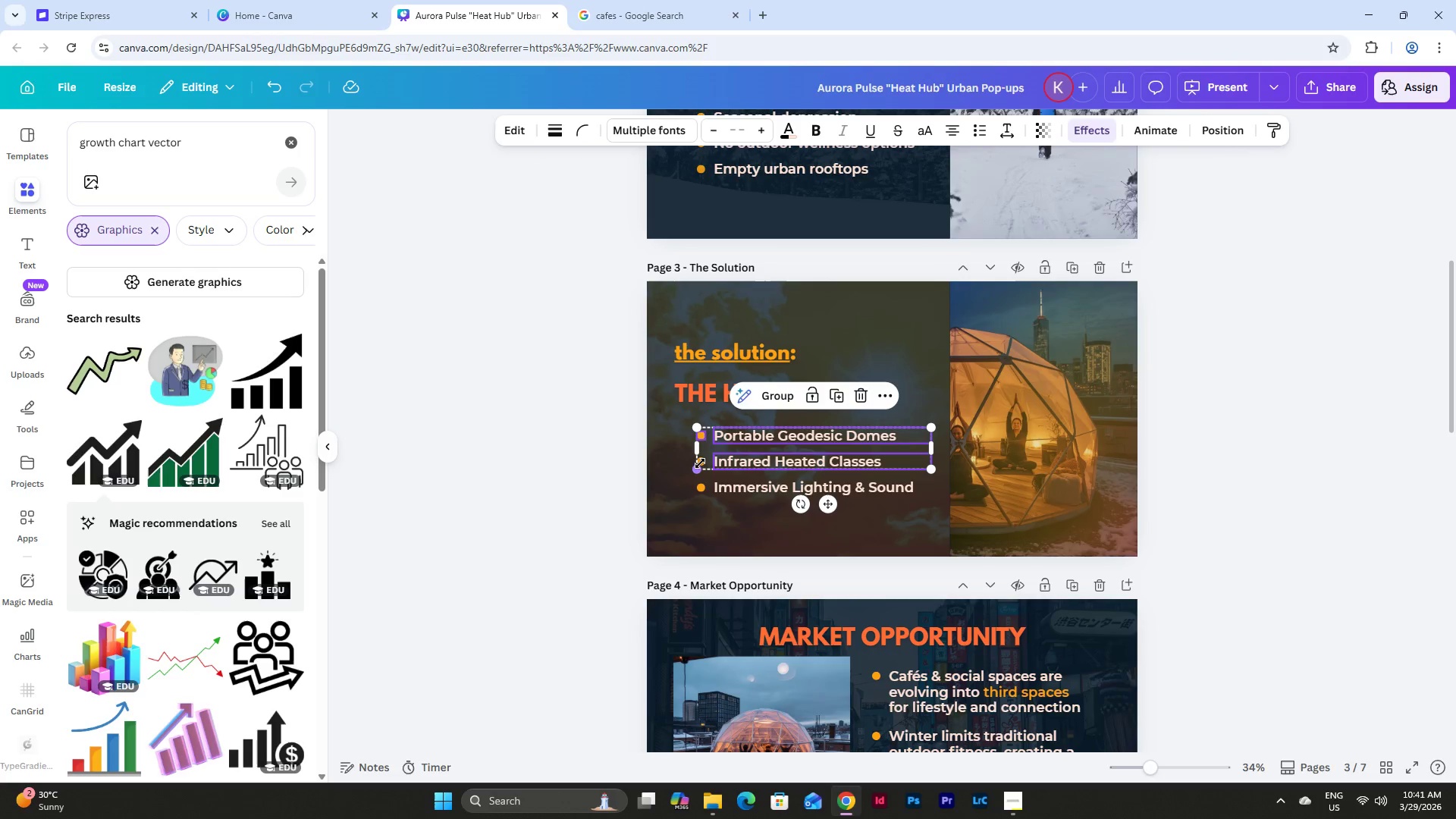 
hold_key(key=ShiftLeft, duration=0.67)
 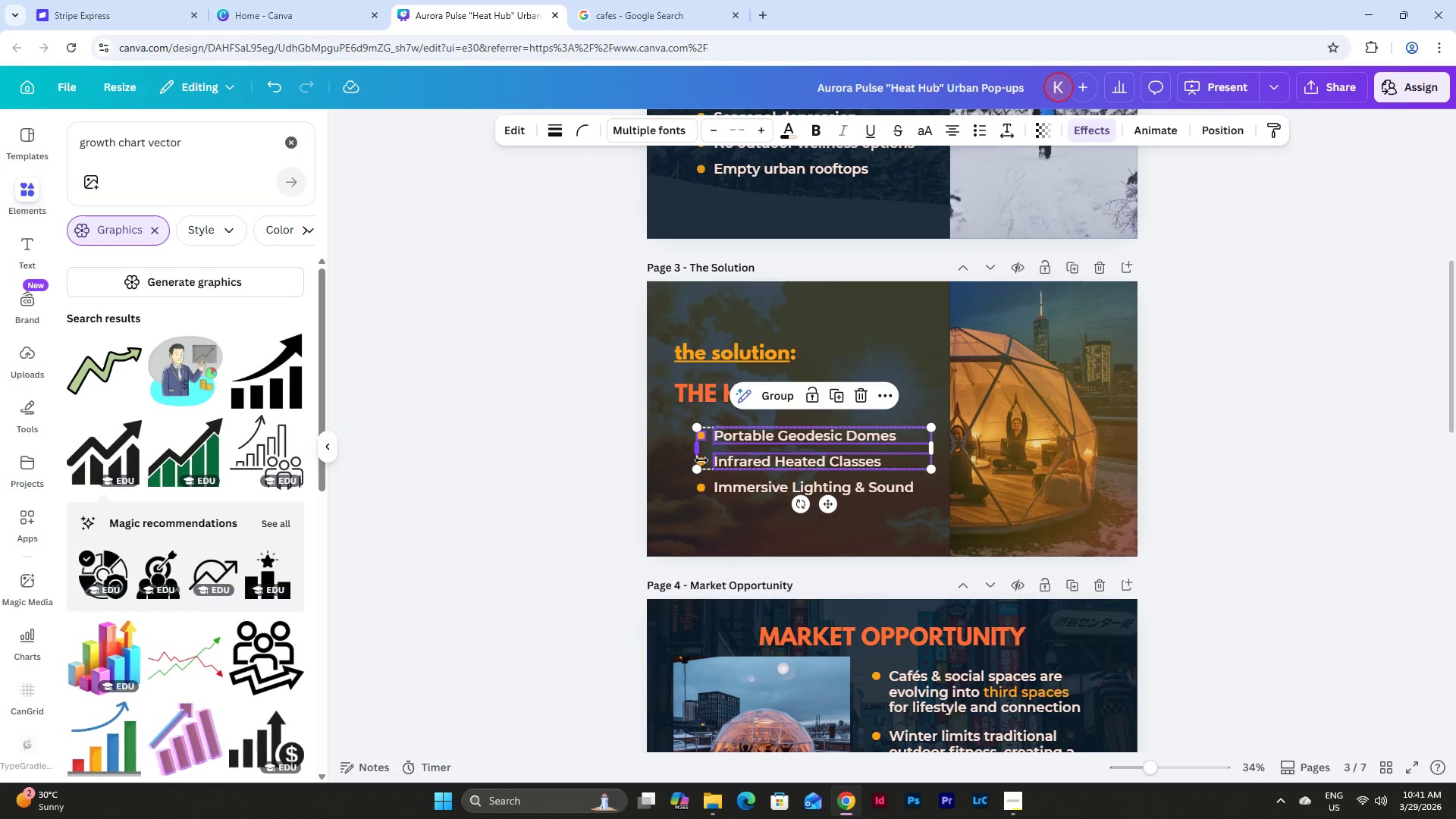 
hold_key(key=ShiftLeft, duration=1.5)
left_click([704, 463])
 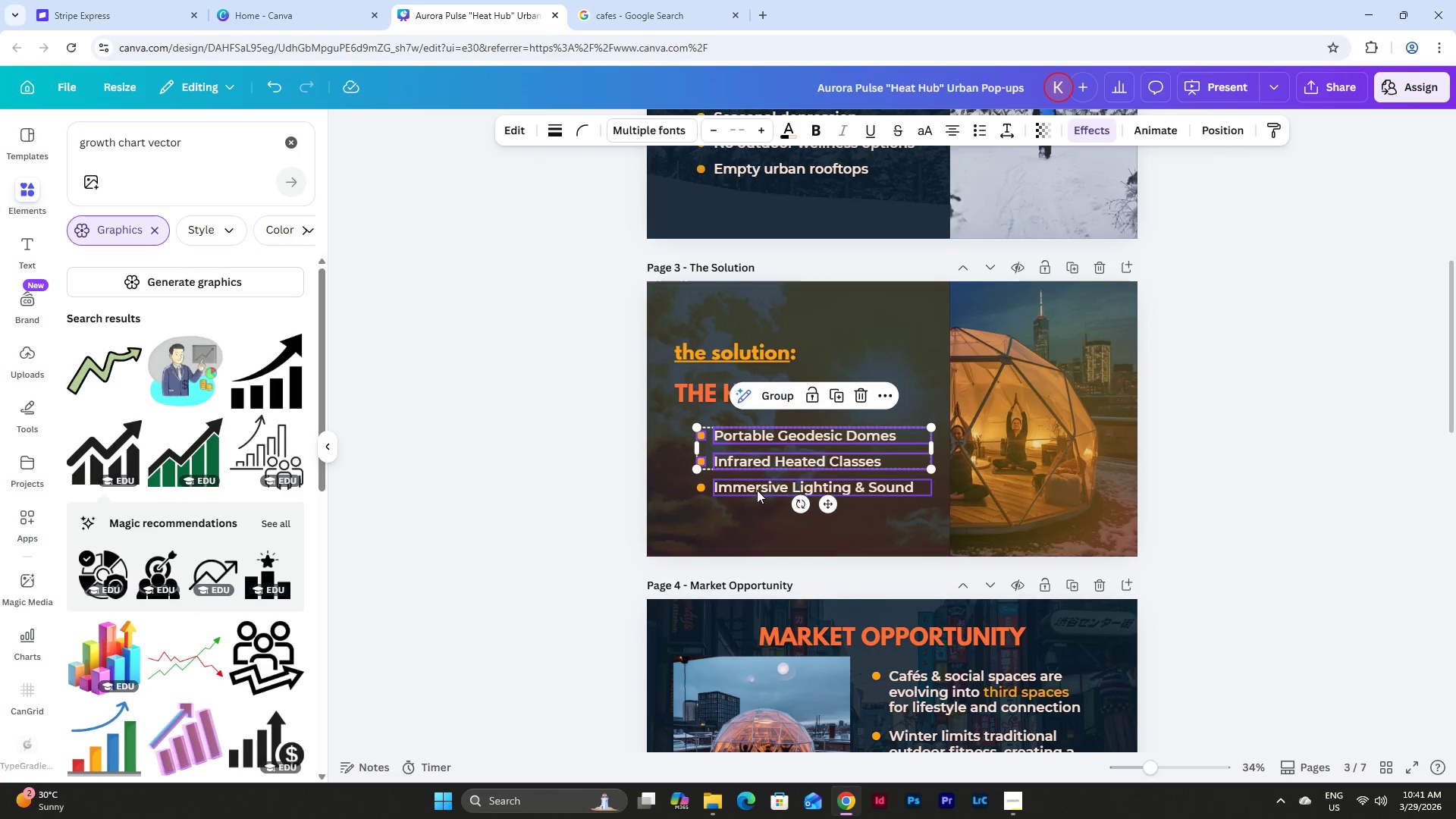 
hold_key(key=ShiftLeft, duration=1.52)
left_click([757, 490])
 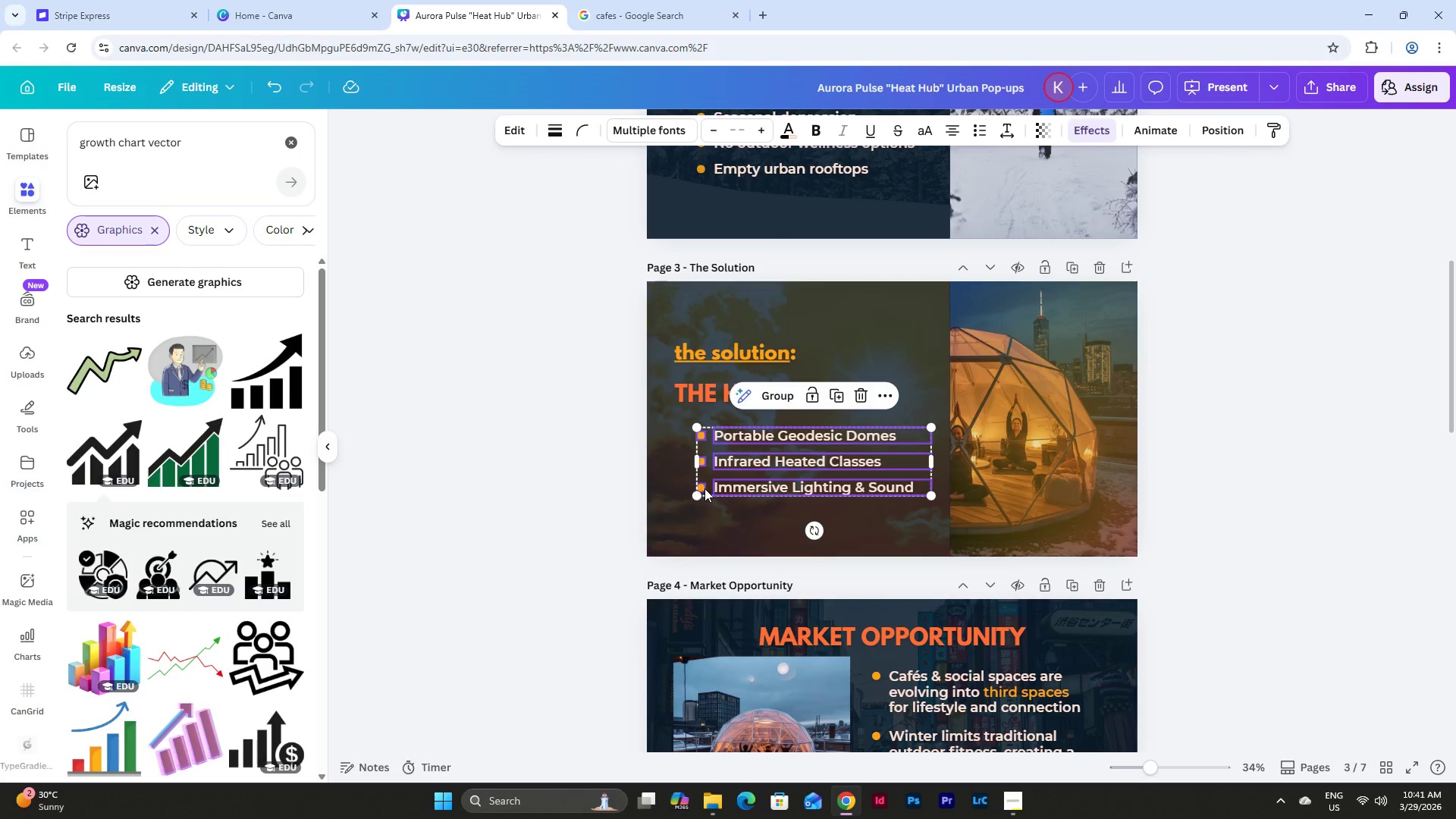 
left_click([704, 488])
 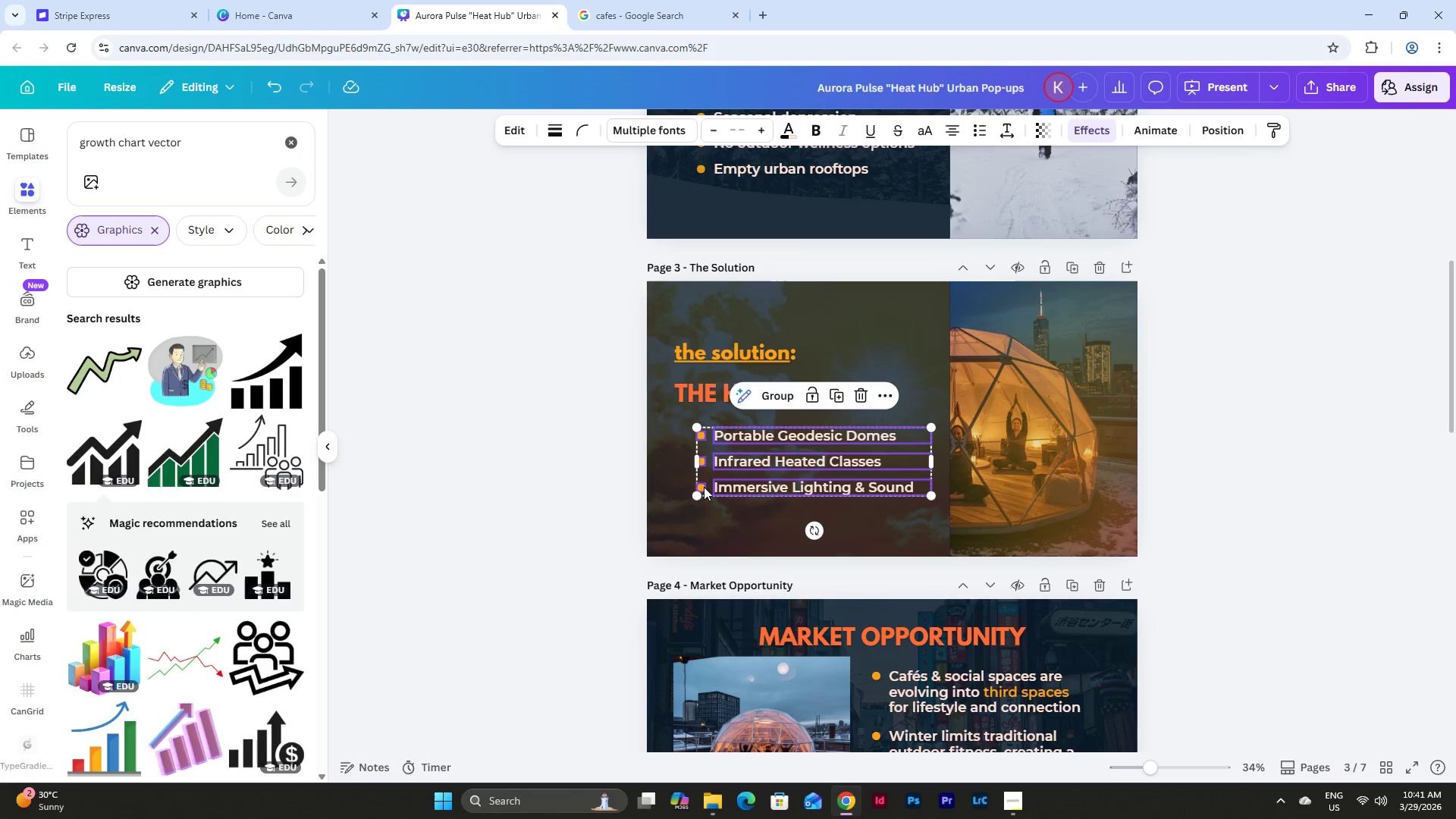 
key(Shift+ShiftLeft)
 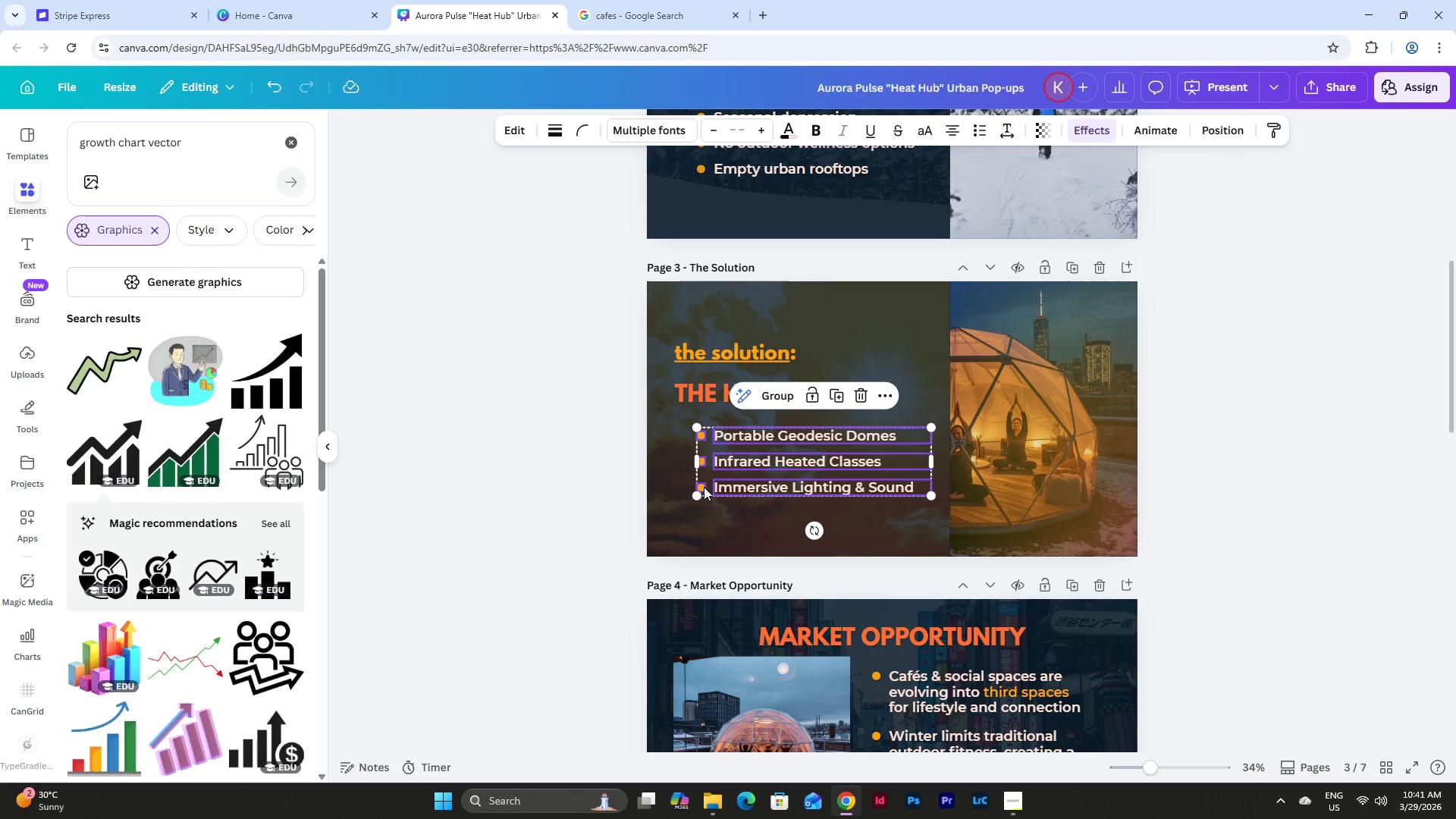 
key(Shift+ShiftLeft)
 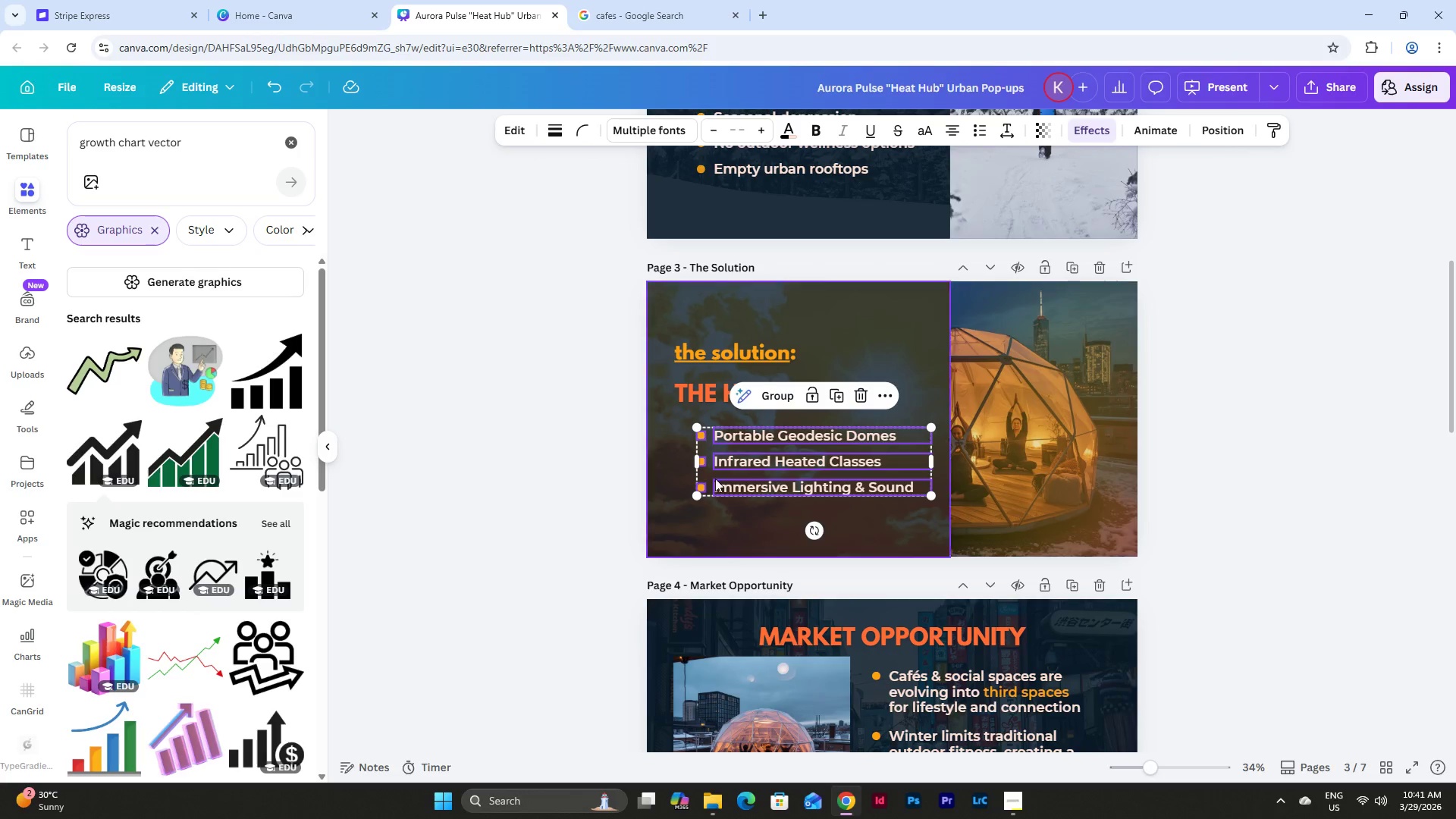 
key(Shift+ShiftLeft)
 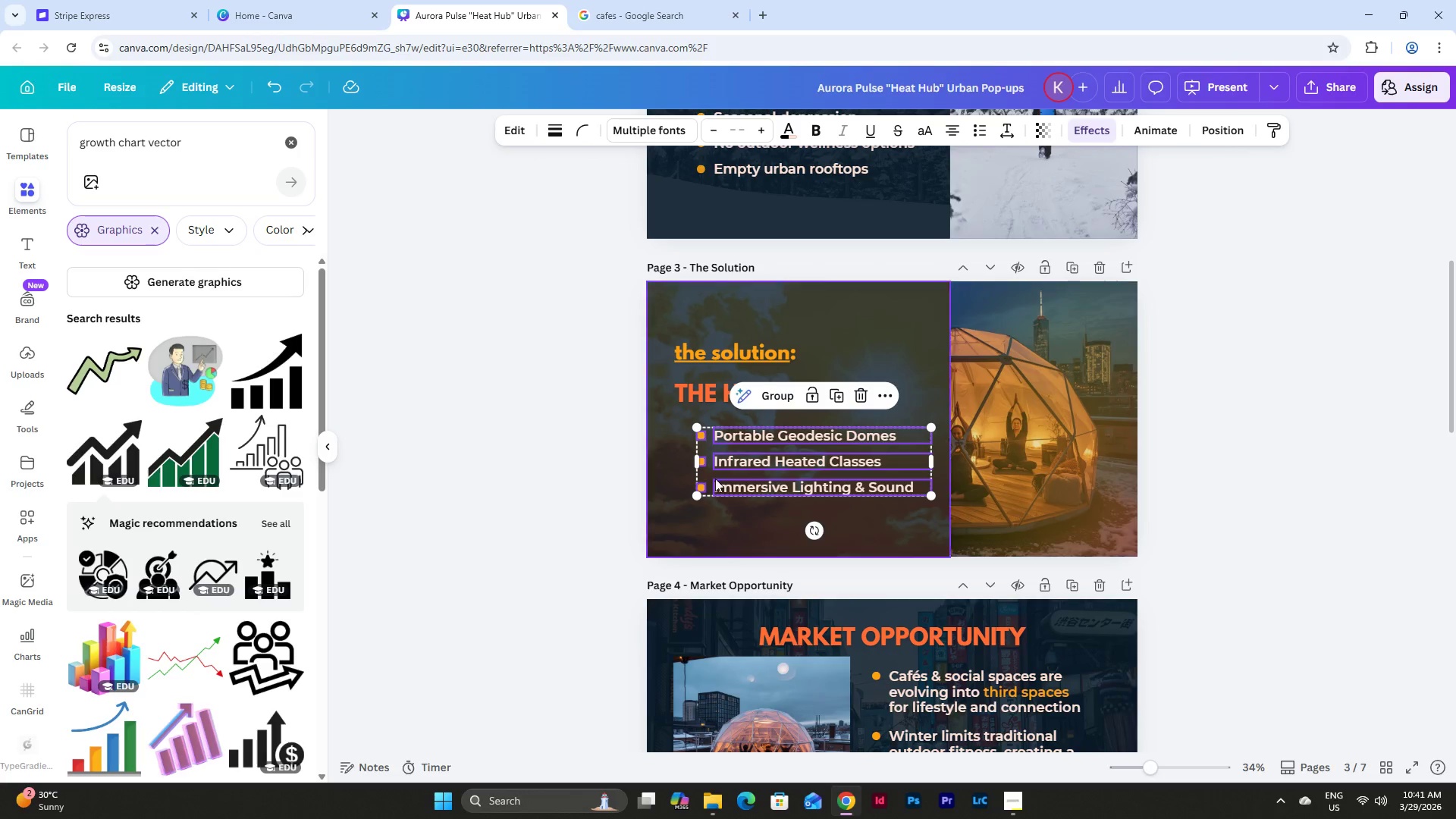 
key(Shift+ShiftLeft)
 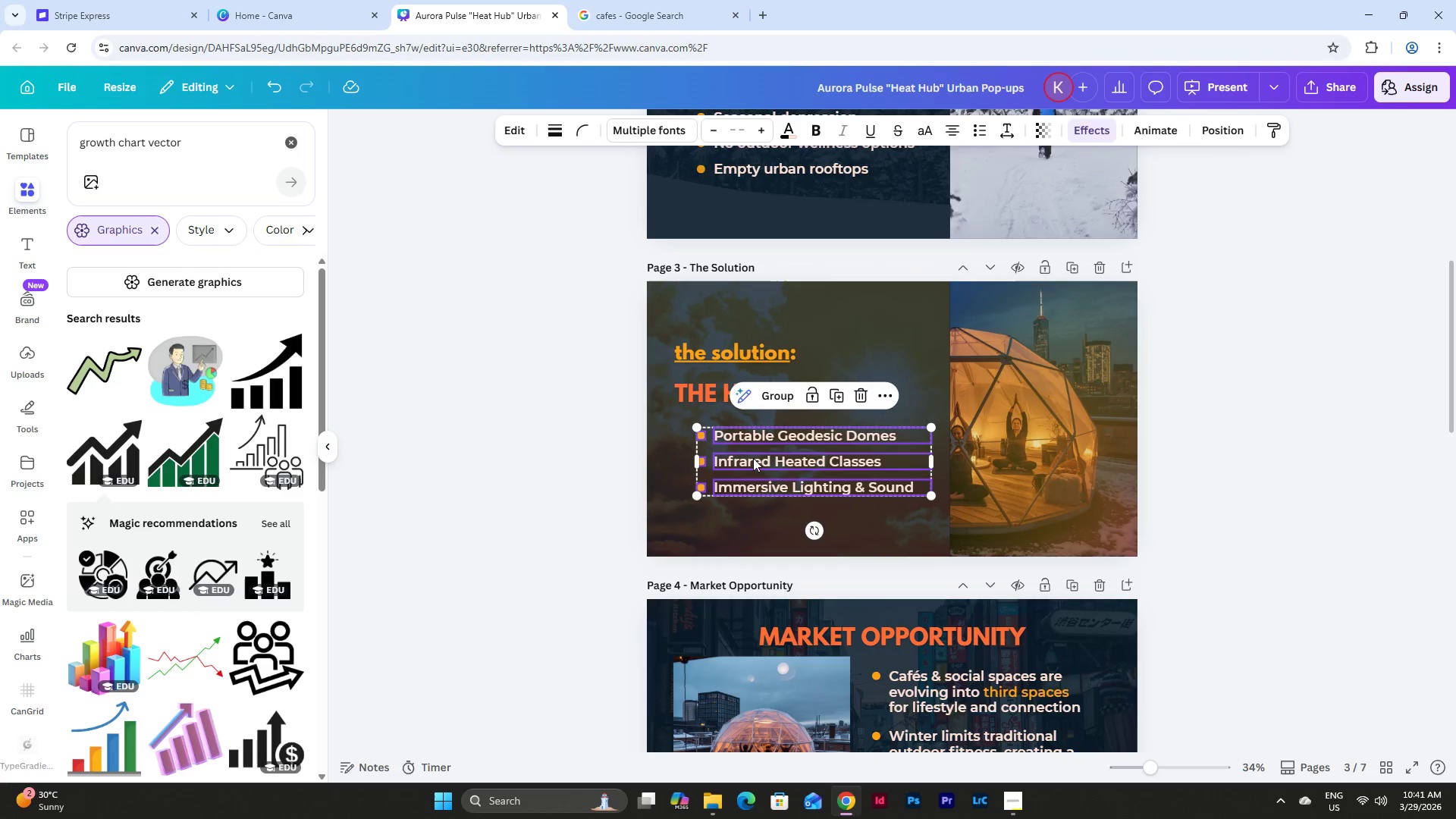 
key(Shift+ShiftLeft)
 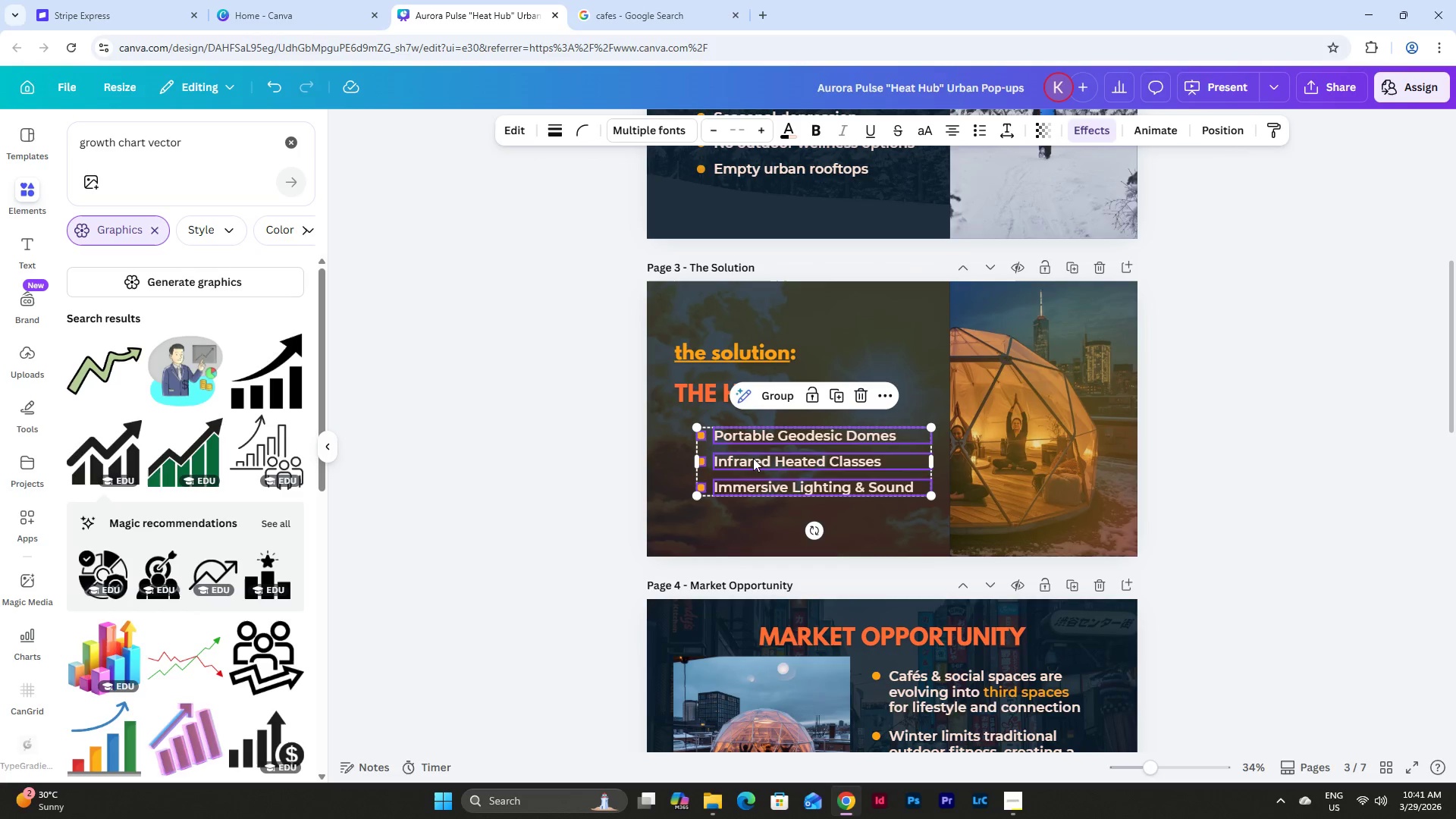 
key(Shift+ShiftLeft)
 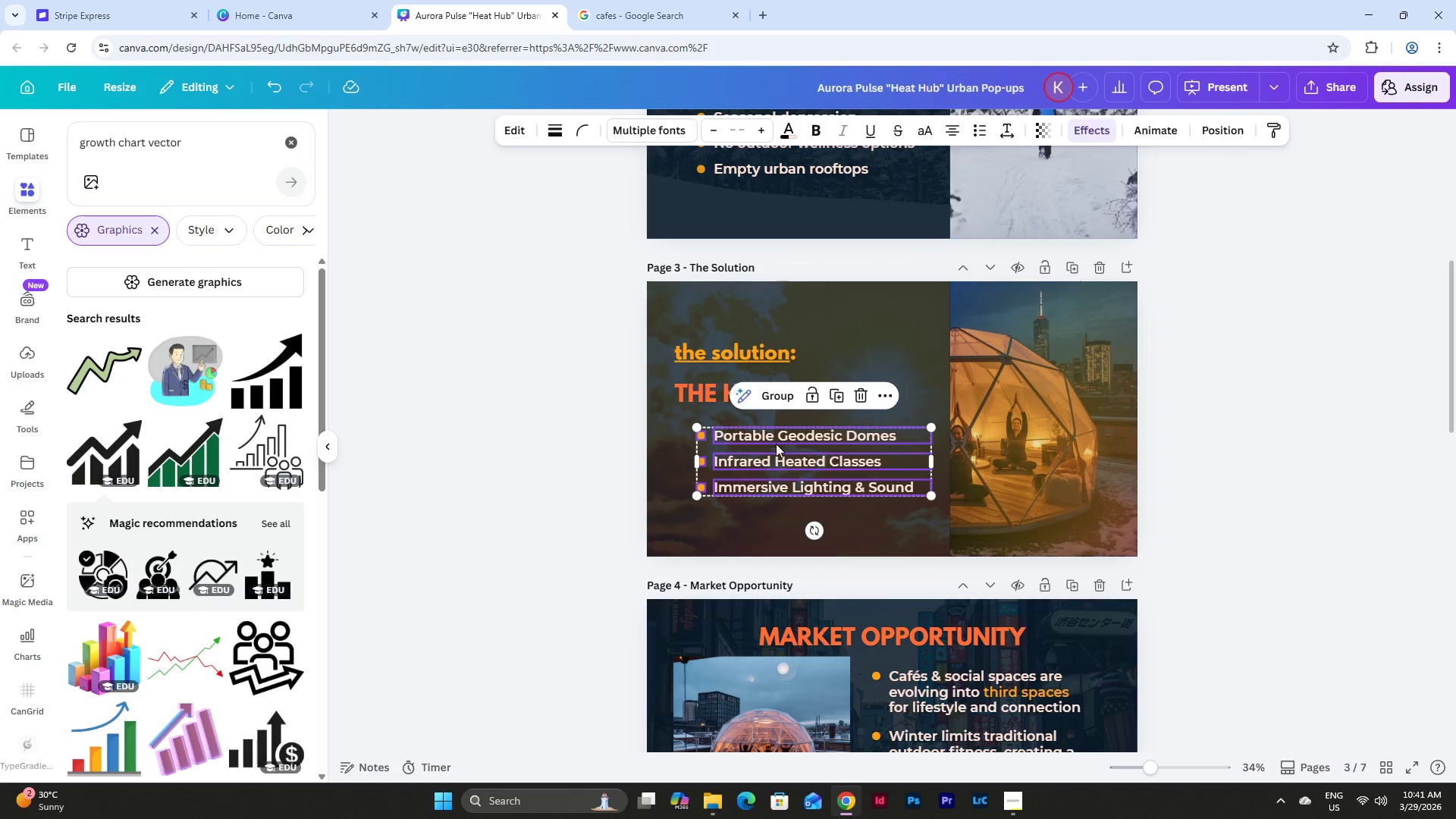 
key(Shift+ShiftLeft)
 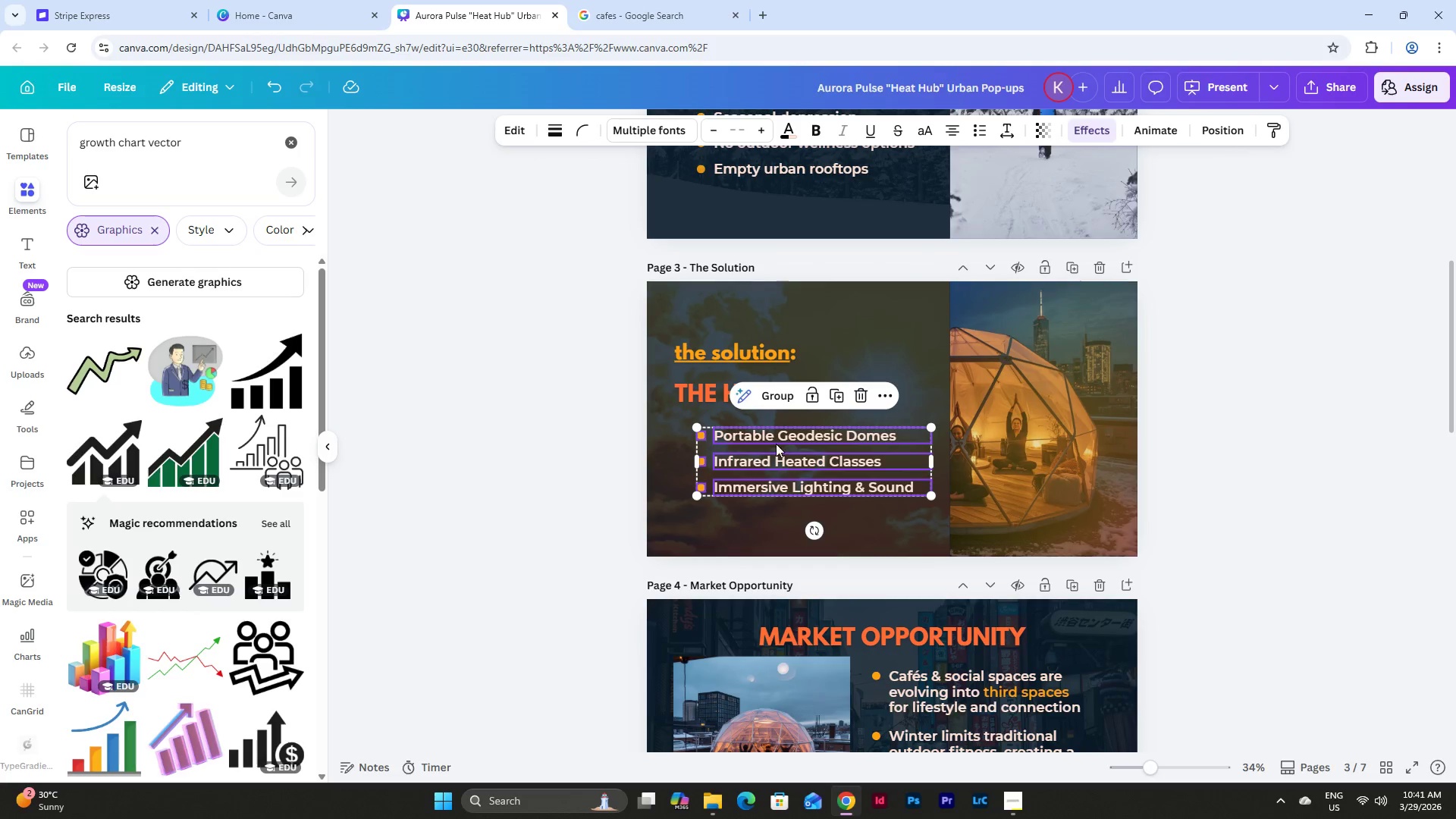 
key(Shift+ShiftLeft)
 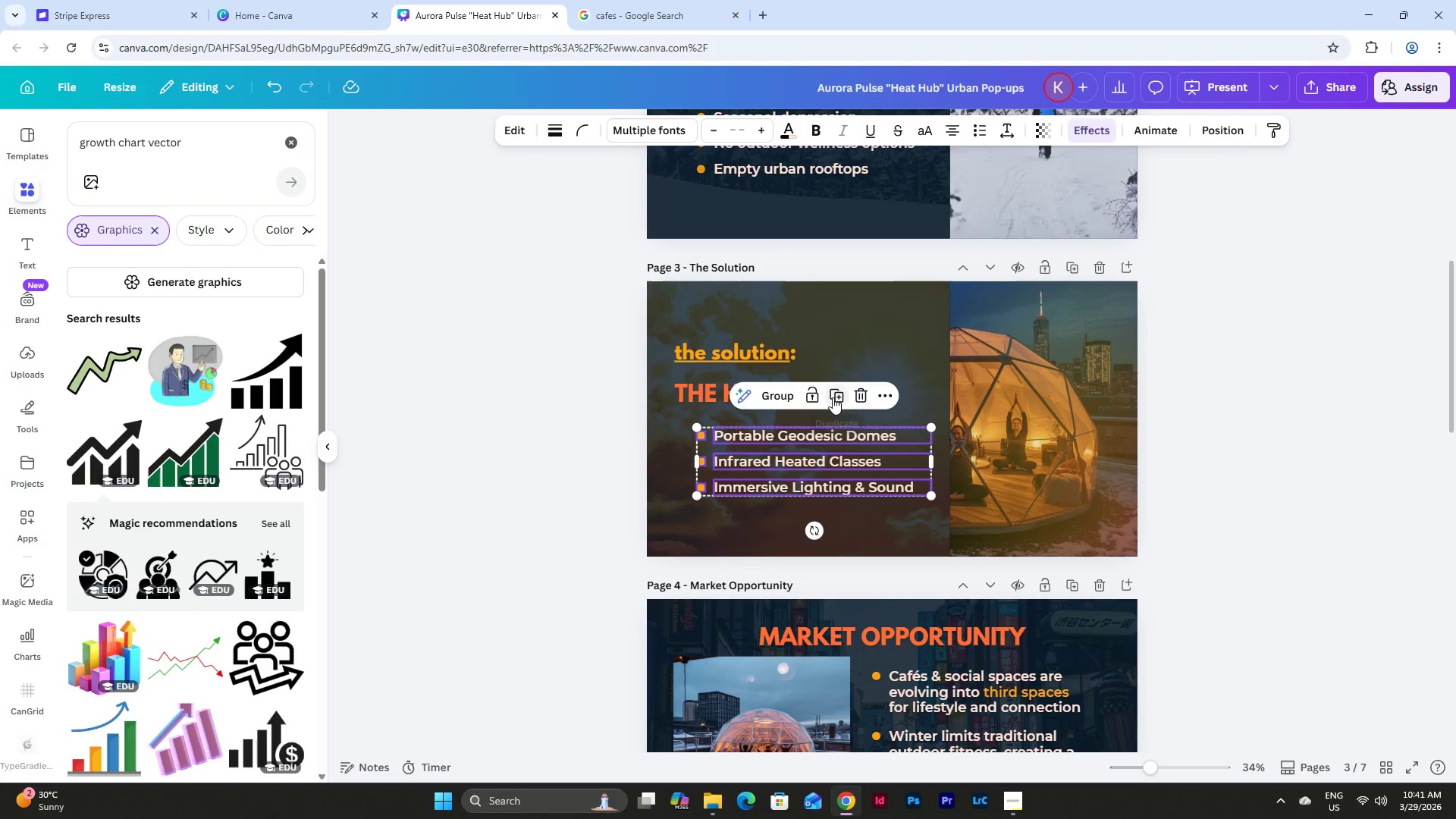 
left_click([834, 396])
 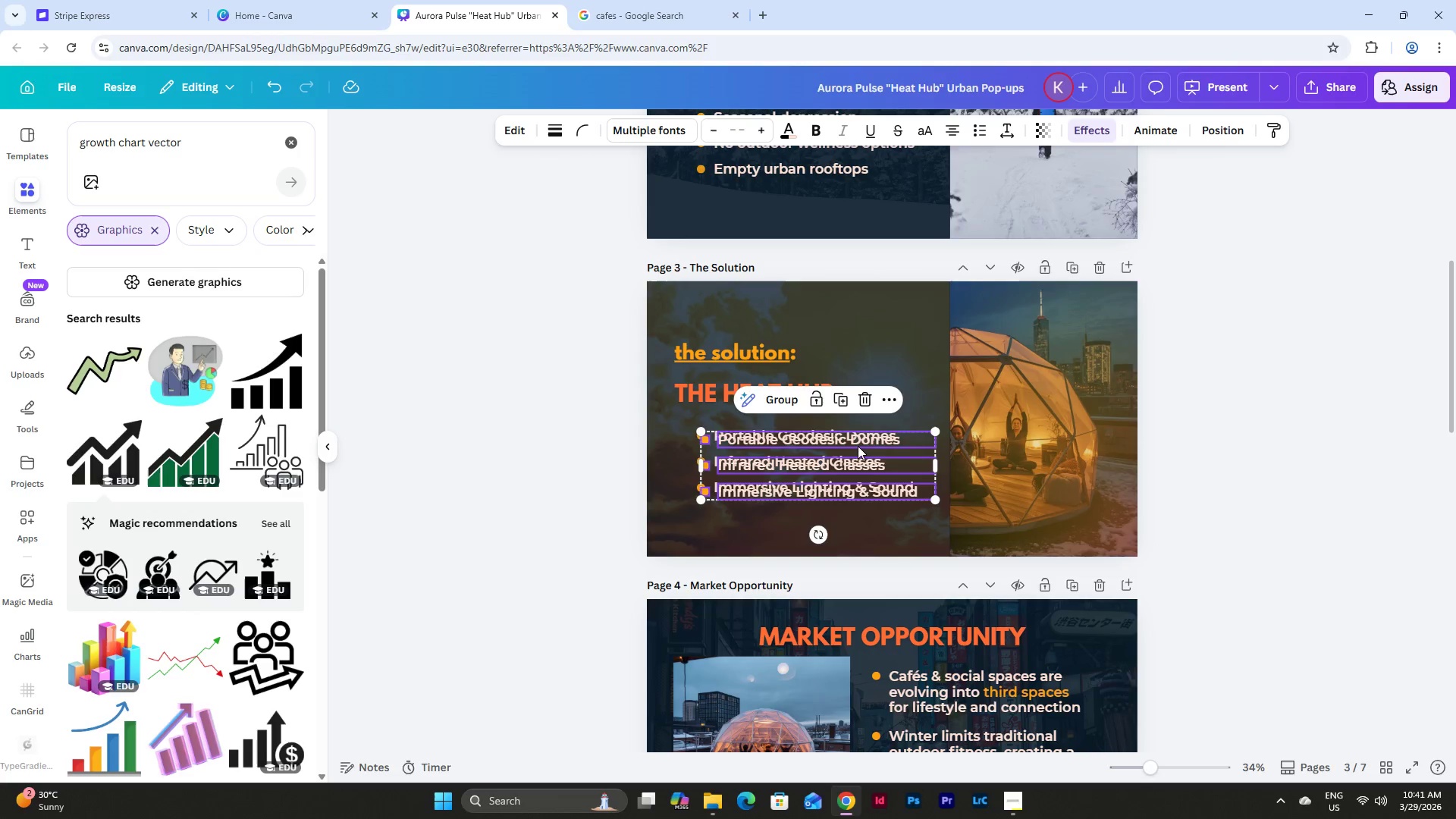 
left_click_drag(start_coordinate=[860, 450], to_coordinate=[1022, 511])
 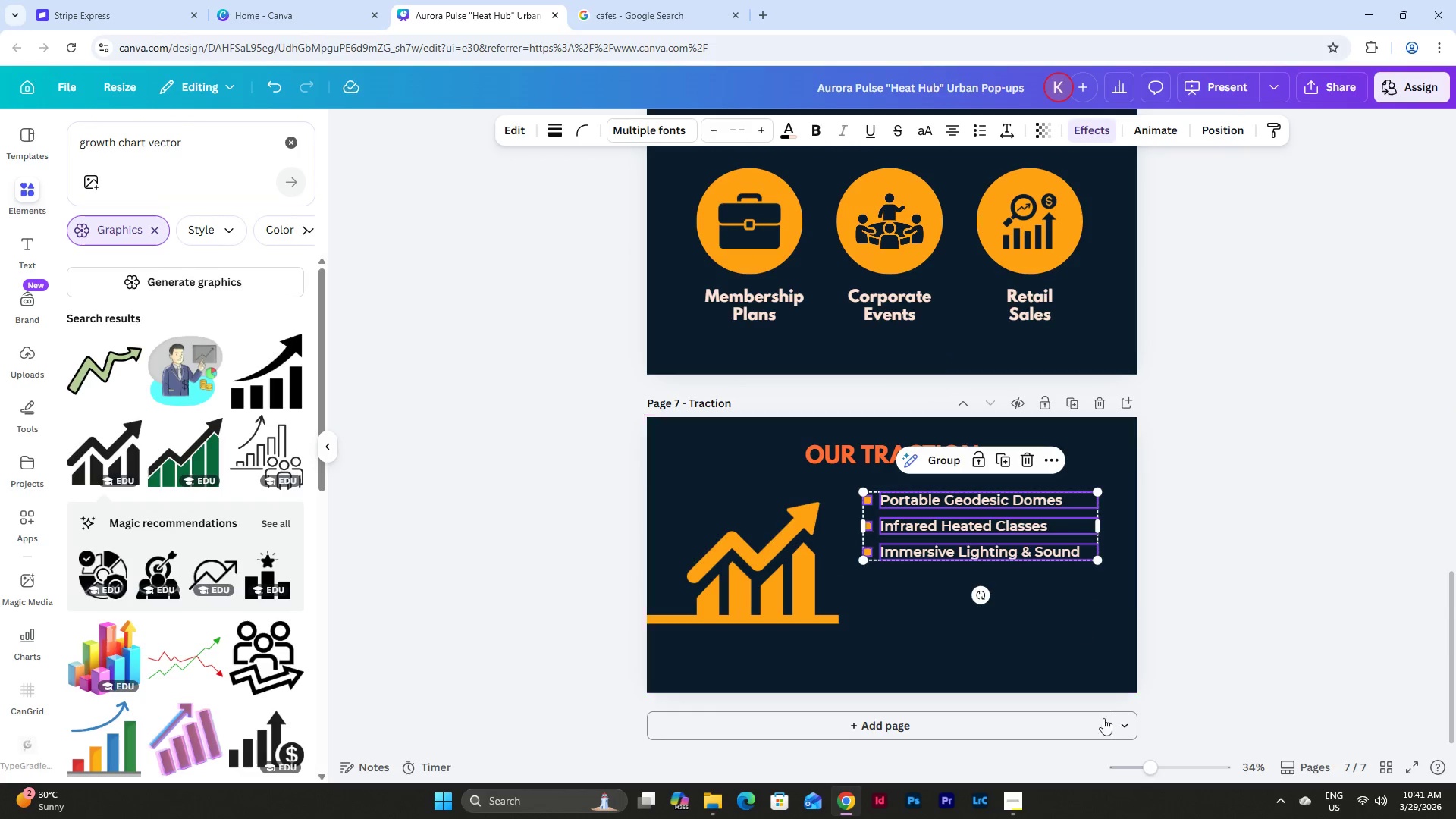 
scroll: coordinate [927, 543], scroll_direction: down, amount: 17.0
 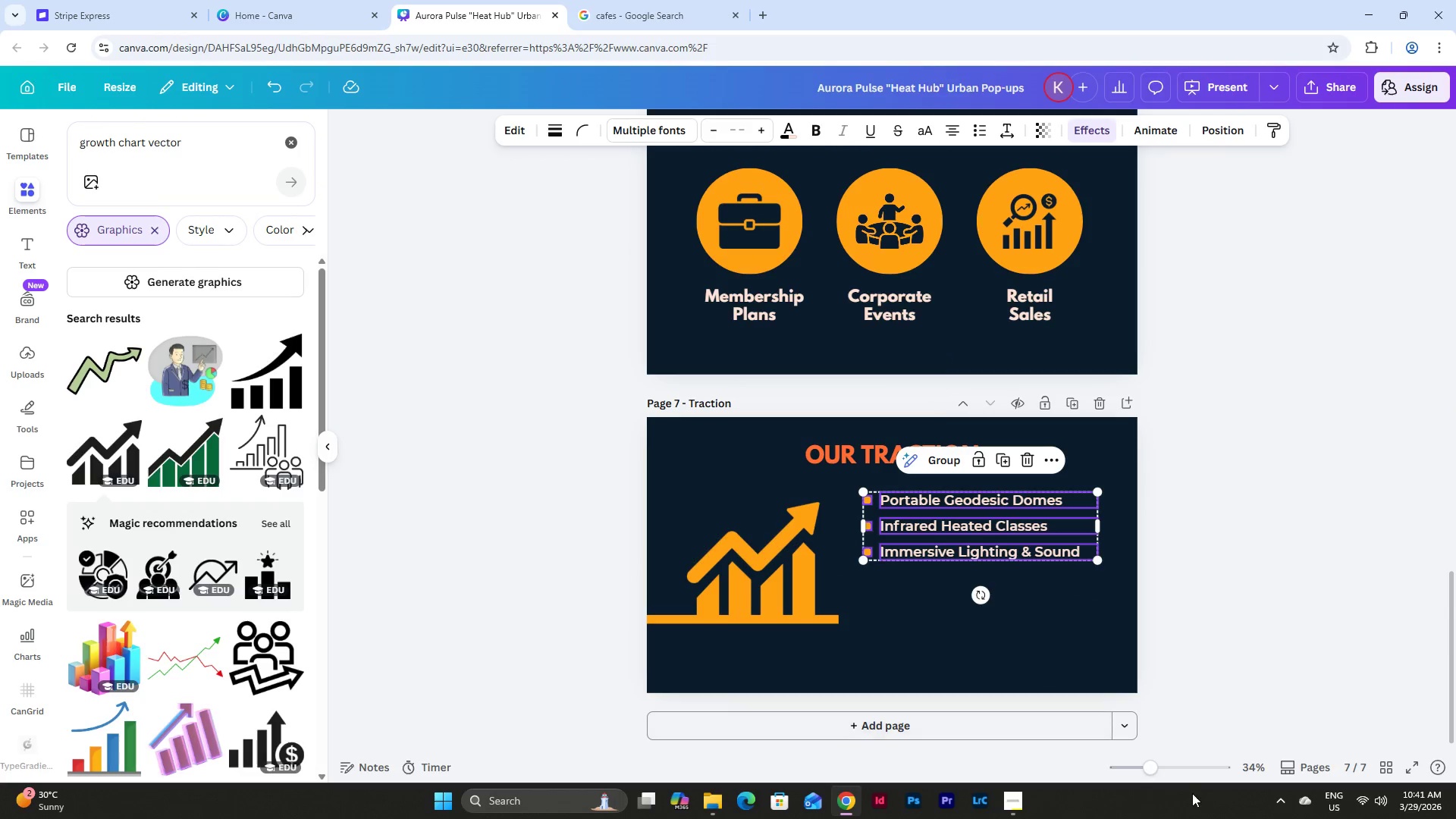 
left_click_drag(start_coordinate=[1153, 766], to_coordinate=[1166, 767])
 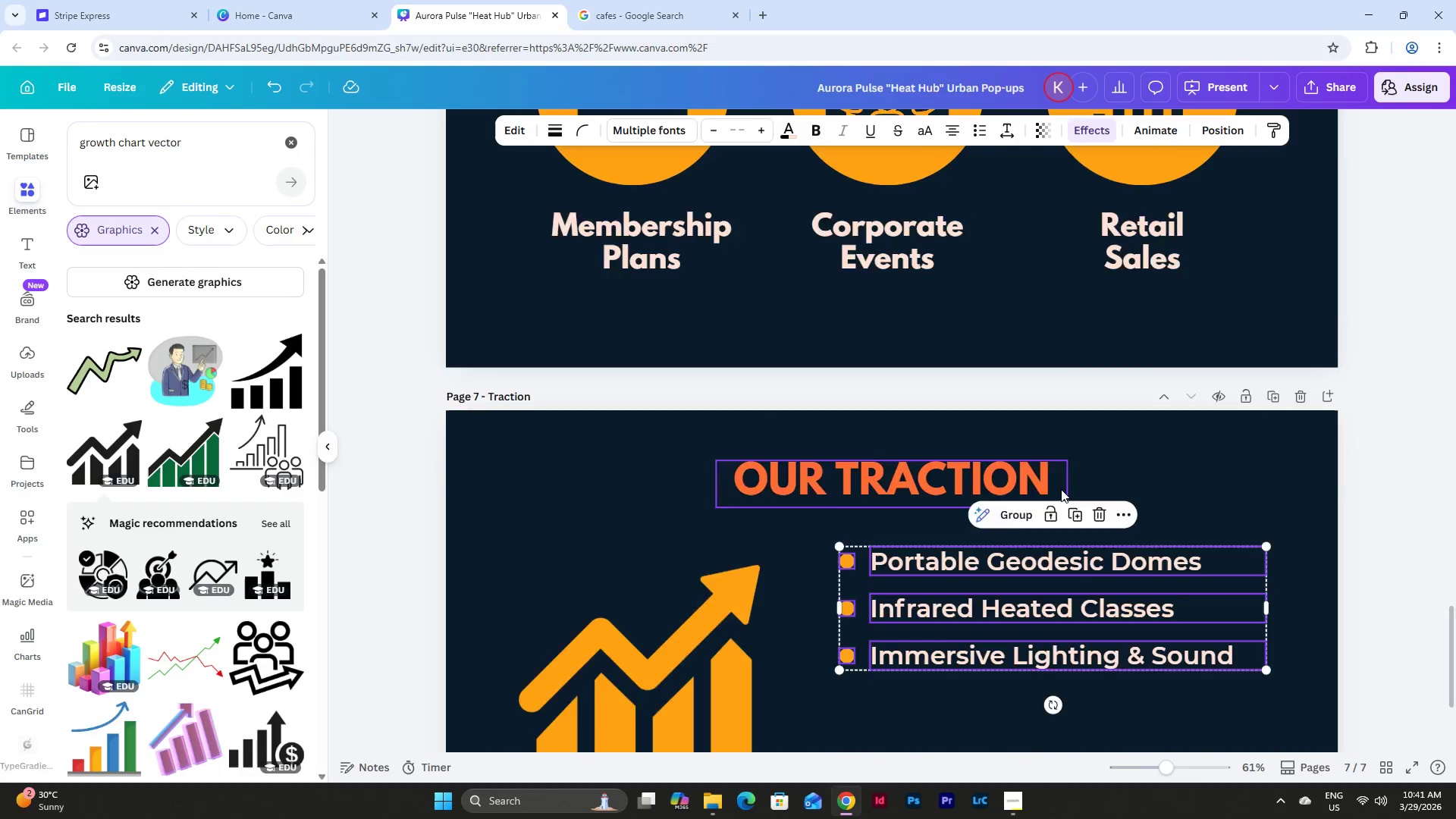 
scroll: coordinate [1069, 500], scroll_direction: down, amount: 2.0
 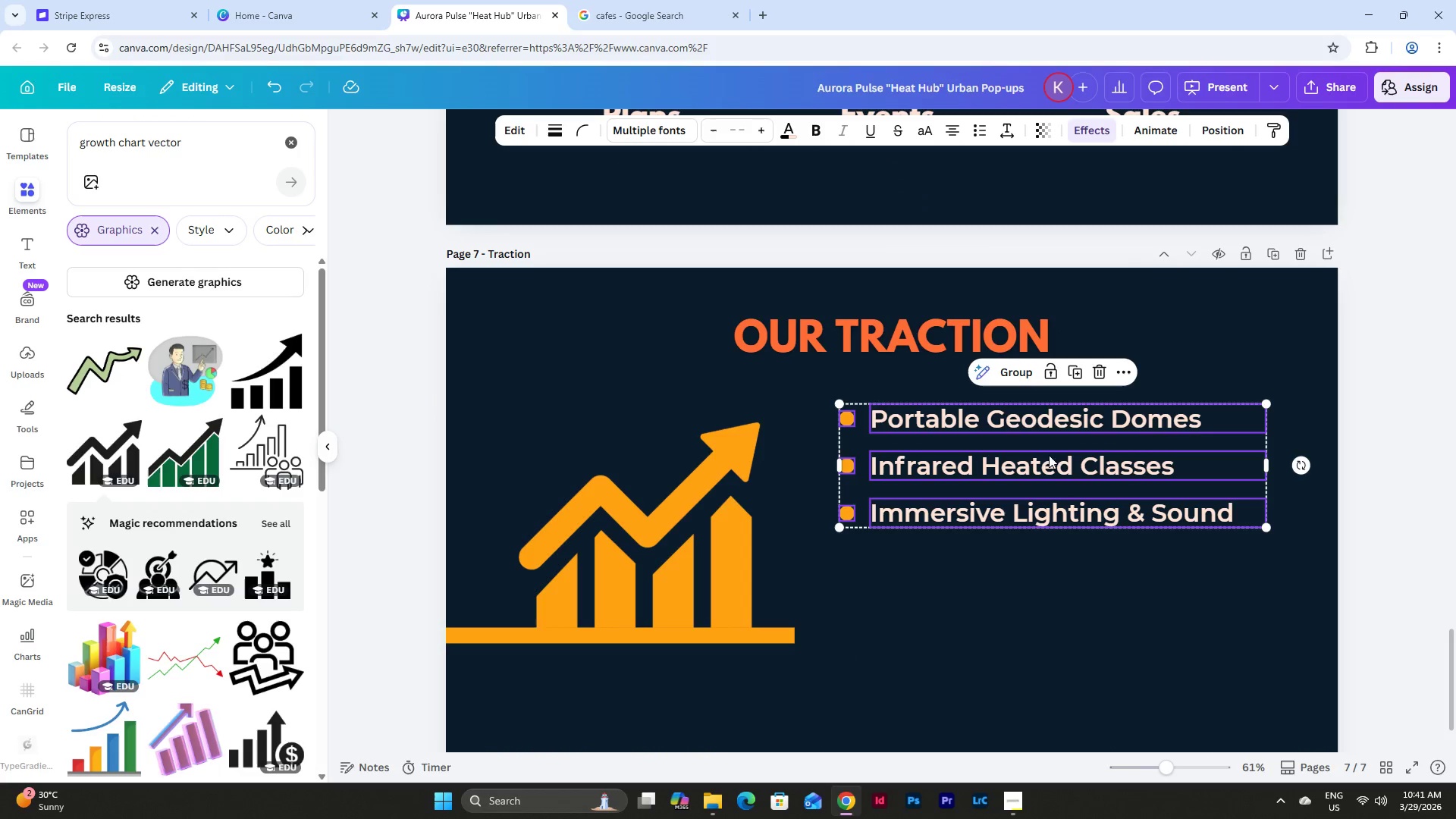 
left_click_drag(start_coordinate=[1053, 445], to_coordinate=[1043, 510])
 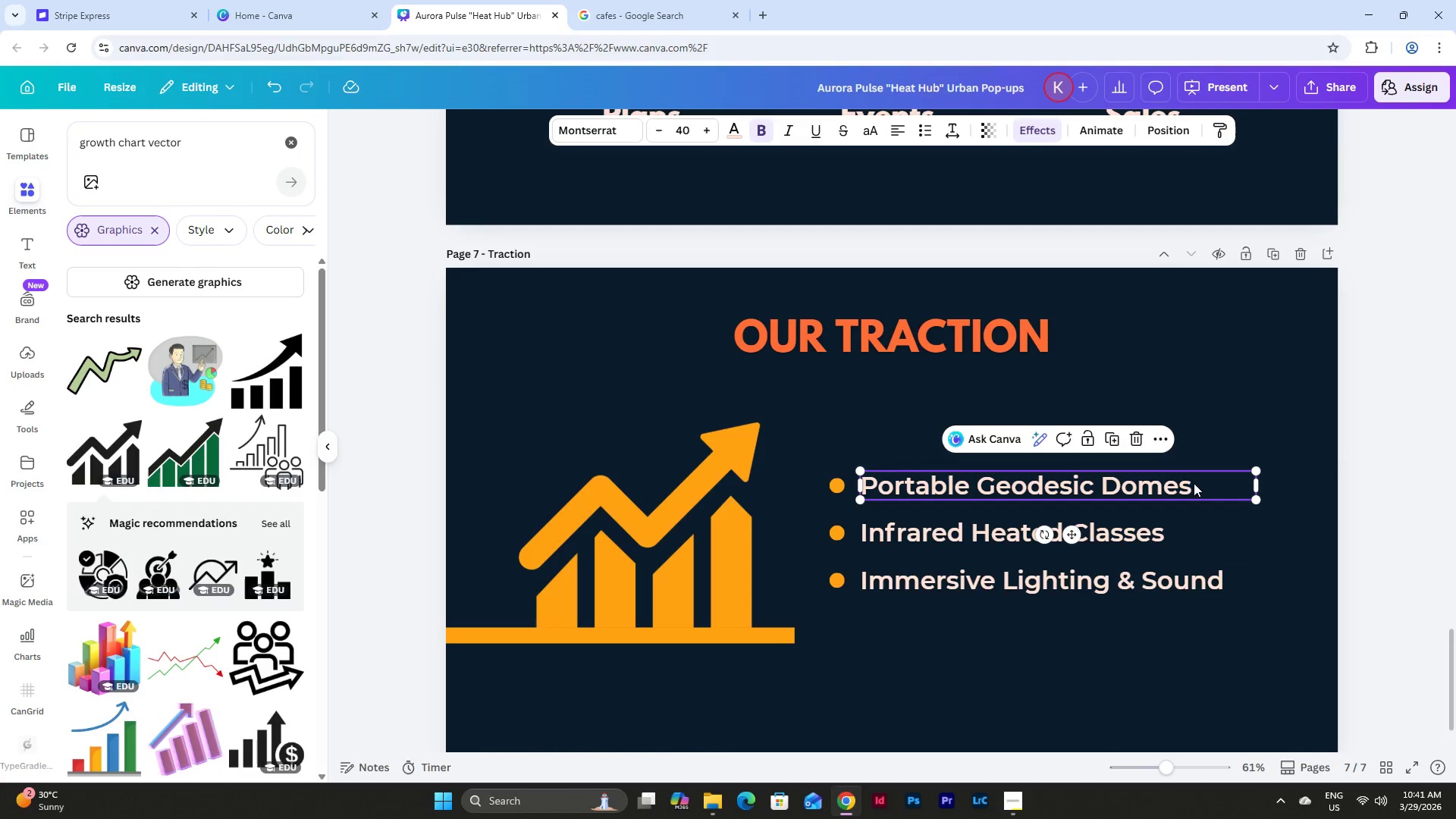 
double_click([1194, 483])
 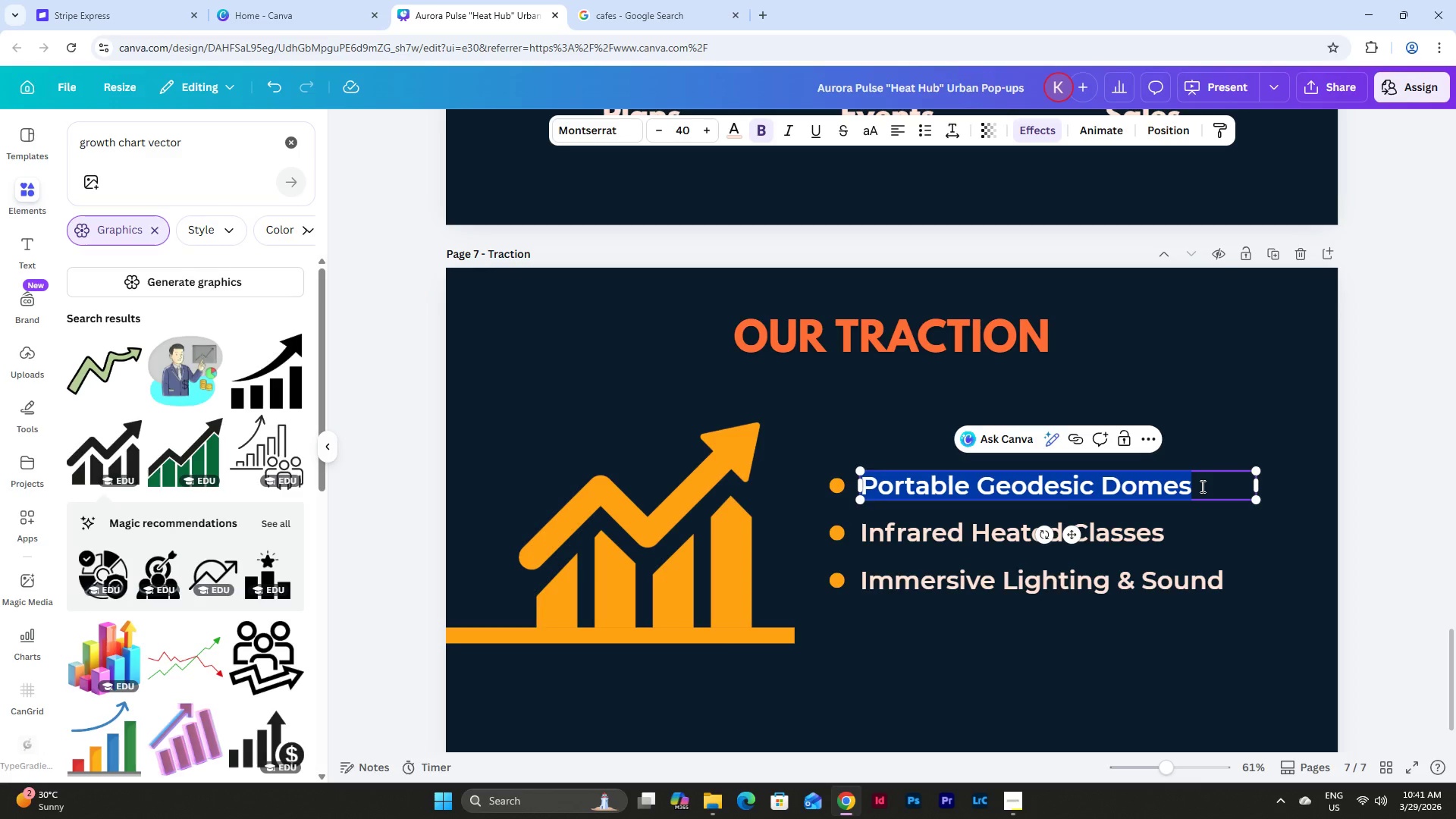 
type(1500+ on Waislist)
key(Backspace)
key(Backspace)
key(Backspace)
key(Backspace)
key(Backspace)
type(tlist)
 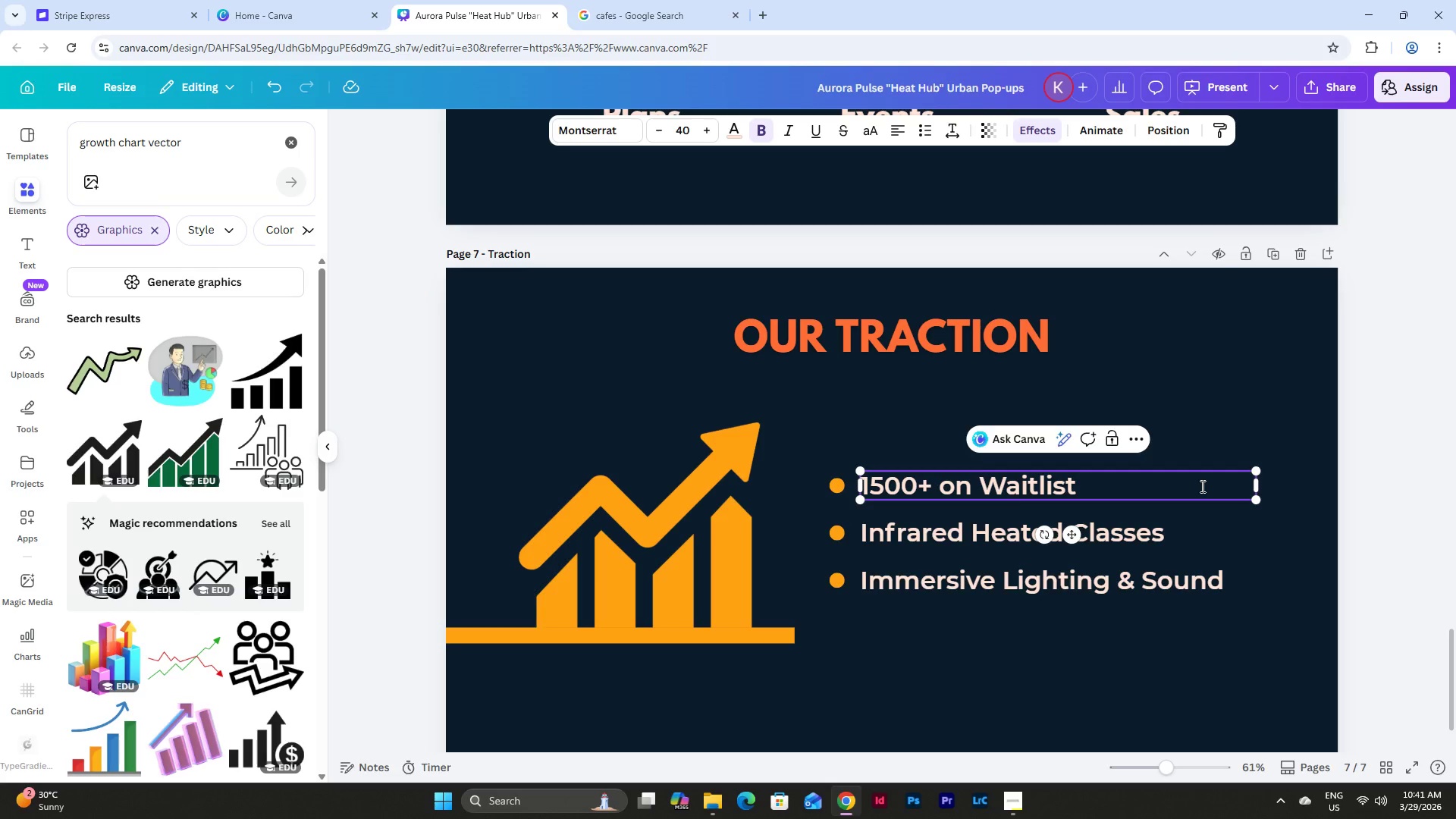 
double_click([1142, 535])
 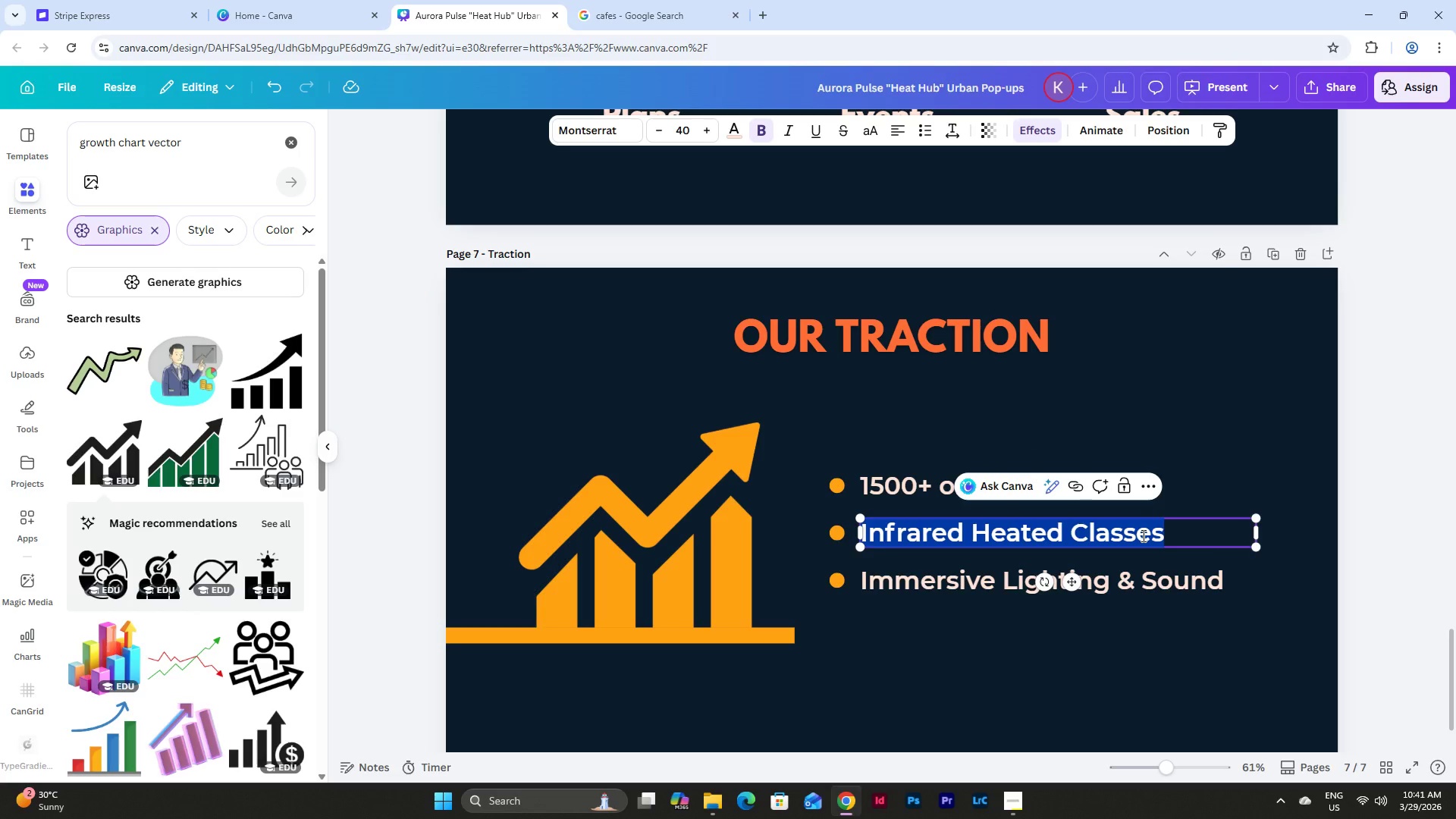 
type(3 Sold O)
key(Backspace)
key(Backspace)
type(-out Pilot Events)
 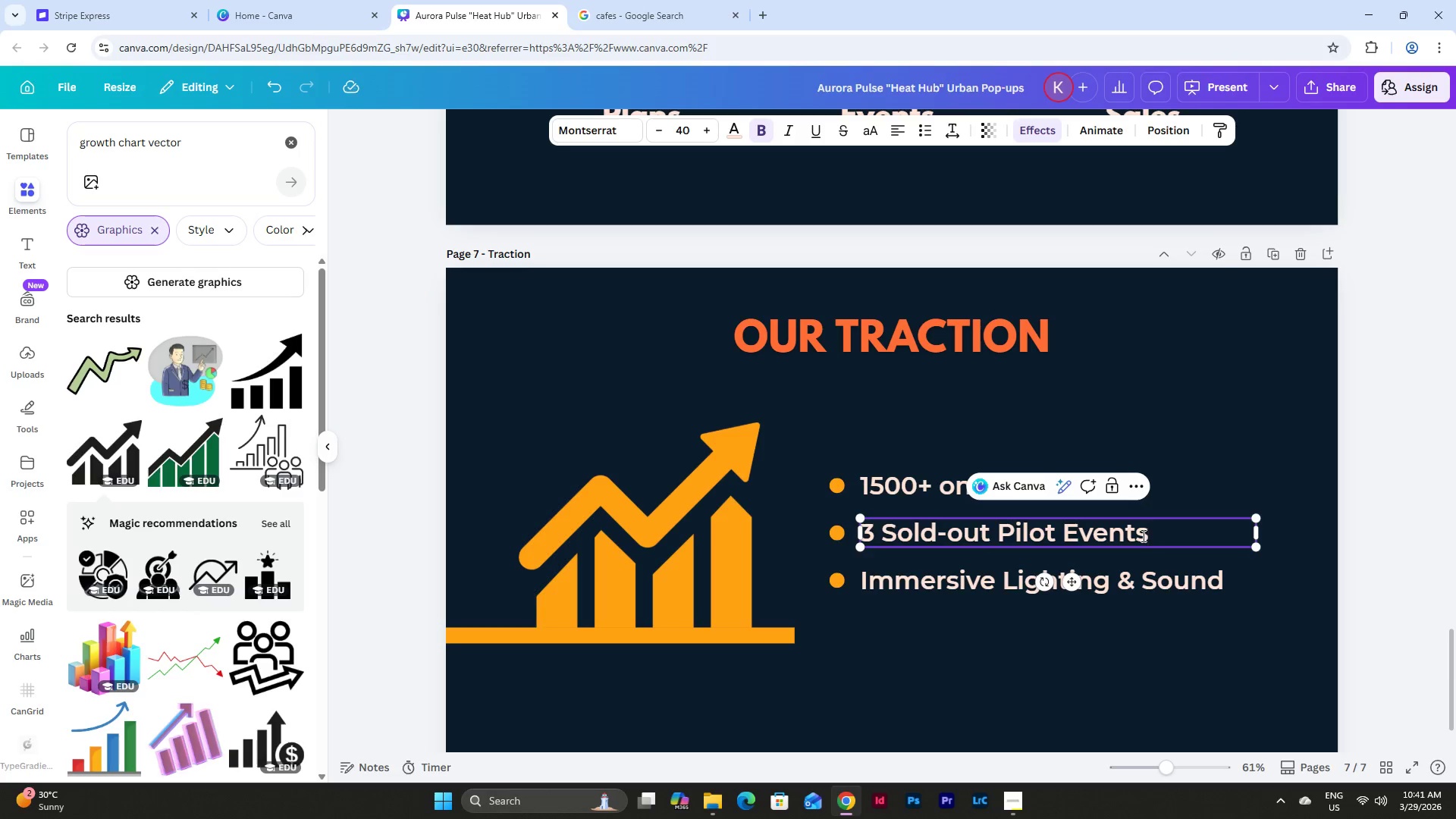 
double_click([1140, 582])
 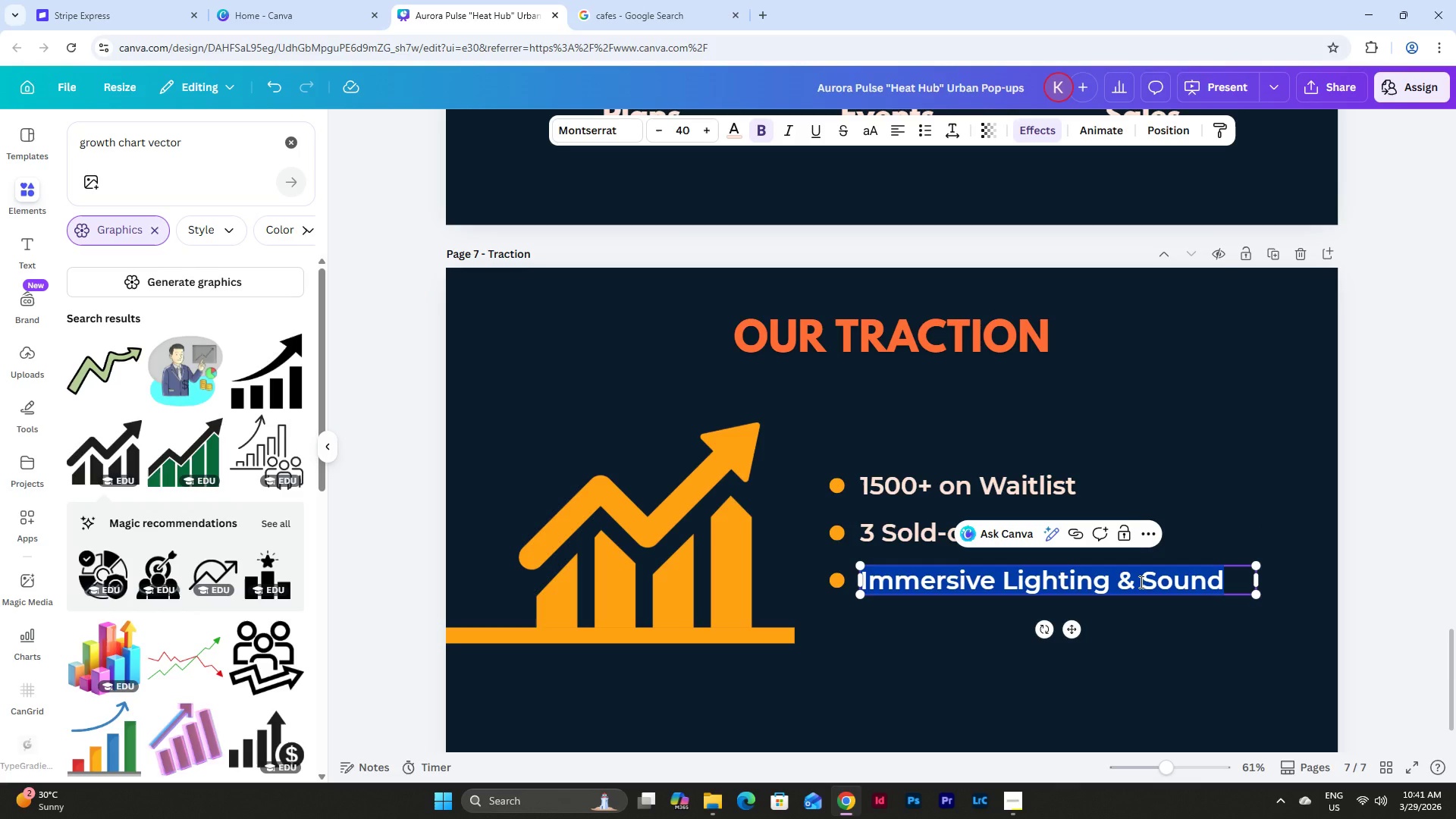 
type(98% Satisfi)
key(Backspace)
type(action Rate)
 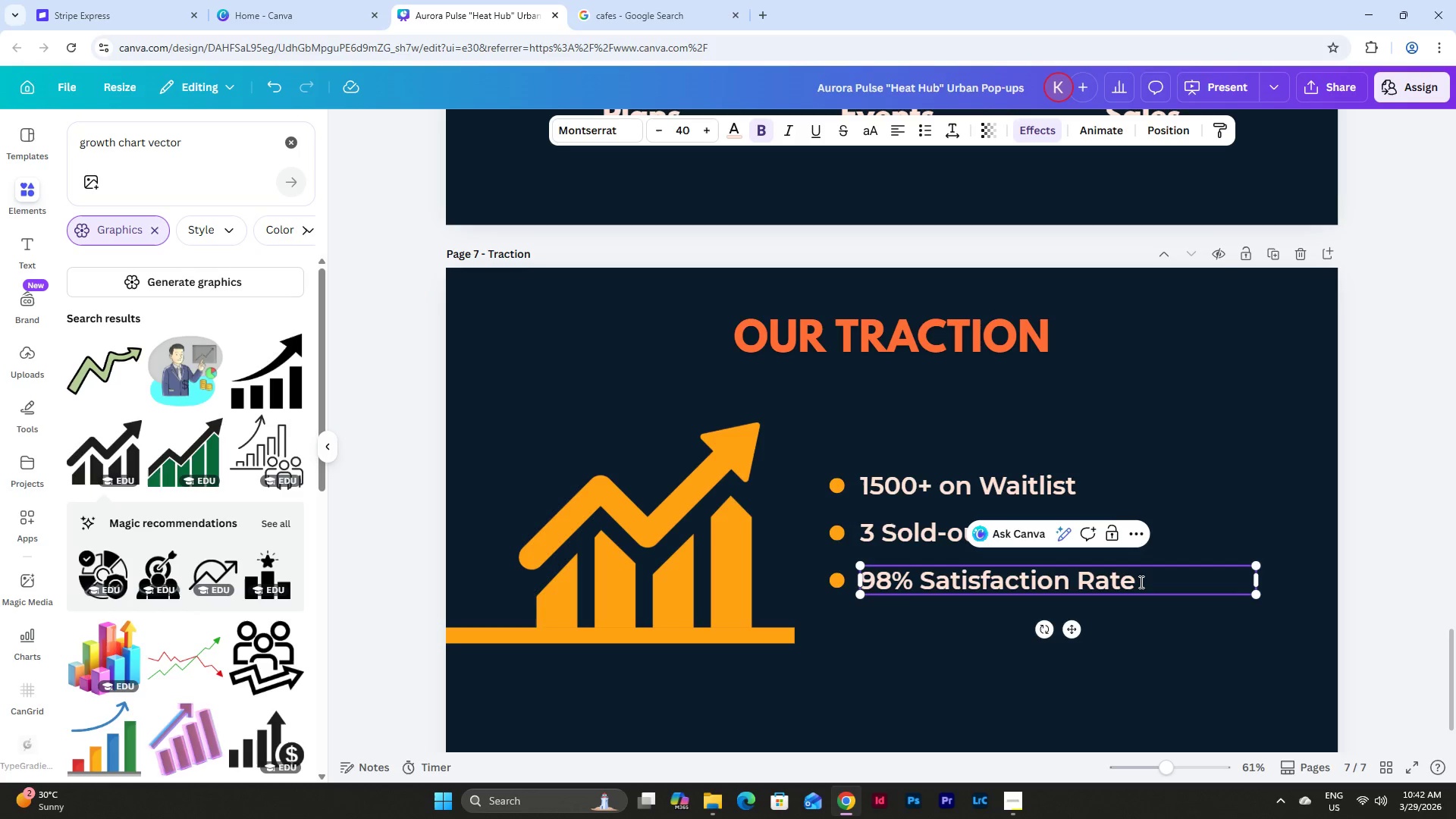 
left_click([1146, 668])
 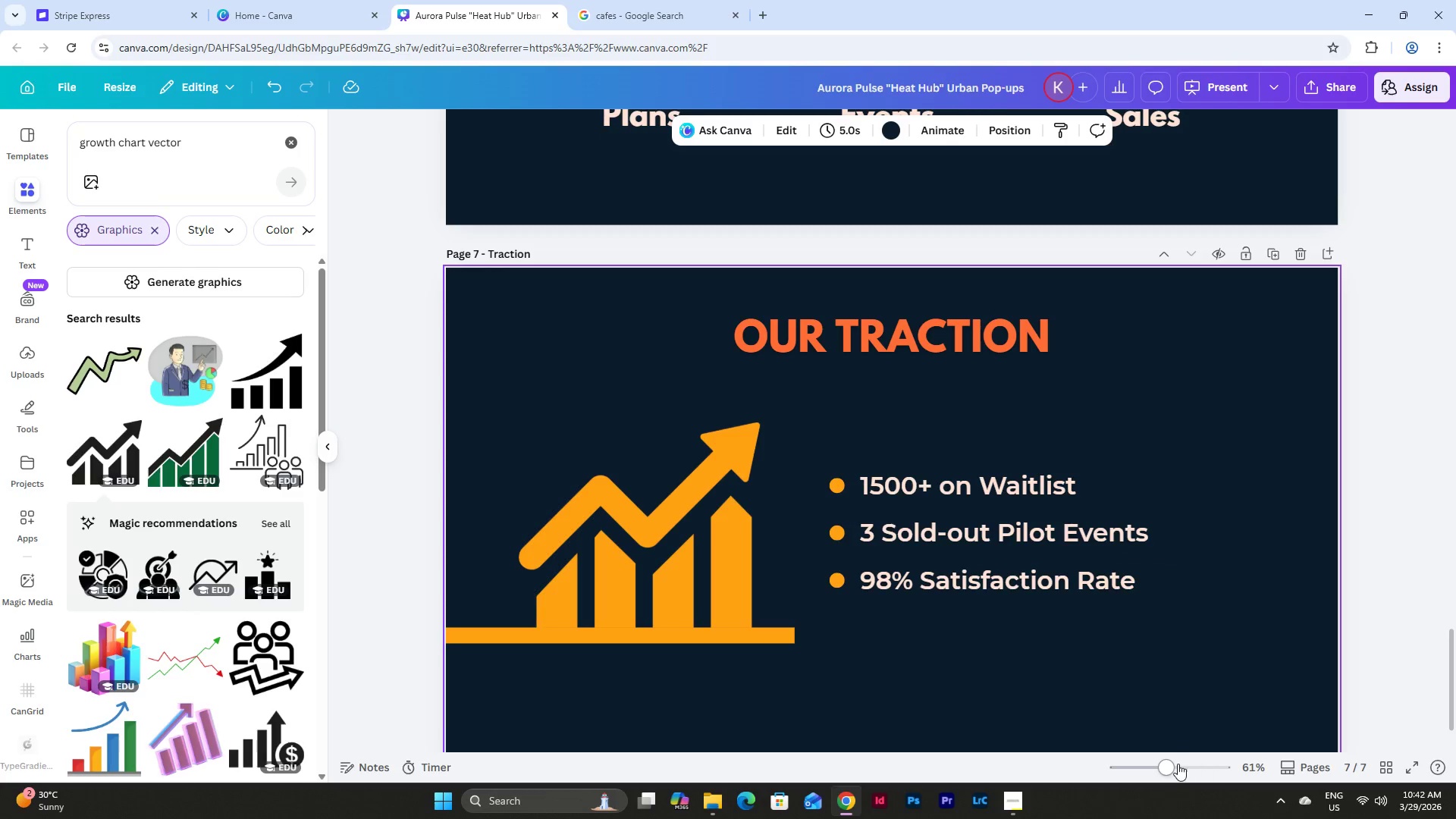 
left_click_drag(start_coordinate=[1169, 764], to_coordinate=[1159, 761])
 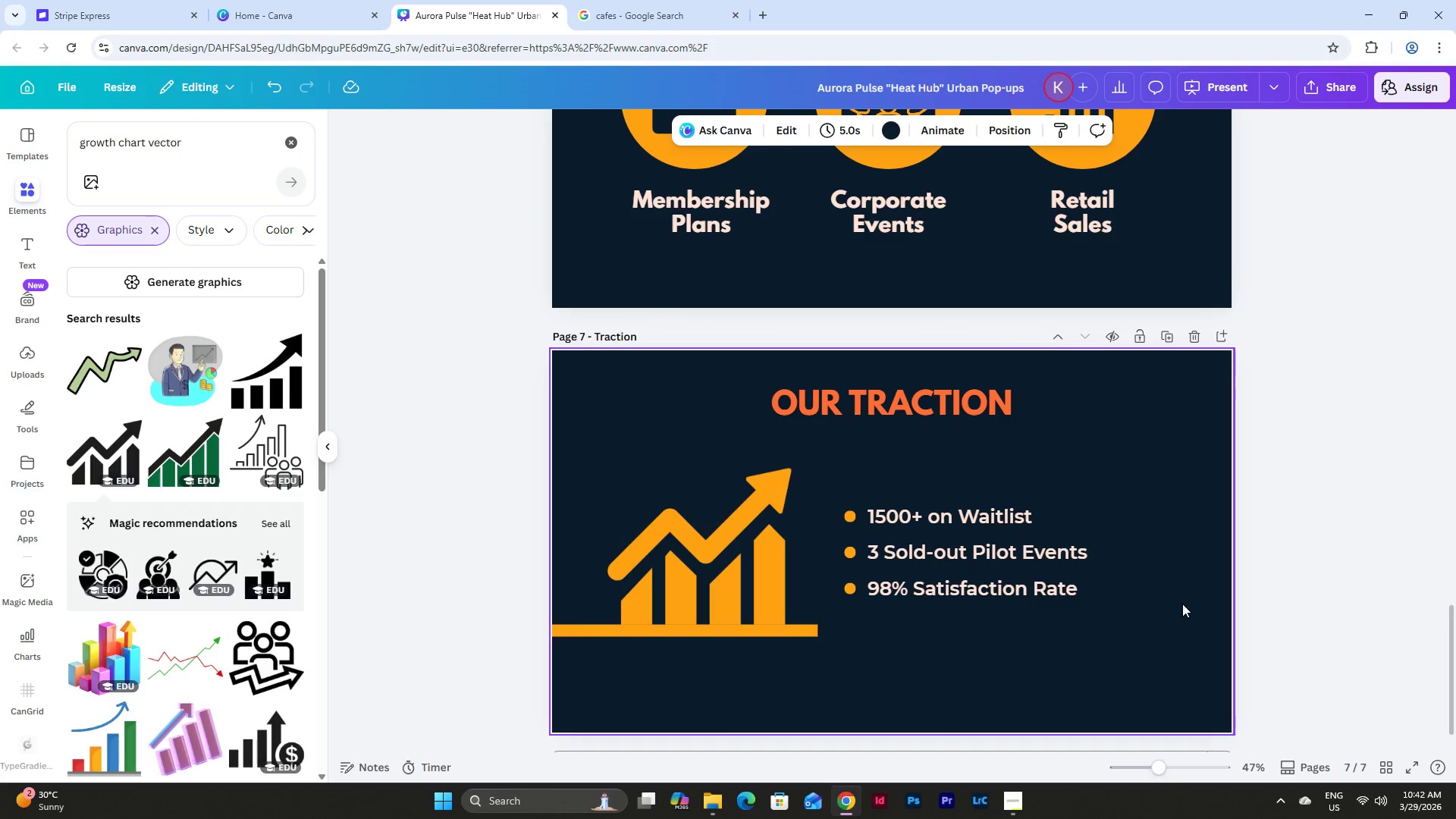 
scroll: coordinate [1182, 604], scroll_direction: down, amount: 1.0
 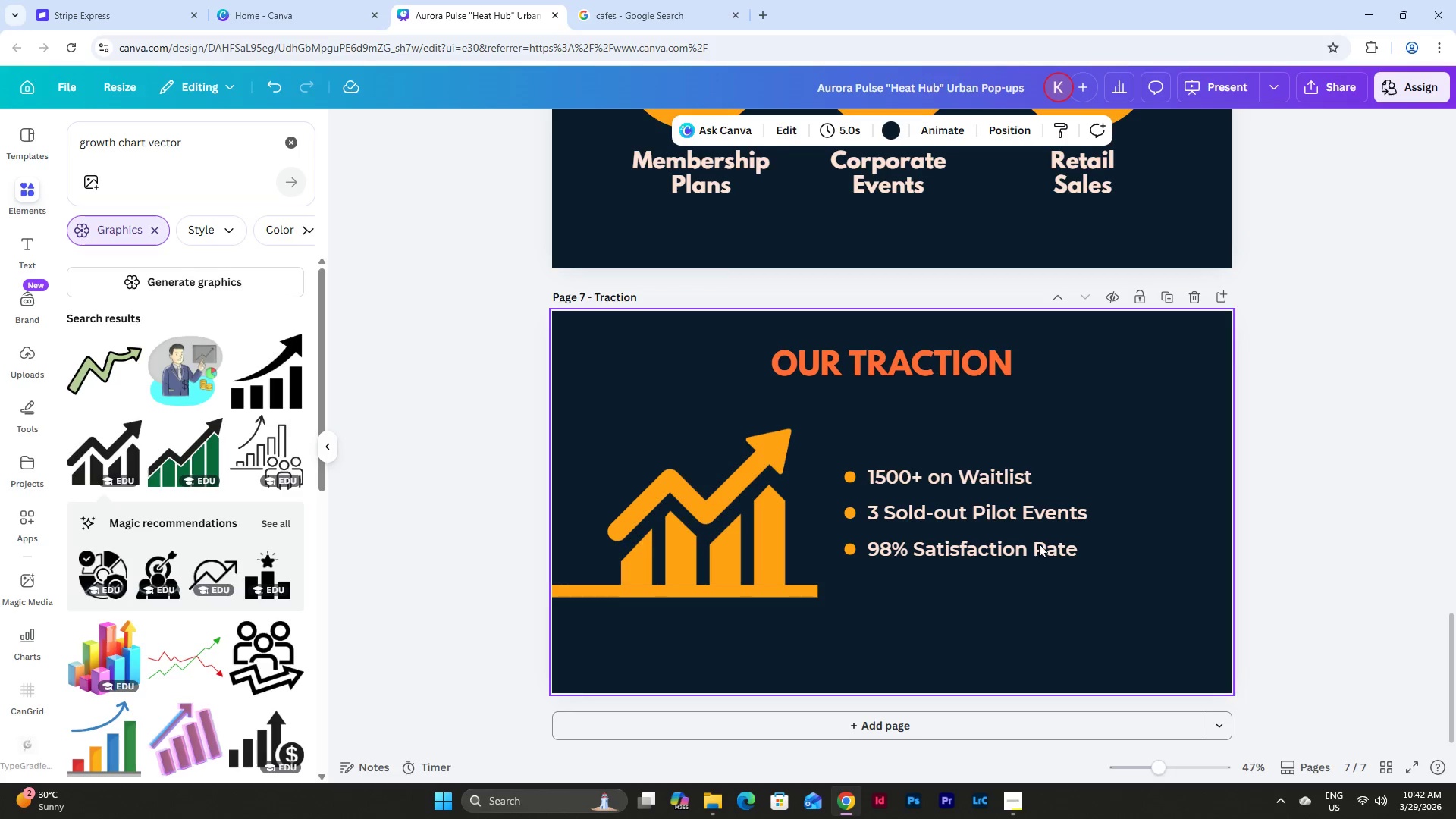 
left_click([888, 372])
 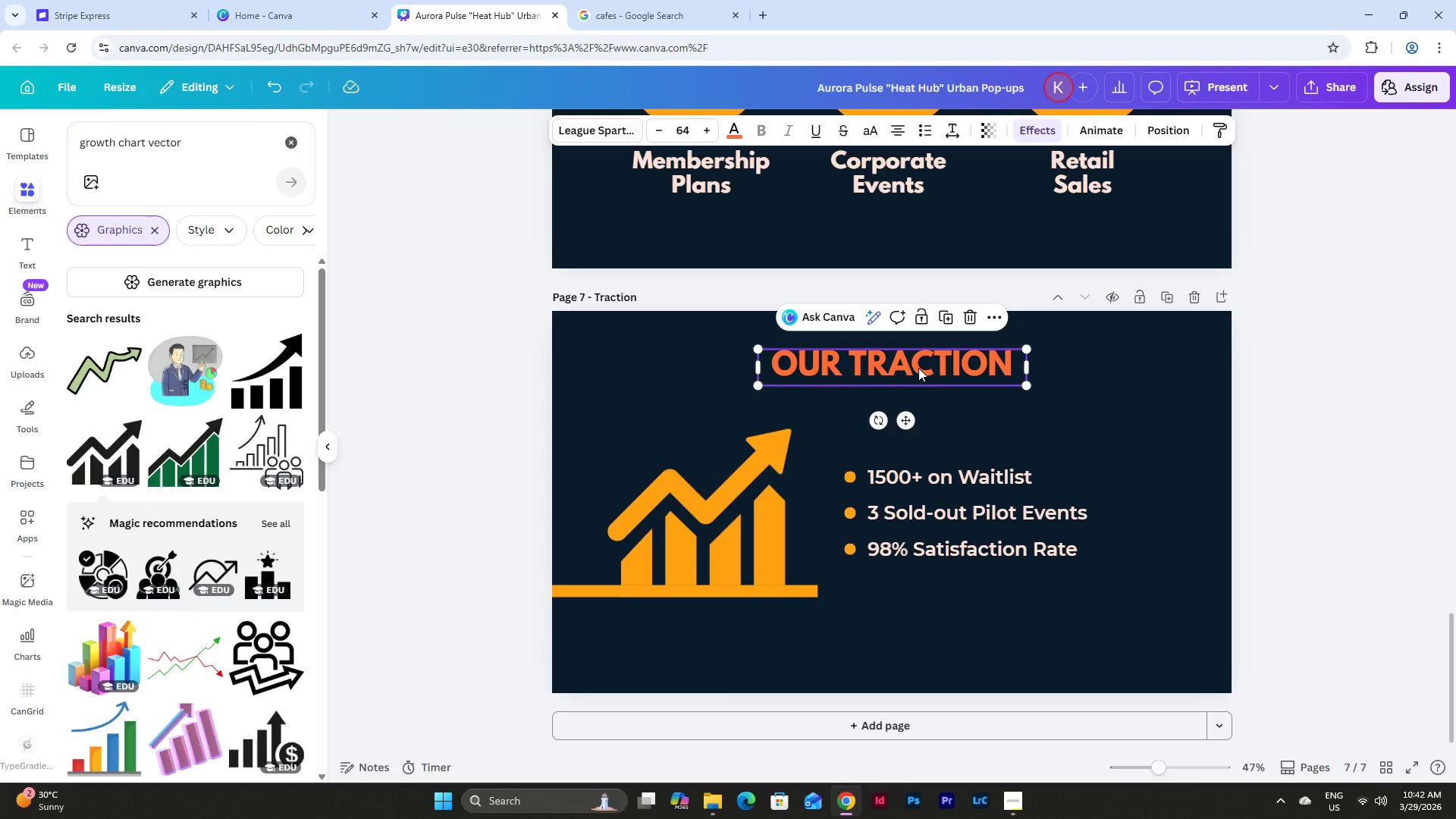 
left_click_drag(start_coordinate=[920, 368], to_coordinate=[1005, 426])
 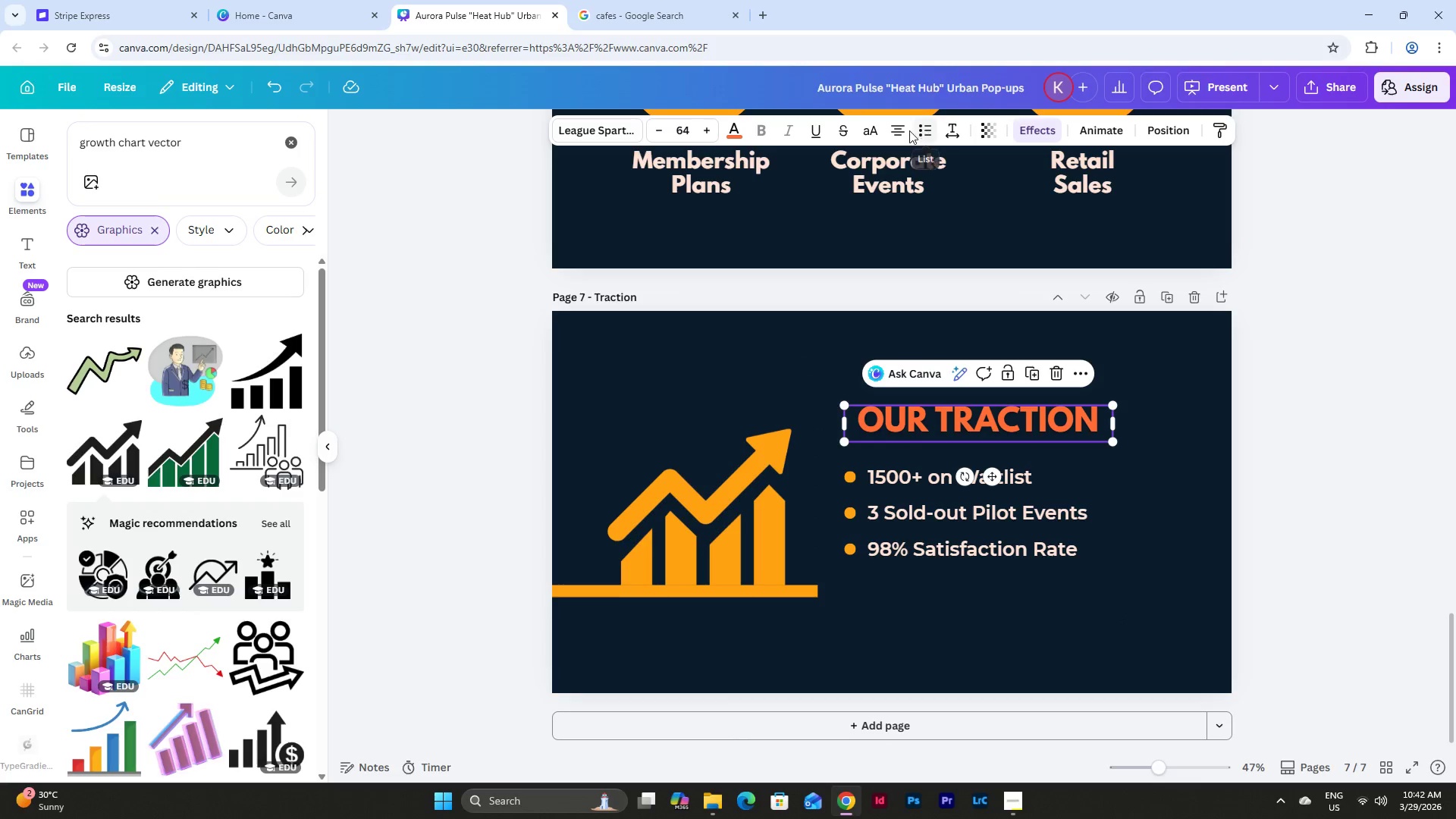 
left_click([905, 130])
 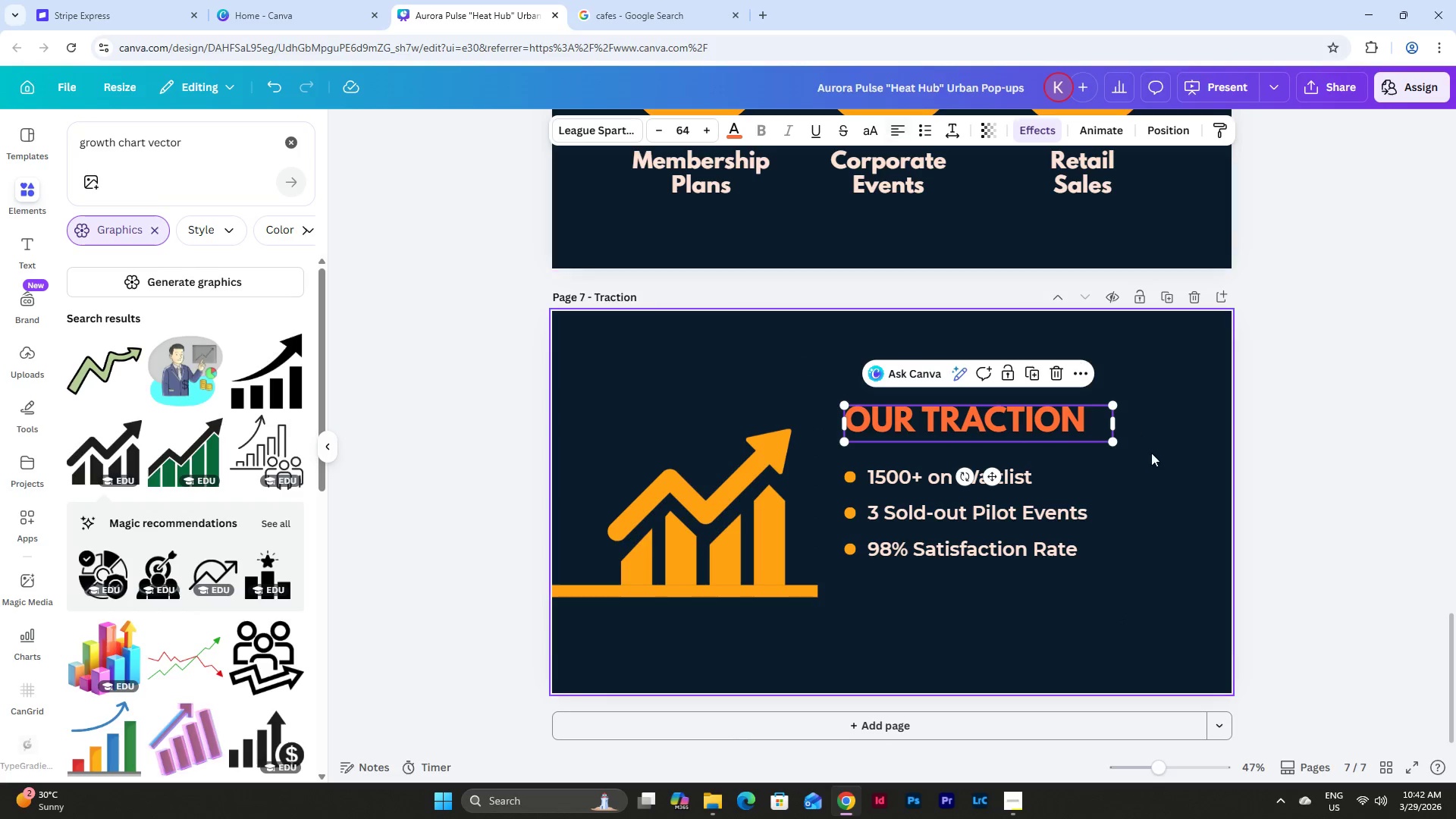 
left_click([1157, 459])
 